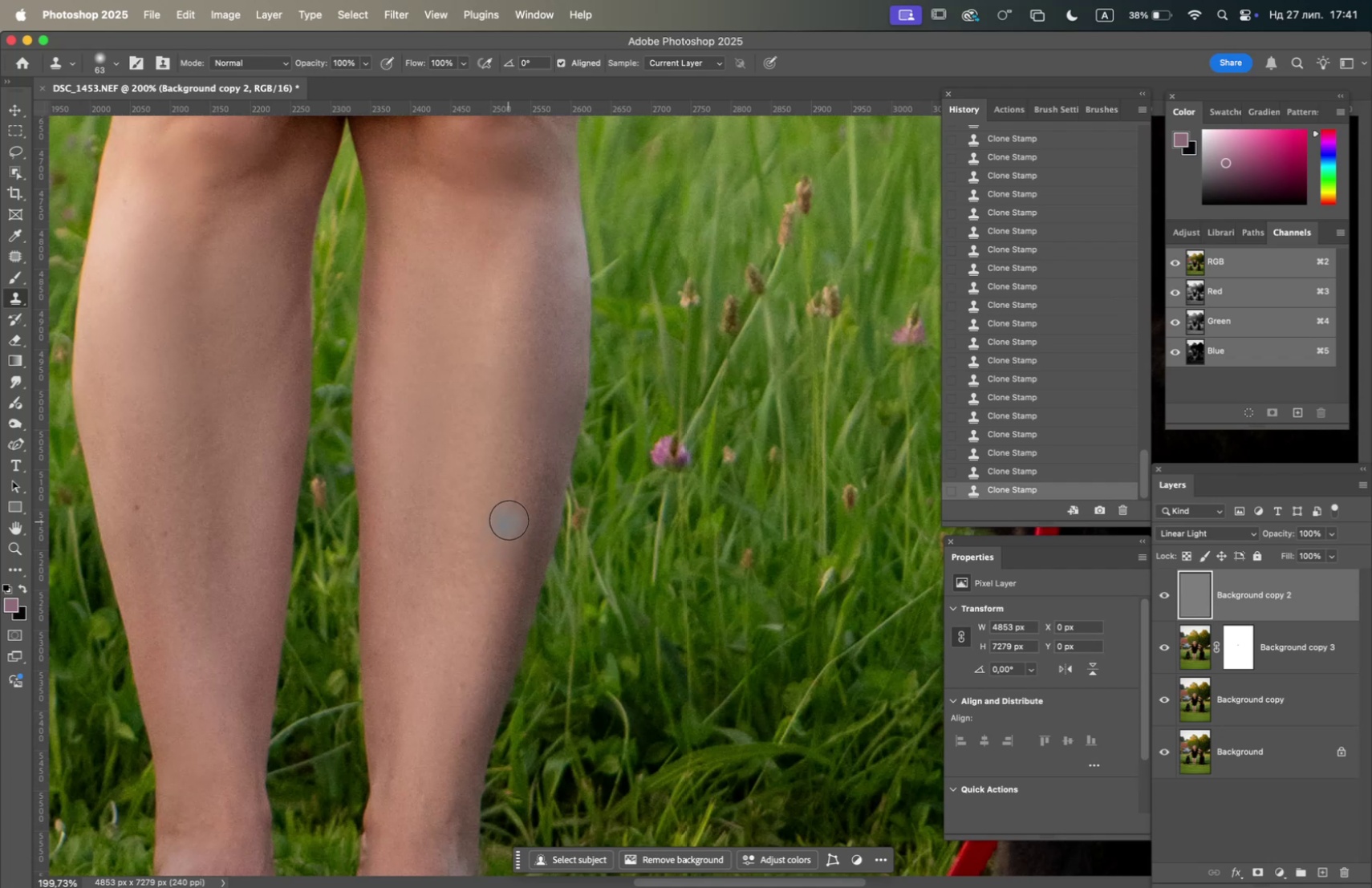 
left_click([512, 513])
 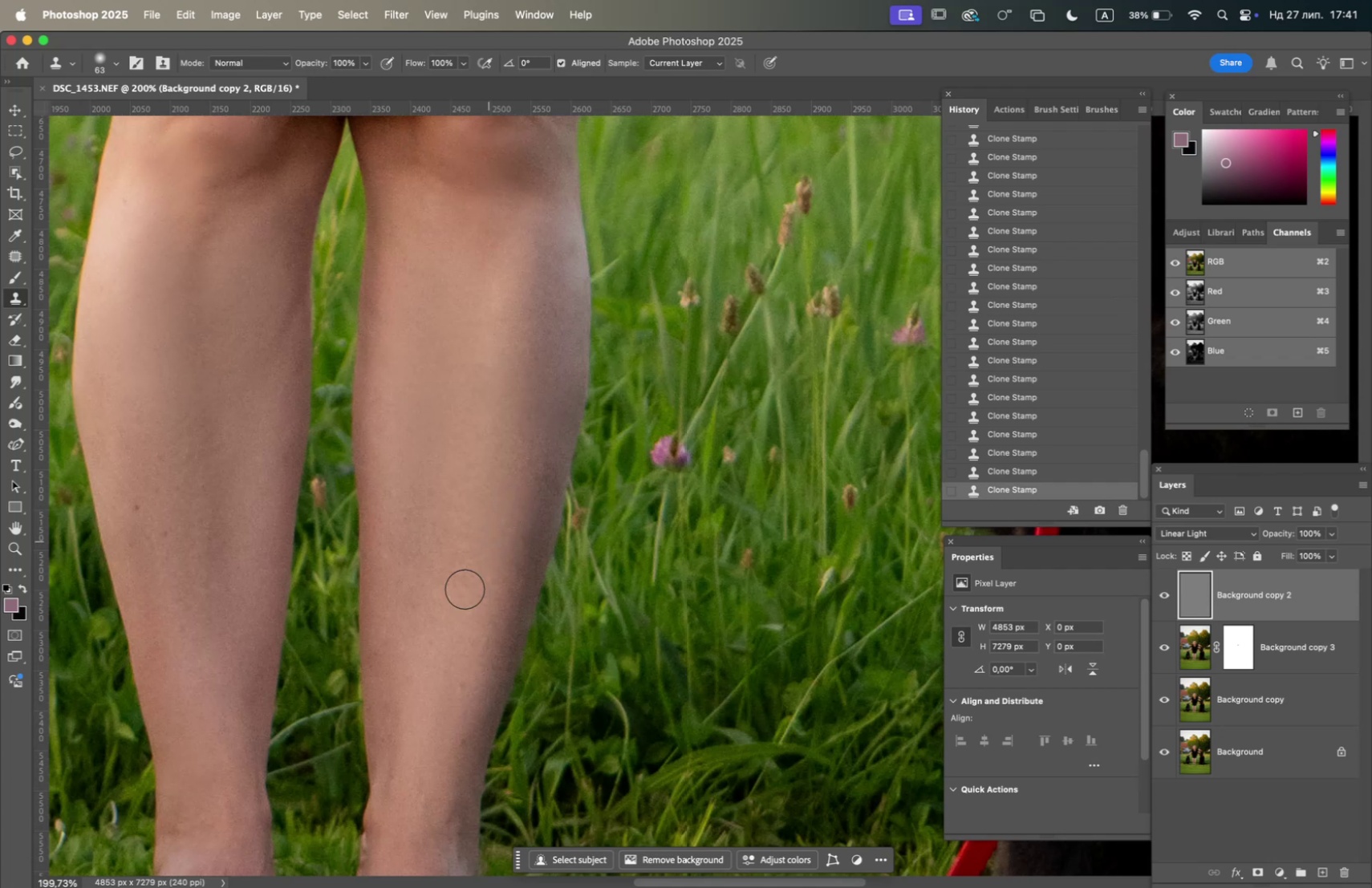 
hold_key(key=OptionLeft, duration=0.78)
left_click([473, 611])
 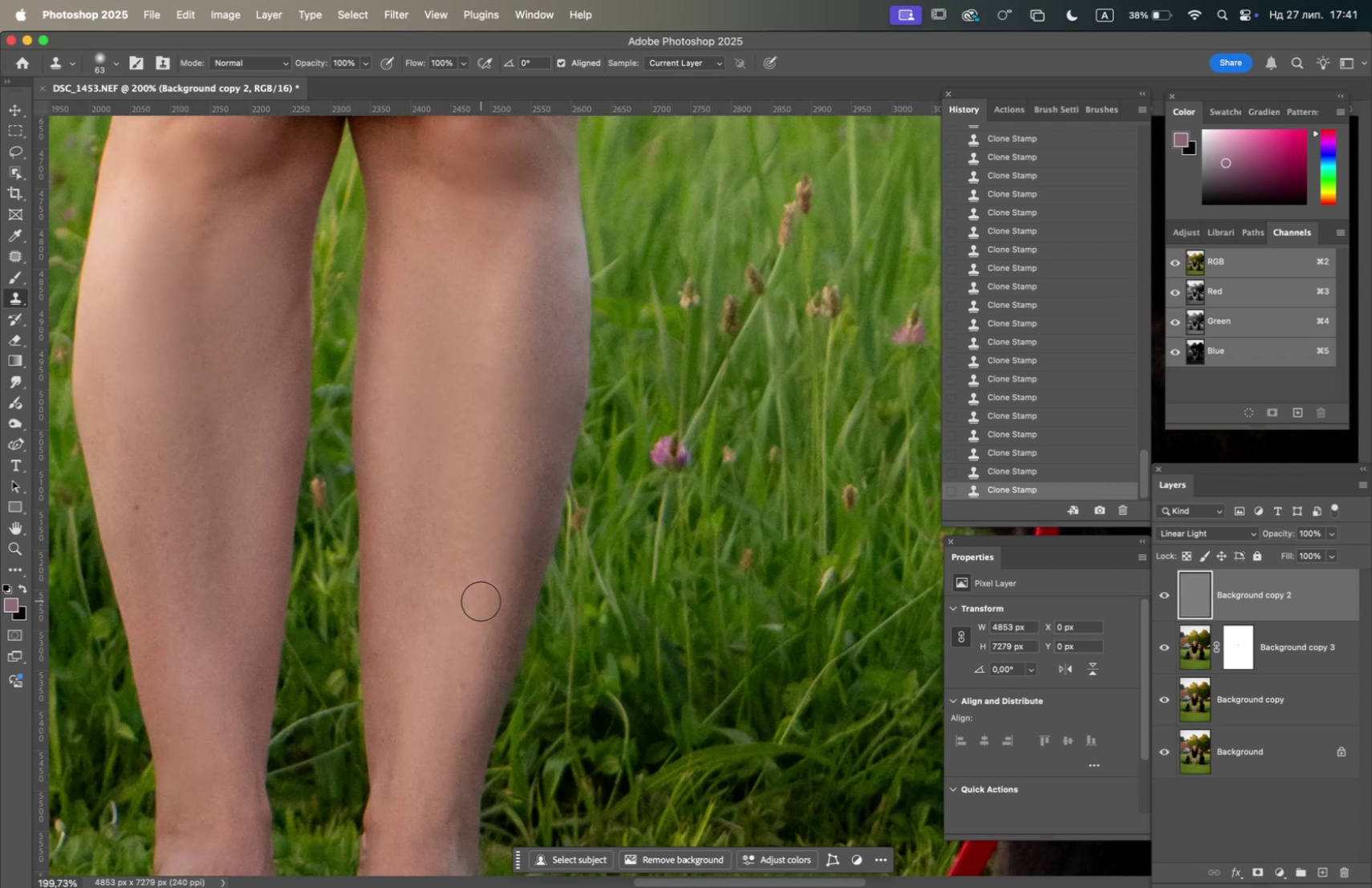 
double_click([481, 599])
 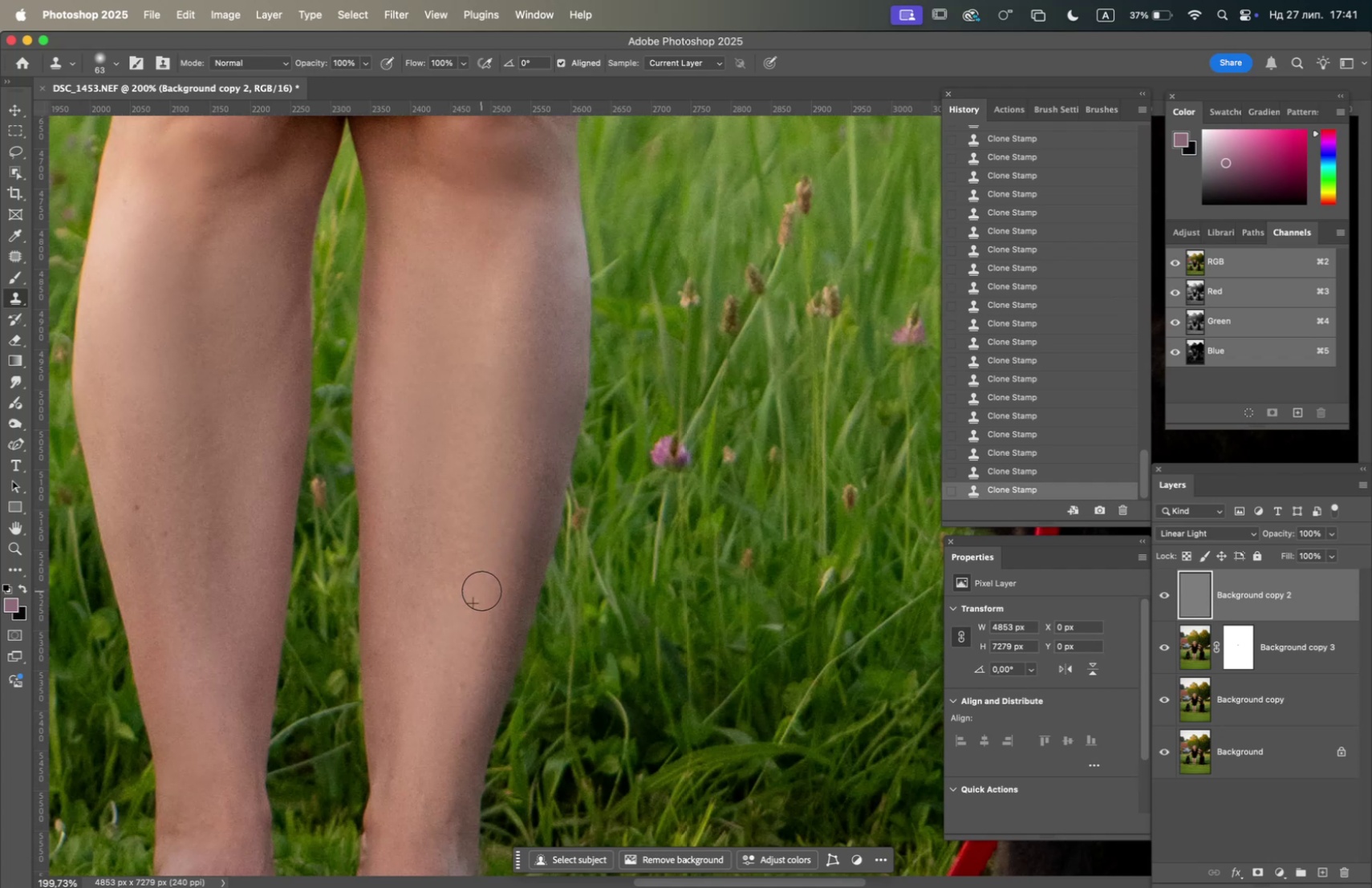 
triple_click([479, 585])
 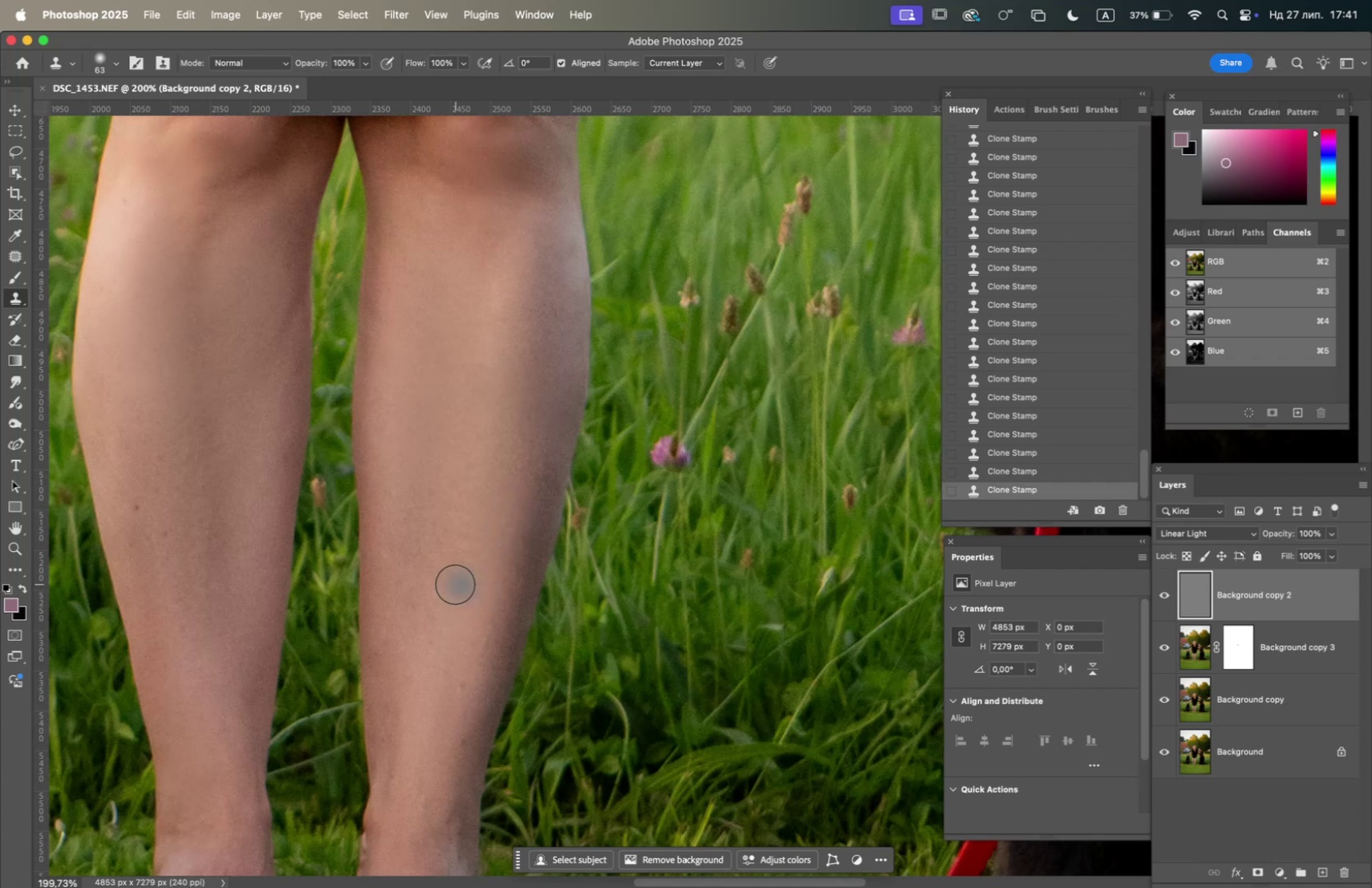 
triple_click([455, 582])
 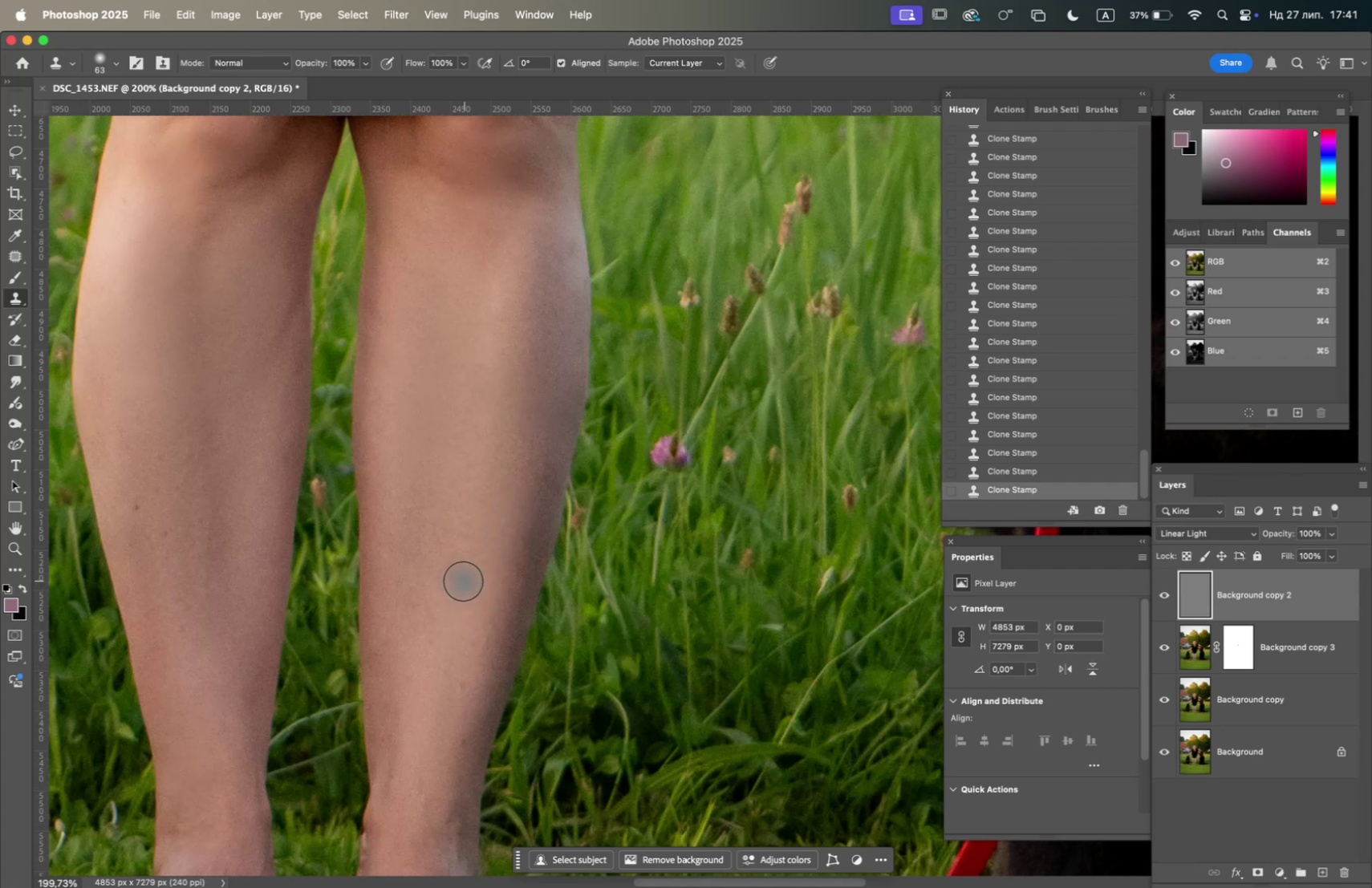 
hold_key(key=OptionLeft, duration=1.26)
left_click([400, 586])
 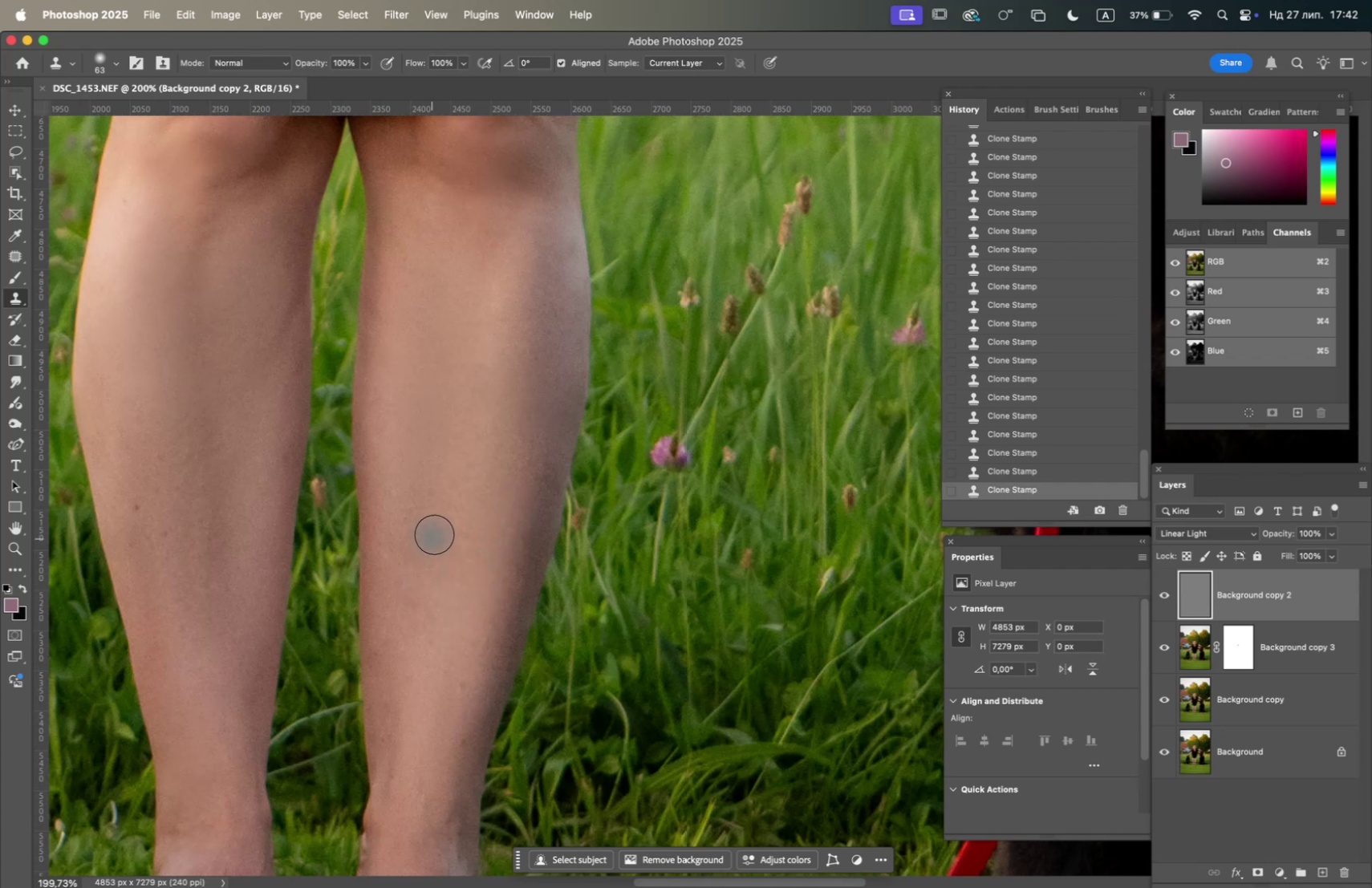 
left_click([435, 531])
 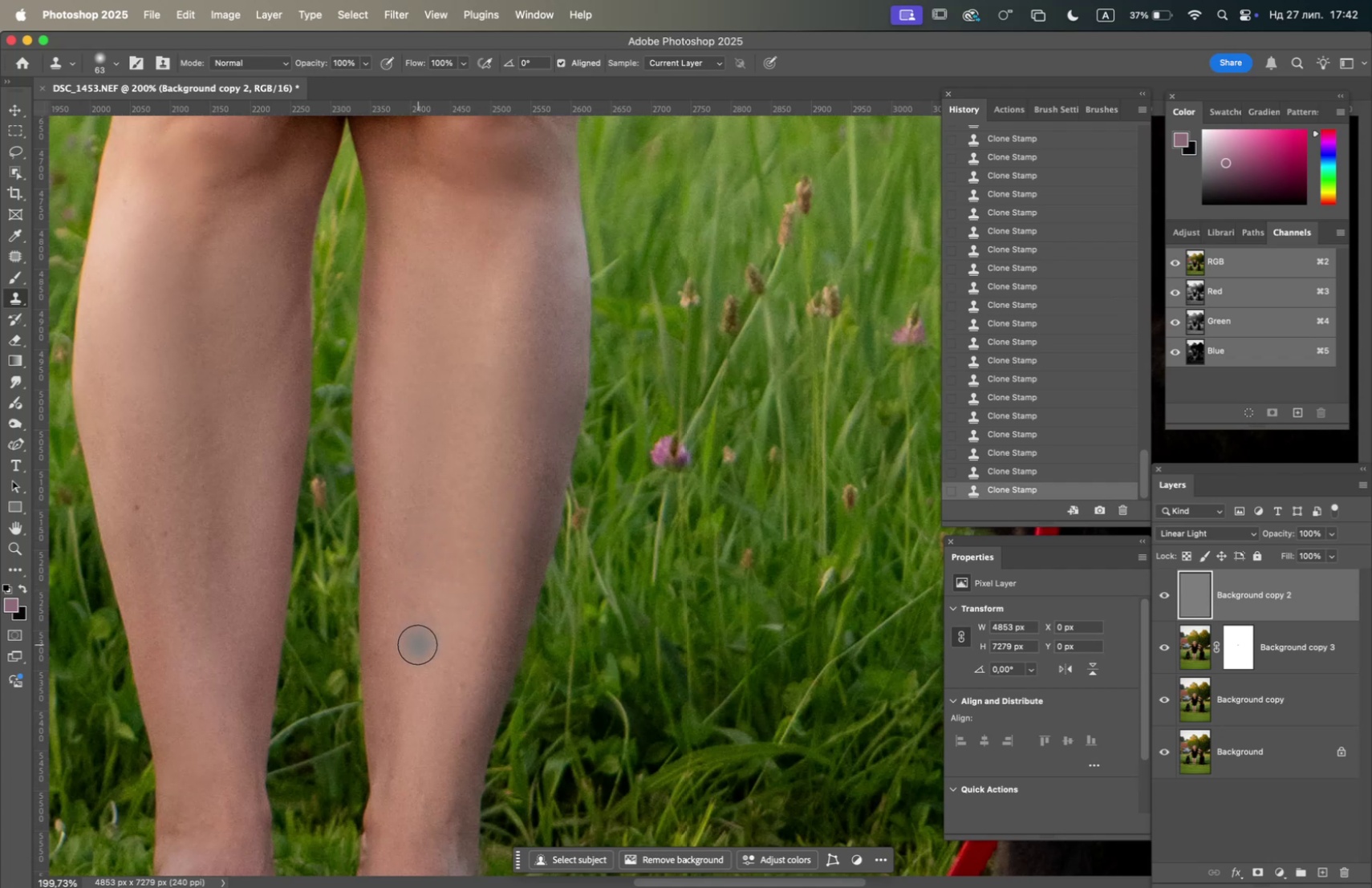 
hold_key(key=OptionLeft, duration=1.25)
left_click([531, 505])
 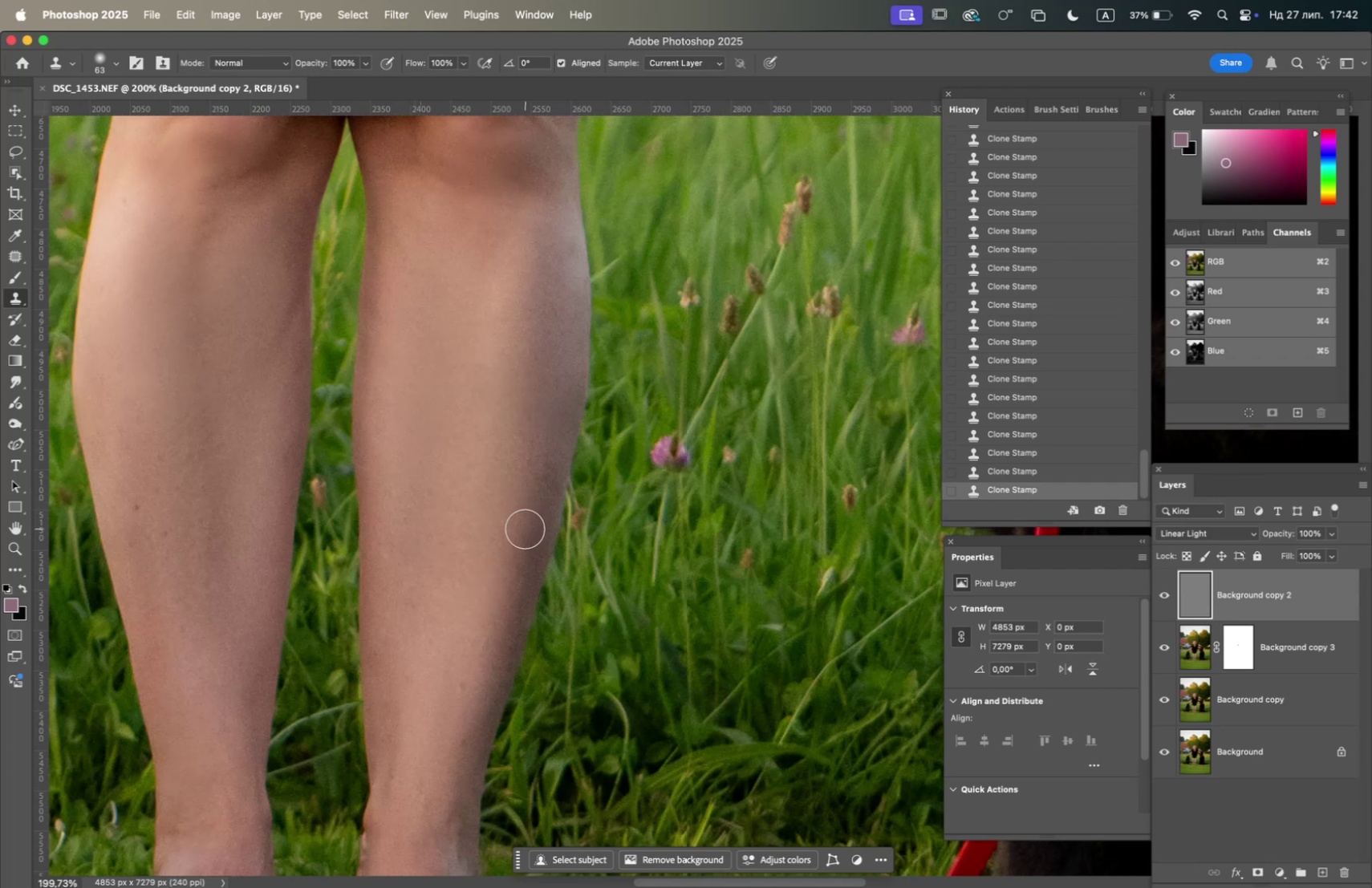 
double_click([525, 528])
 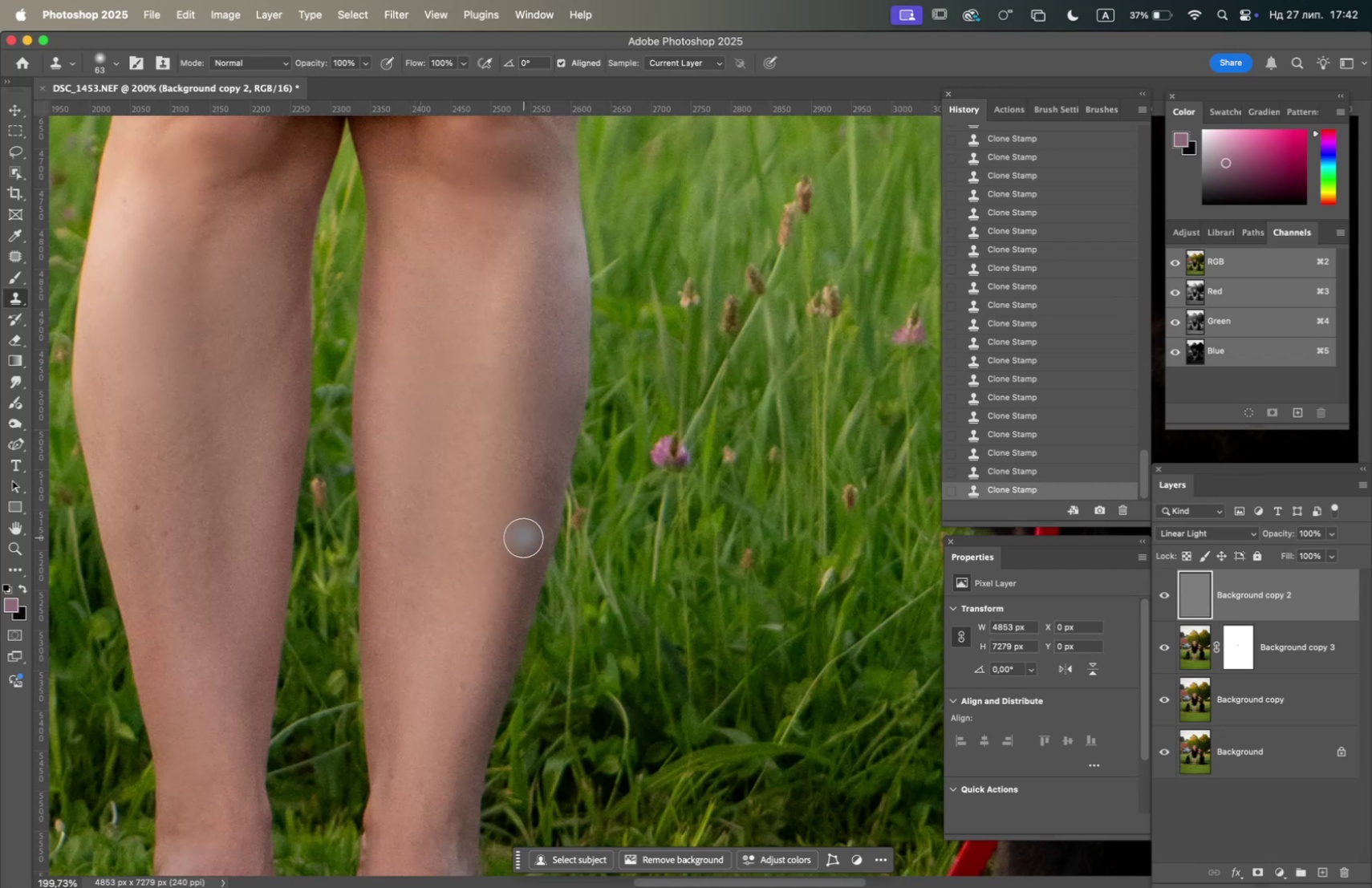 
triple_click([523, 537])
 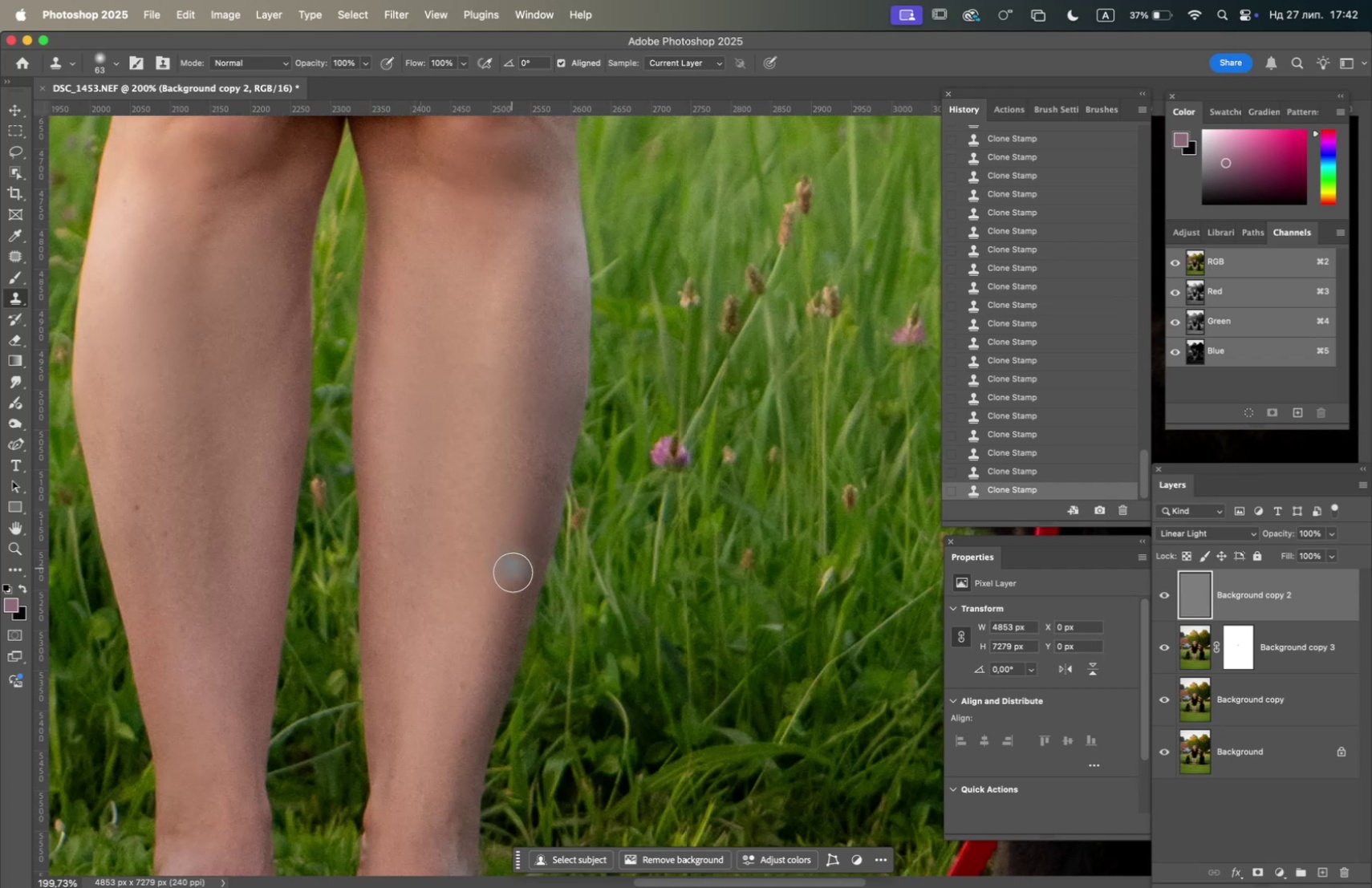 
hold_key(key=OptionLeft, duration=1.08)
left_click([526, 497])
 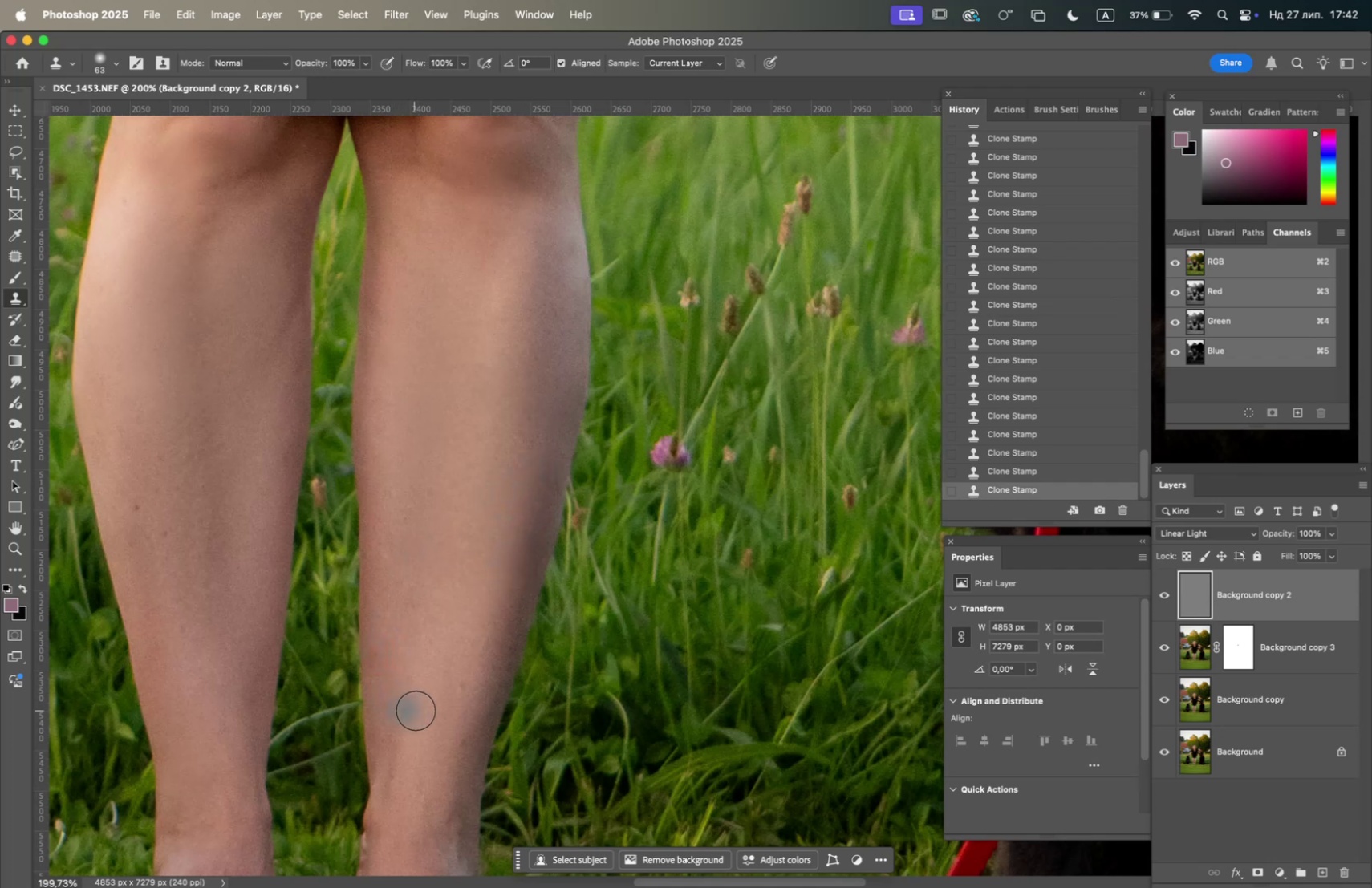 
hold_key(key=OptionLeft, duration=4.98)
scroll: coordinate [499, 664], scroll_direction: down, amount: 8.0
 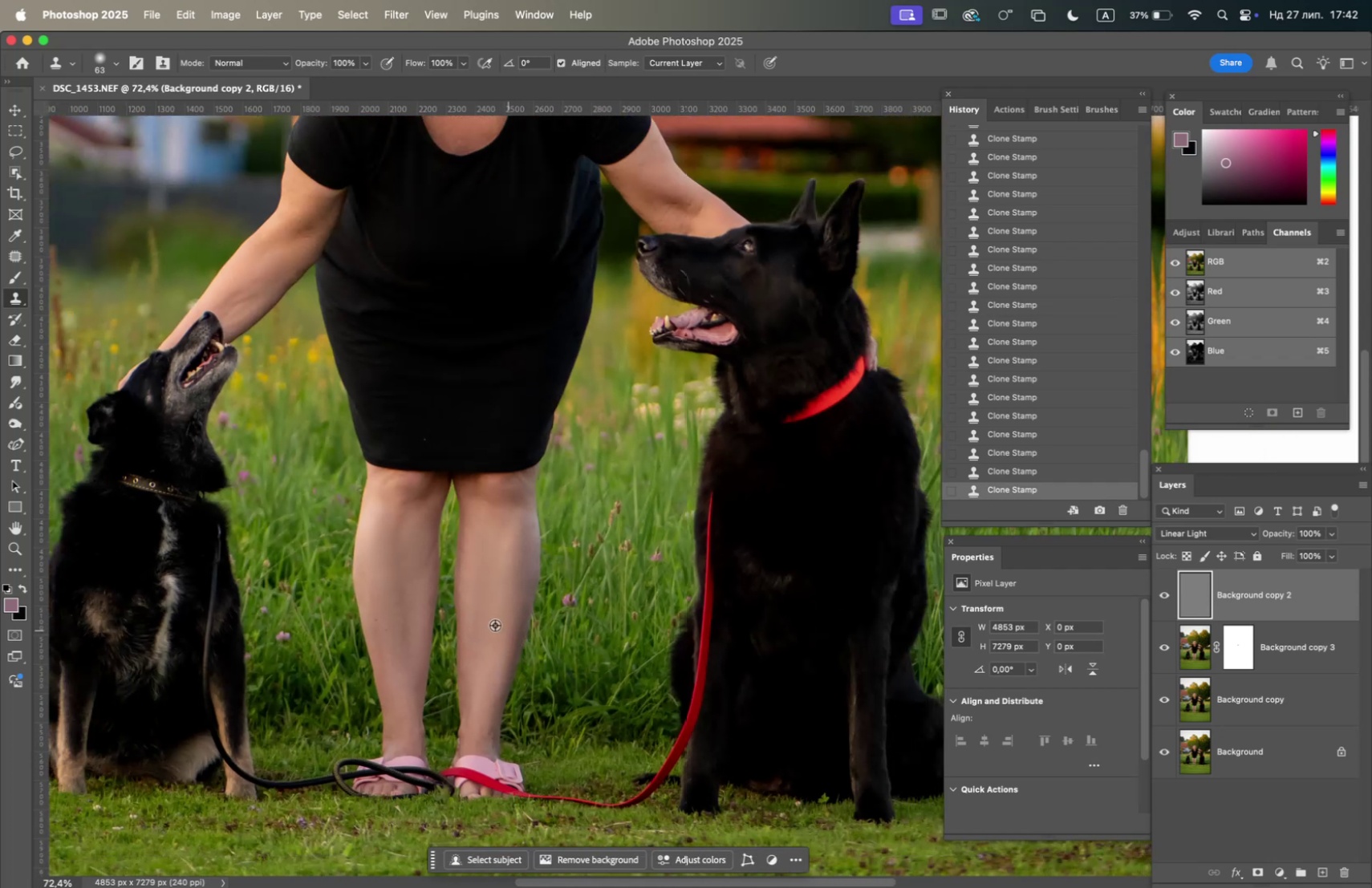 
scroll: coordinate [462, 612], scroll_direction: up, amount: 4.0
 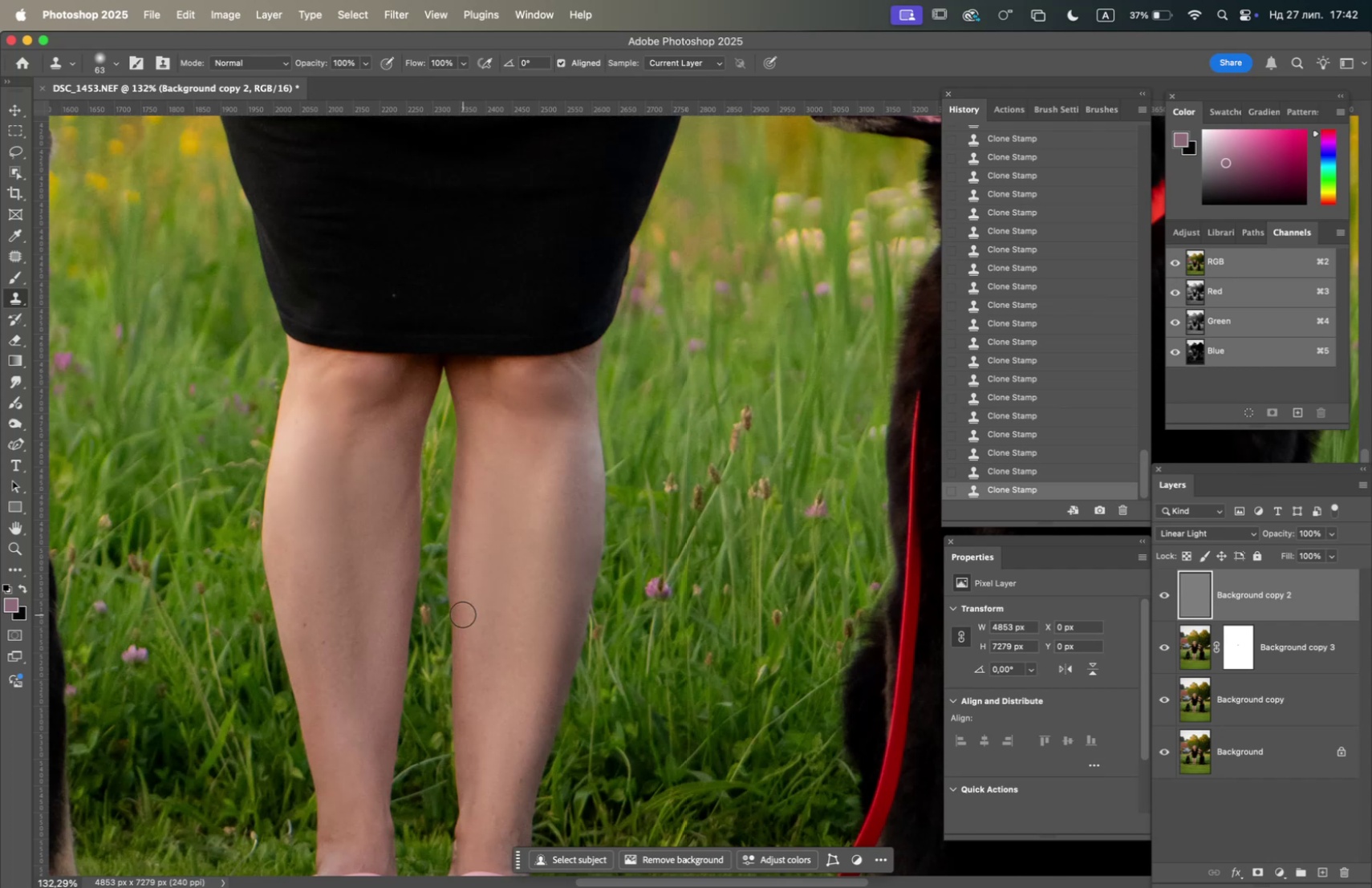 
hold_key(key=Space, duration=1.37)
 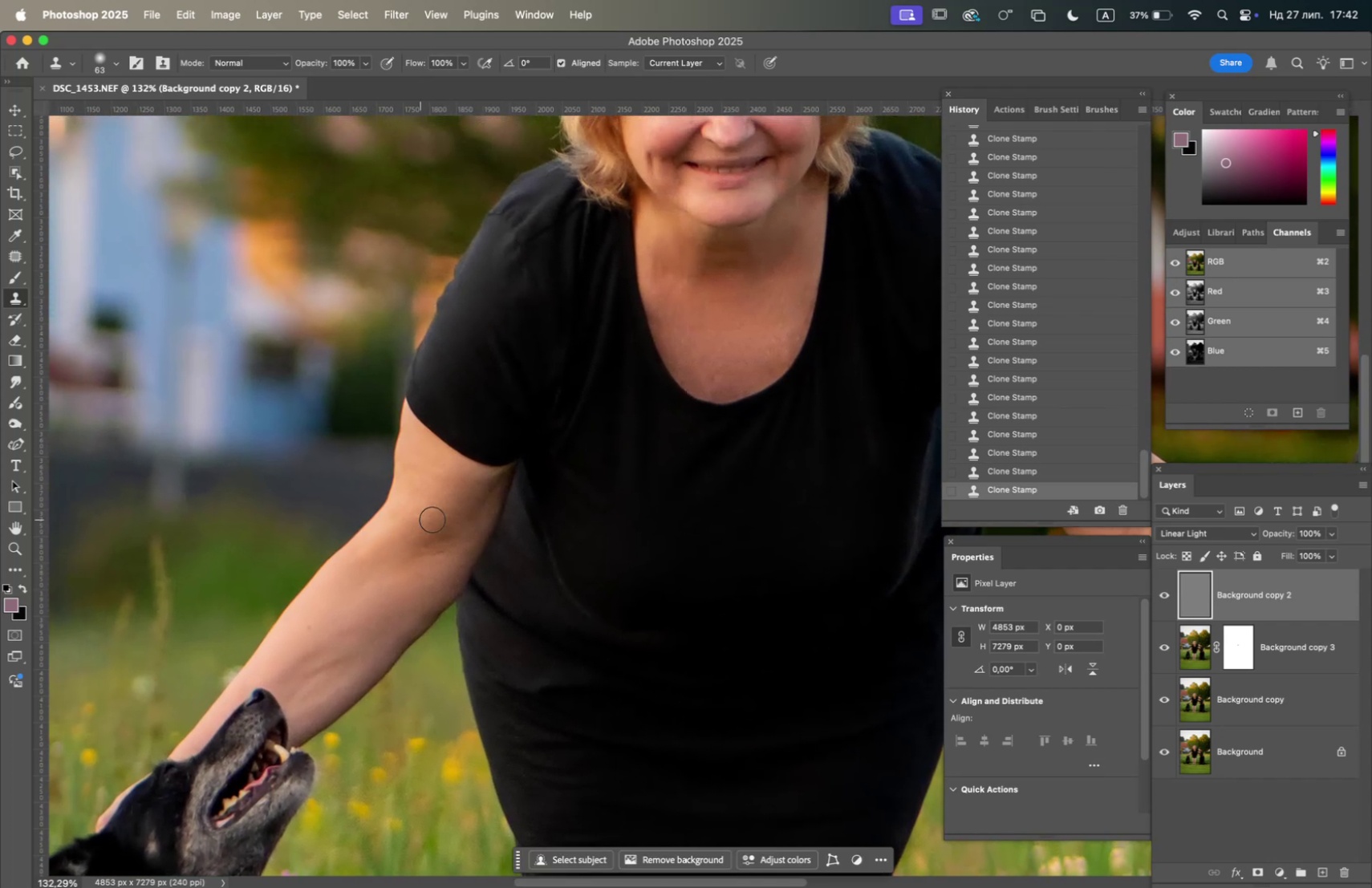 
left_click_drag(start_coordinate=[428, 584], to_coordinate=[535, 842])
 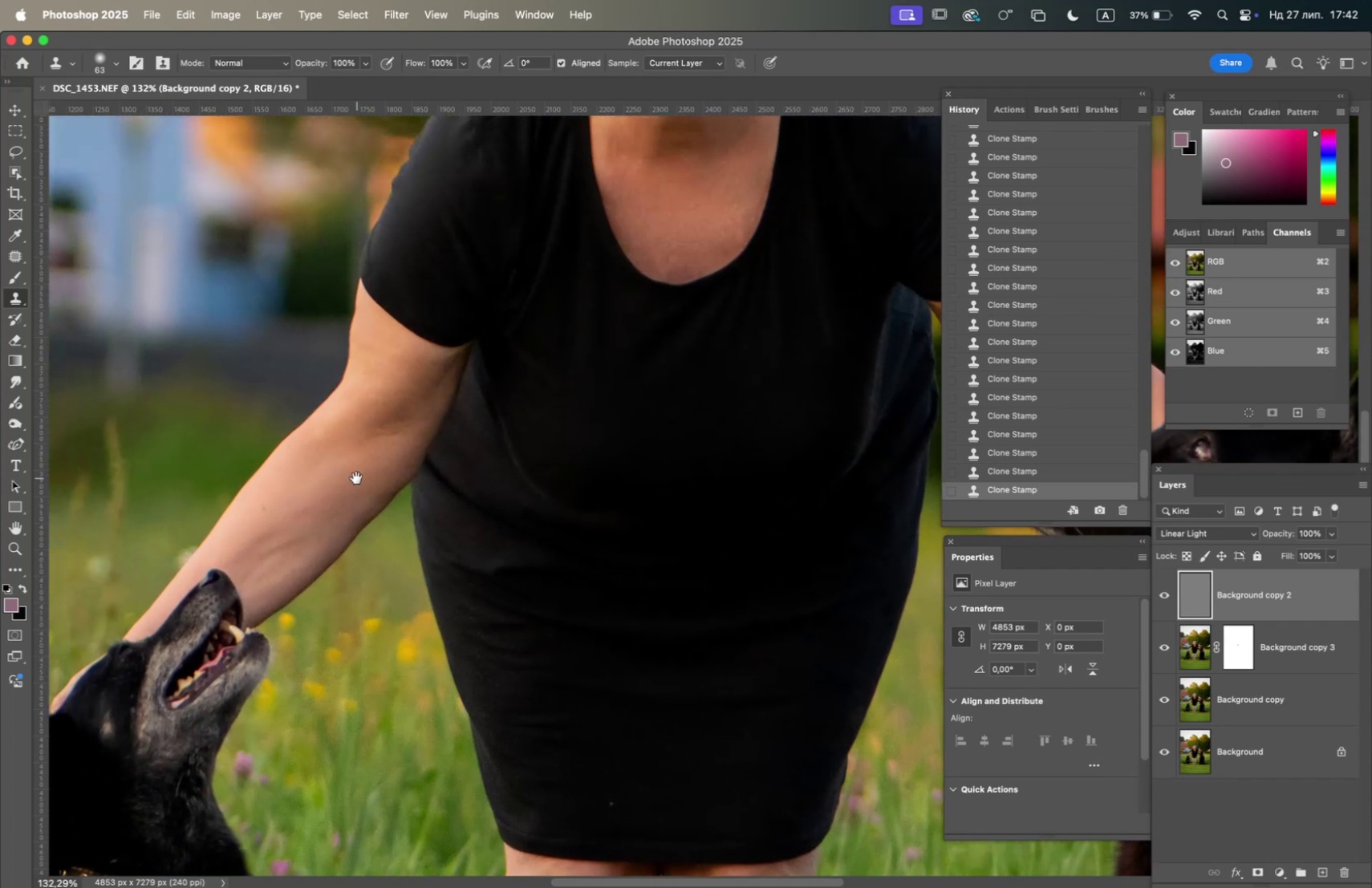 
left_click_drag(start_coordinate=[359, 487], to_coordinate=[370, 526])
 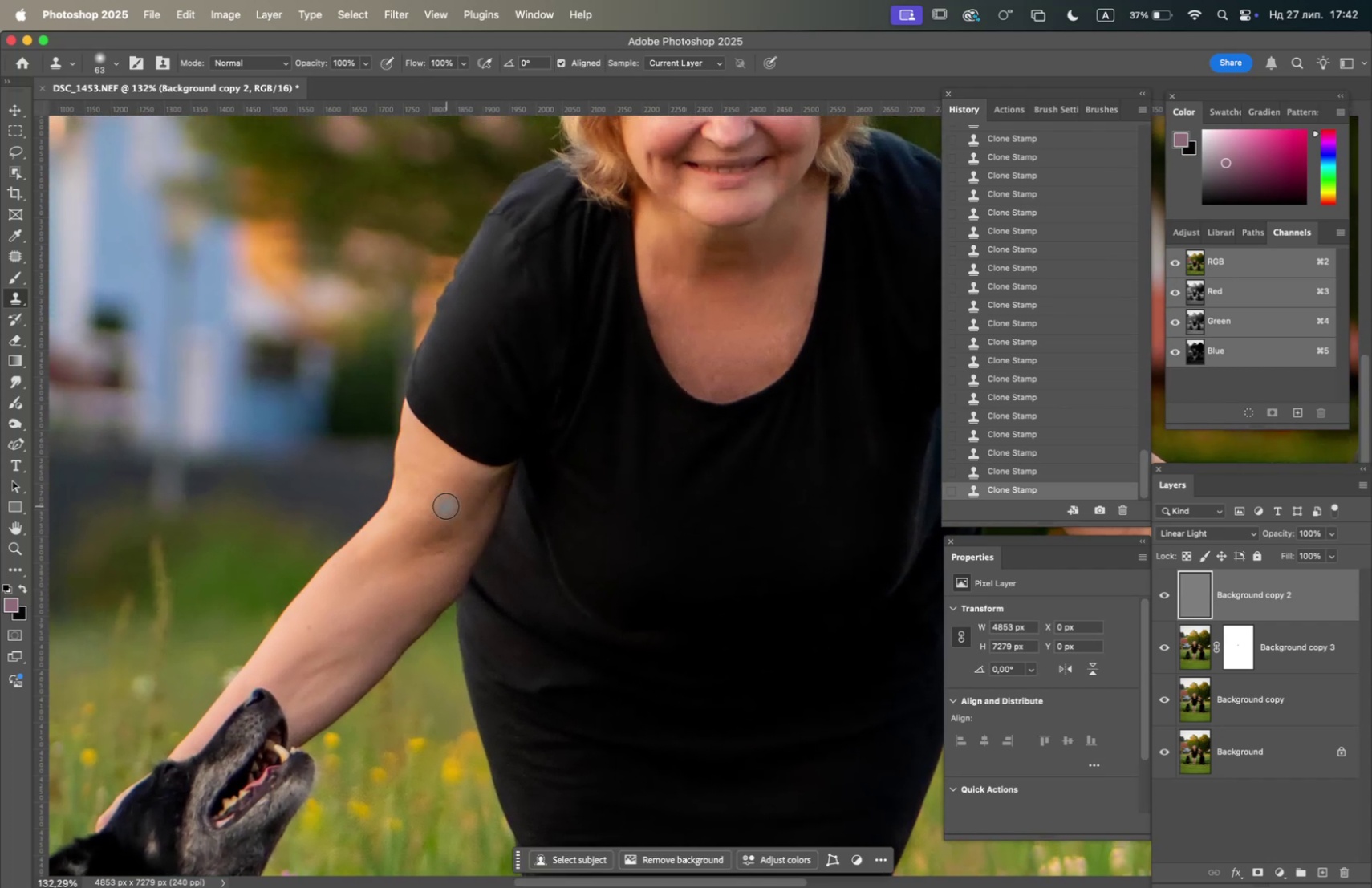 
hold_key(key=OptionLeft, duration=5.03)
left_click([446, 481])
 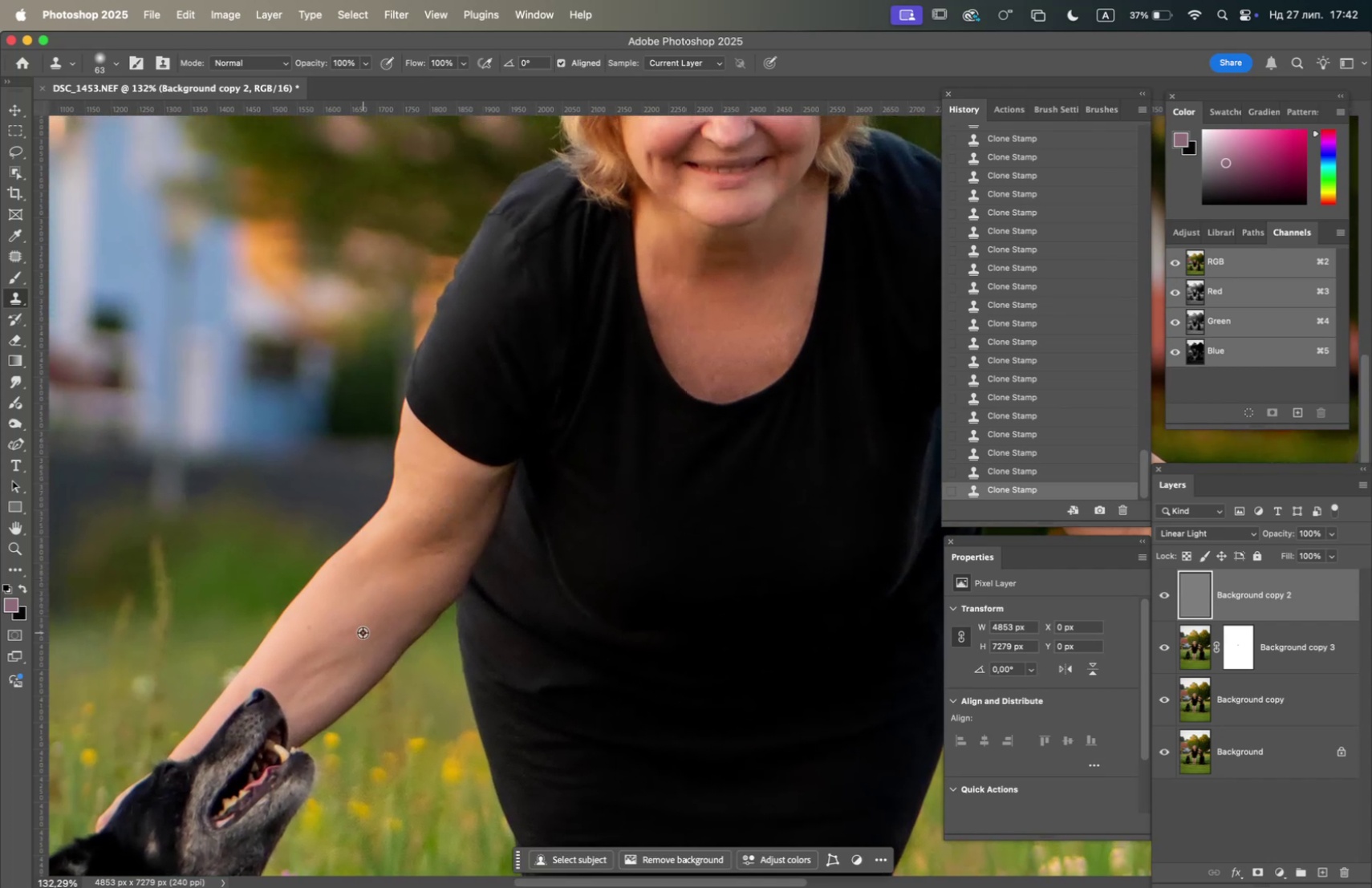 
left_click([416, 469])
 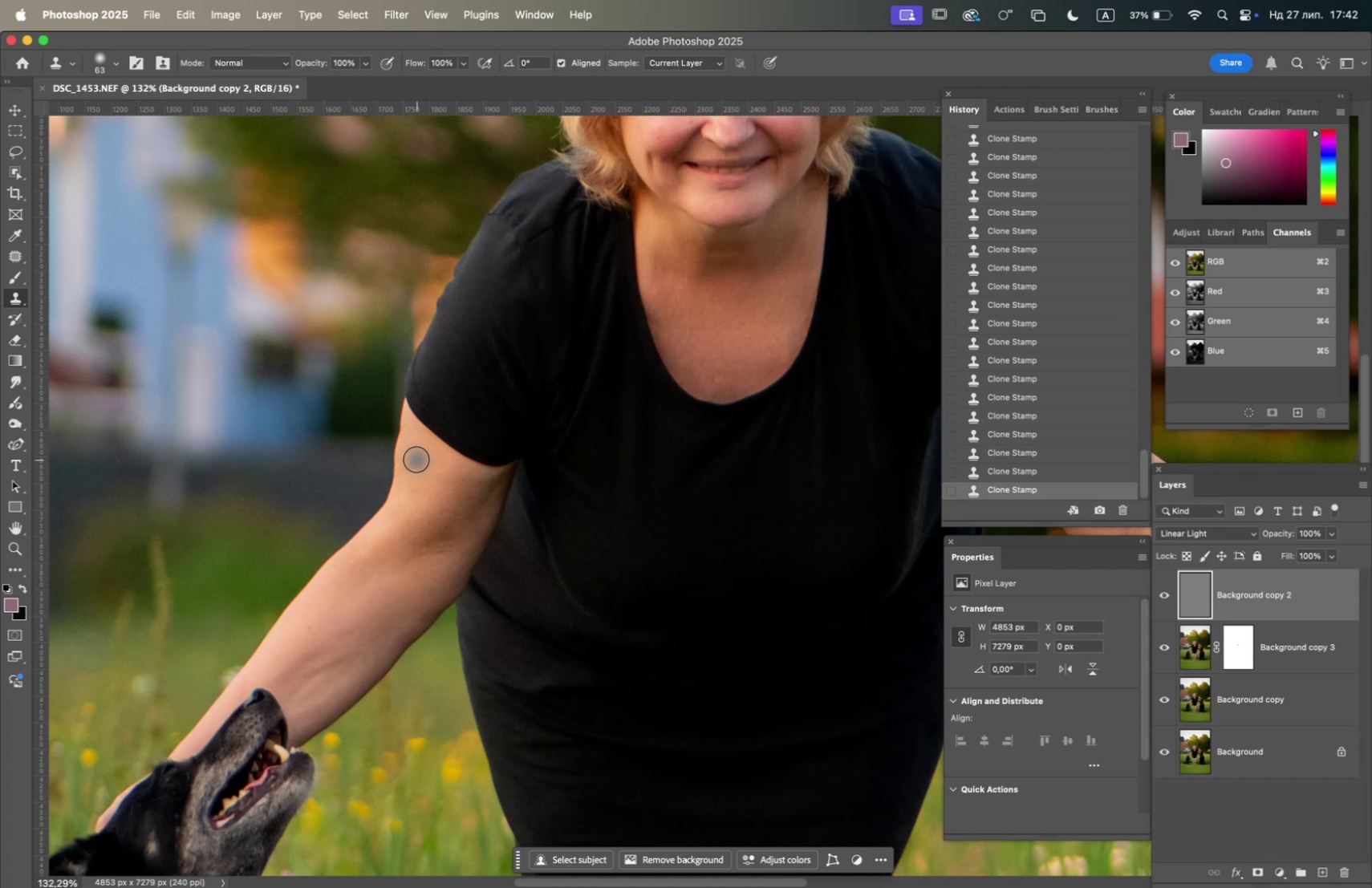 
left_click_drag(start_coordinate=[416, 455], to_coordinate=[416, 451])
 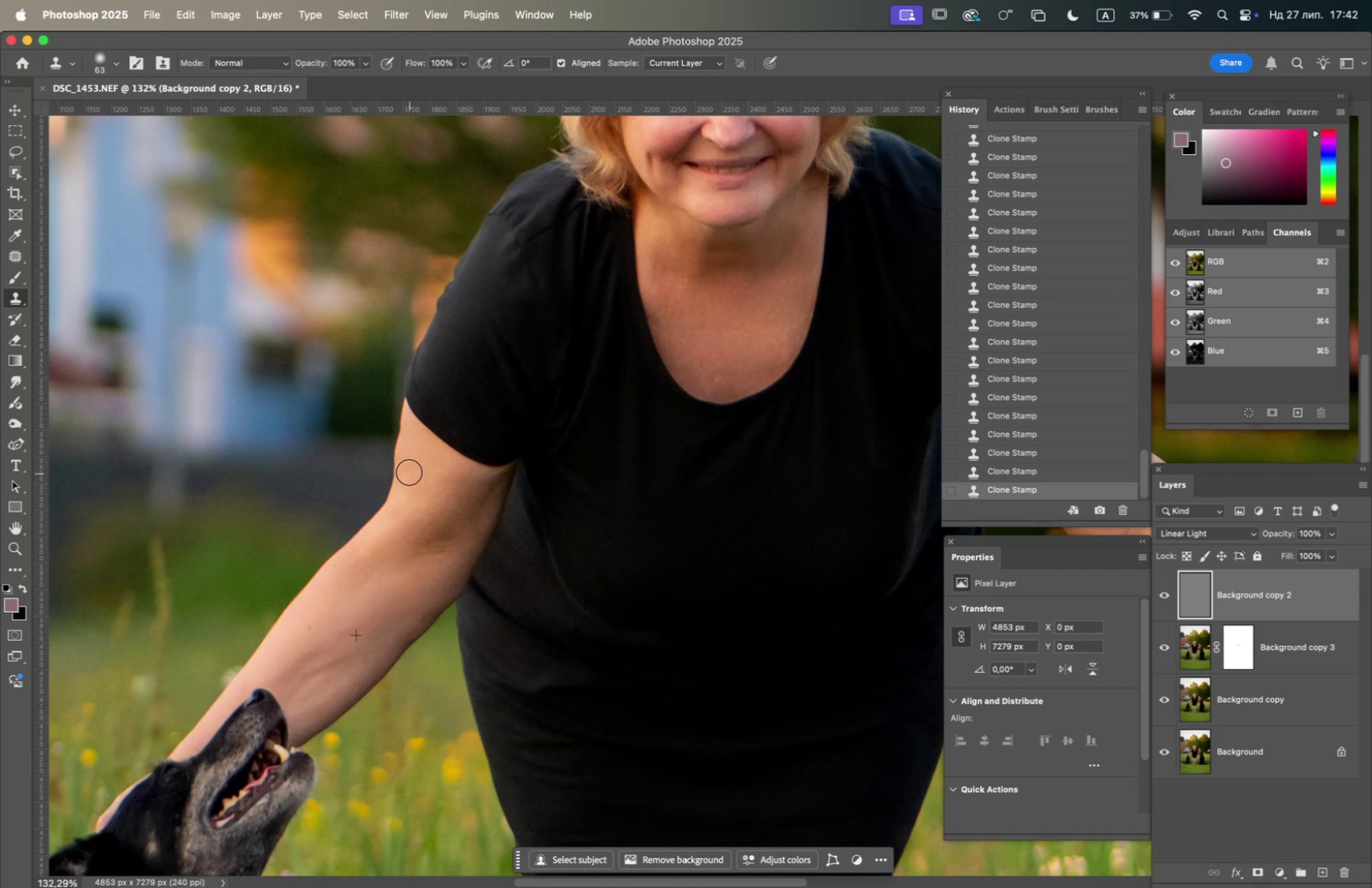 
triple_click([410, 467])
 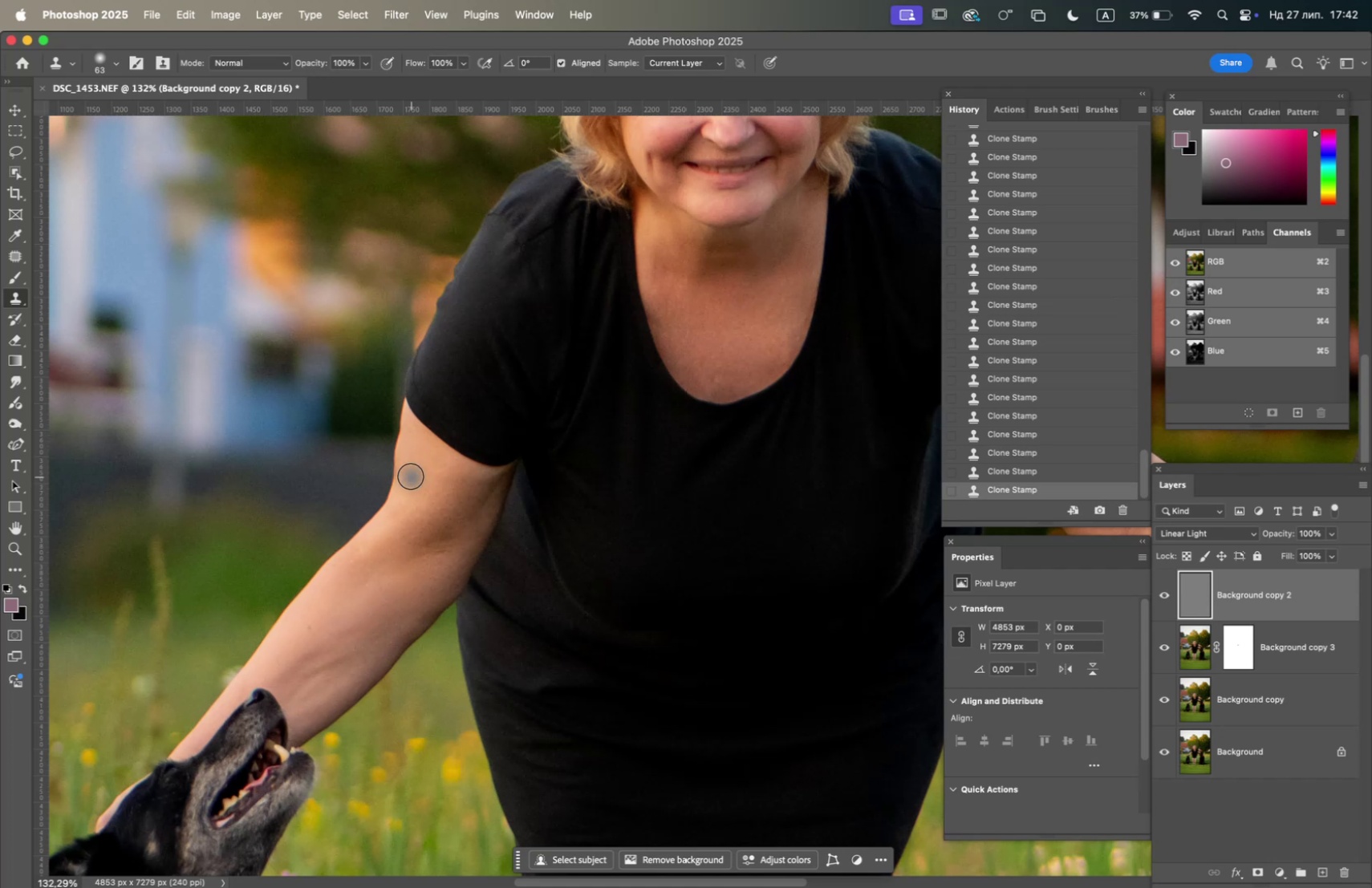 
hold_key(key=OptionLeft, duration=0.53)
 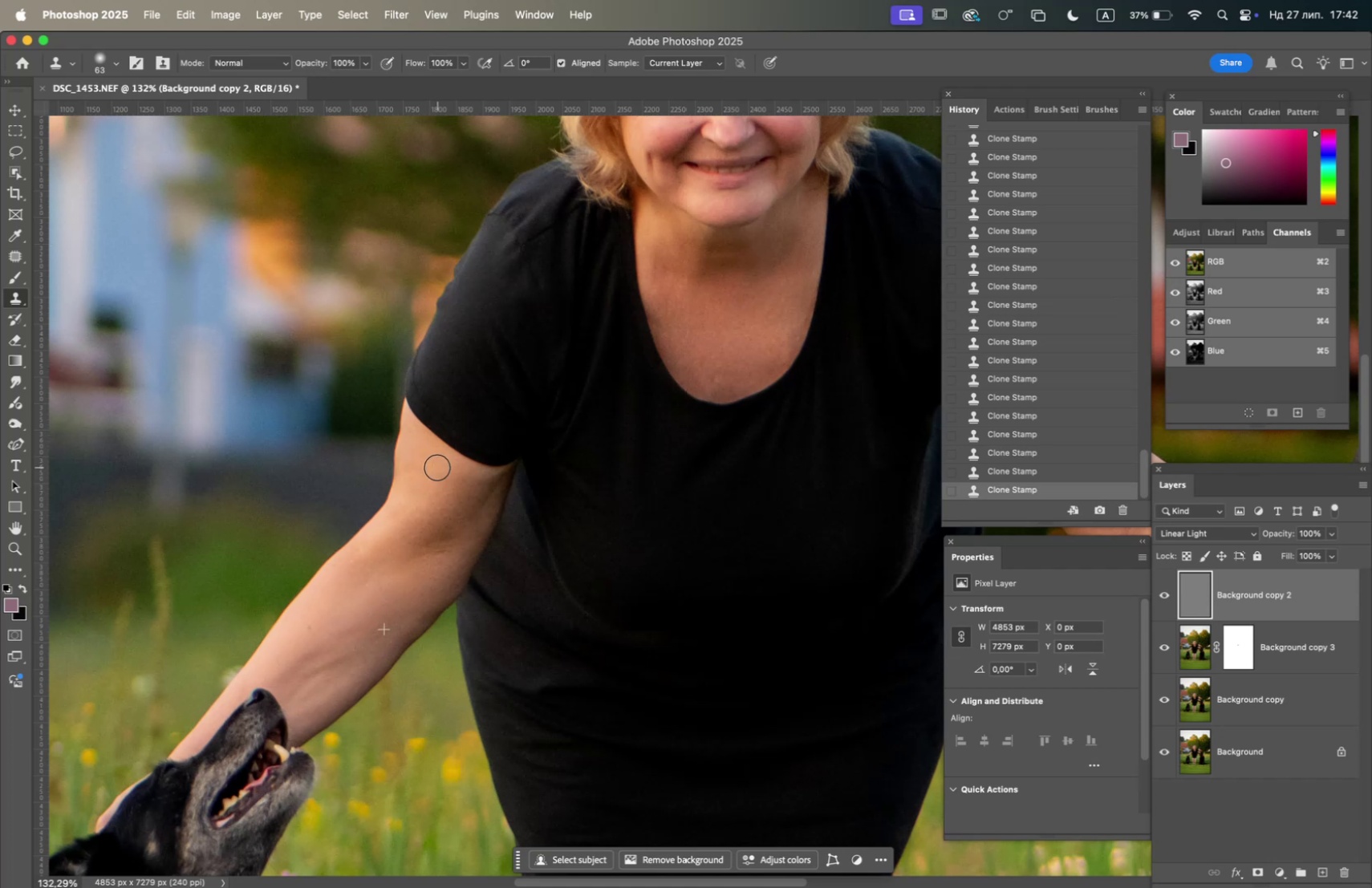 
double_click([438, 467])
 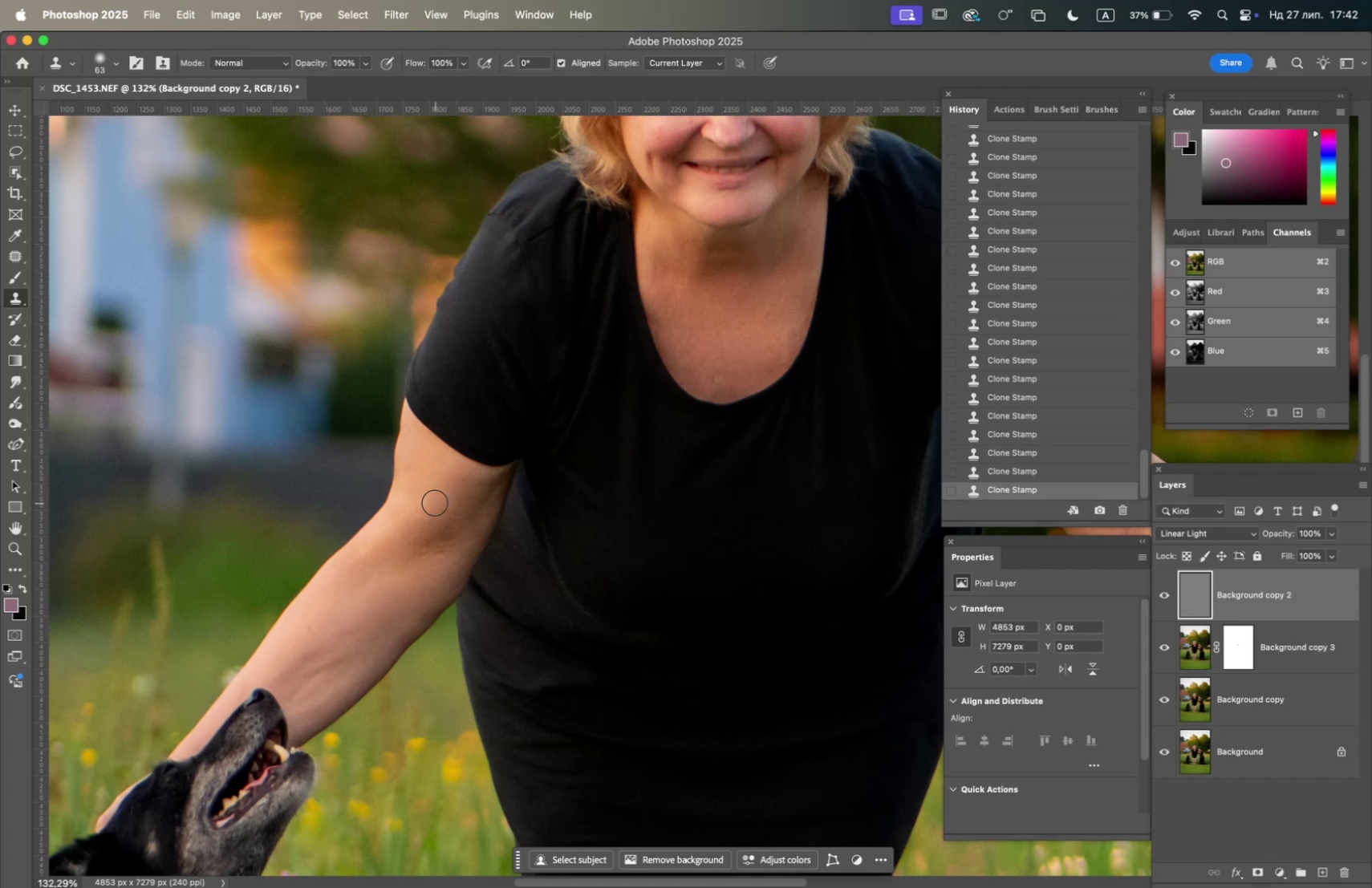 
double_click([428, 513])
 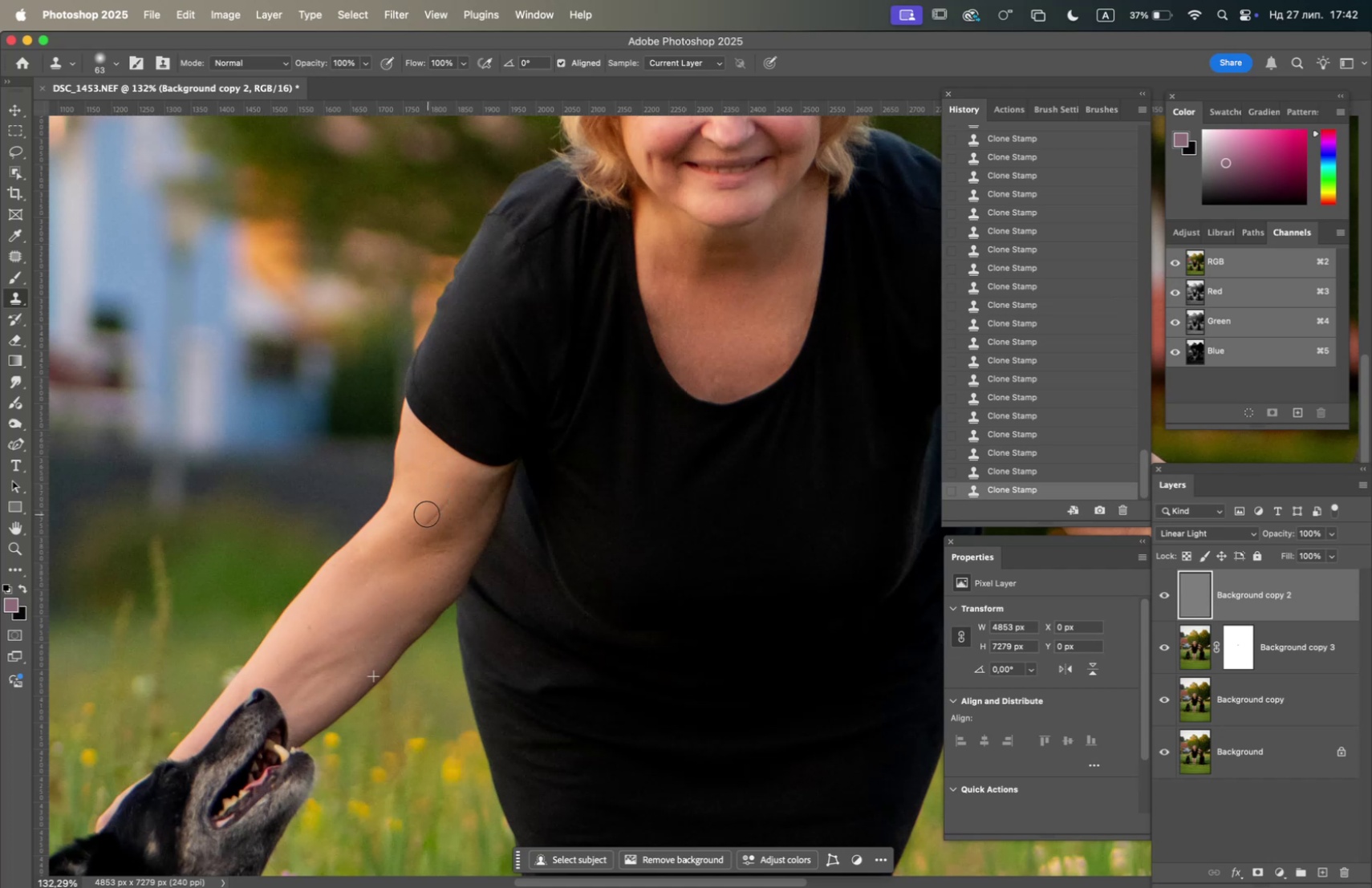 
triple_click([426, 513])
 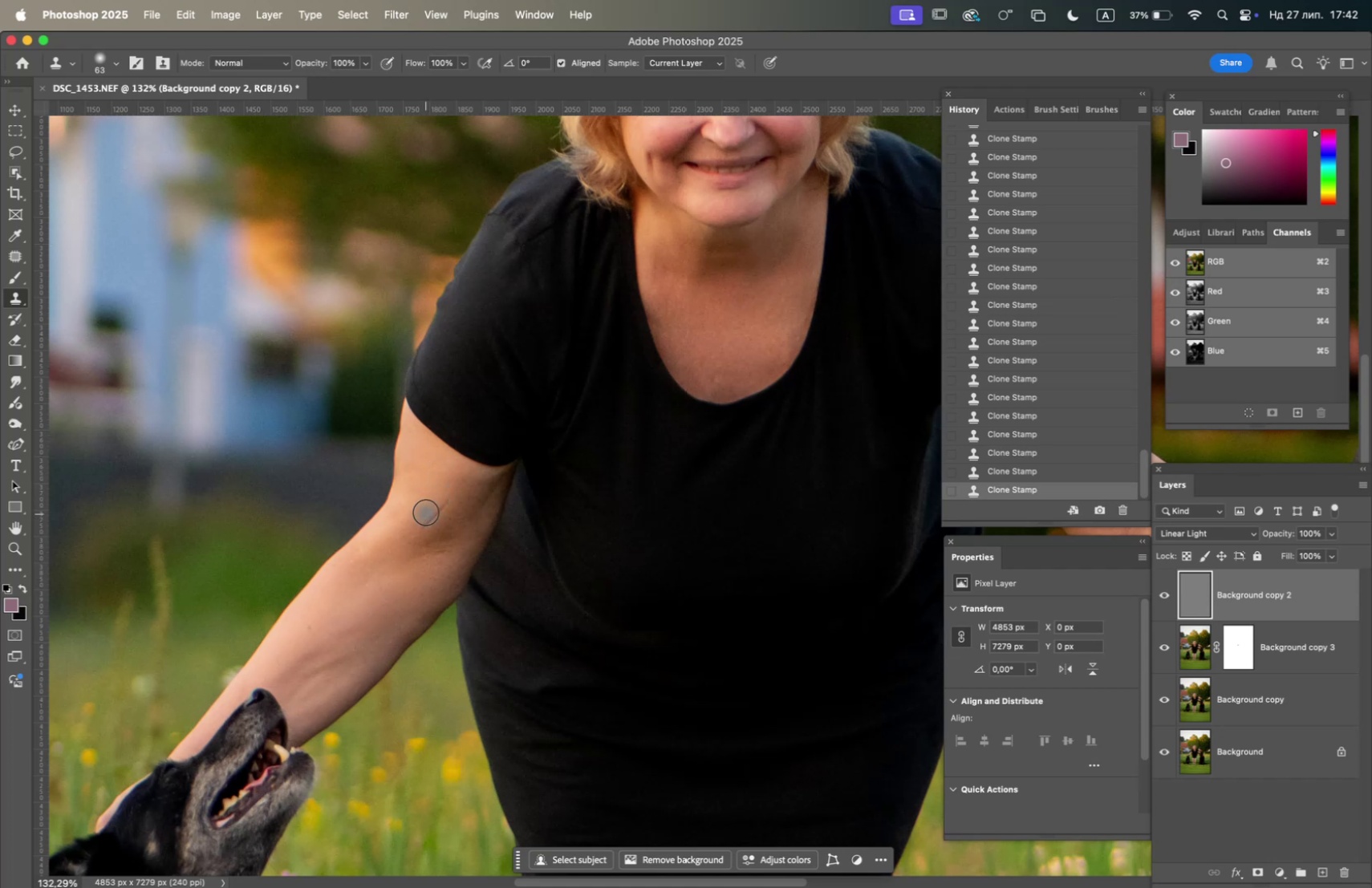 
hold_key(key=OptionLeft, duration=0.52)
left_click([433, 476])
 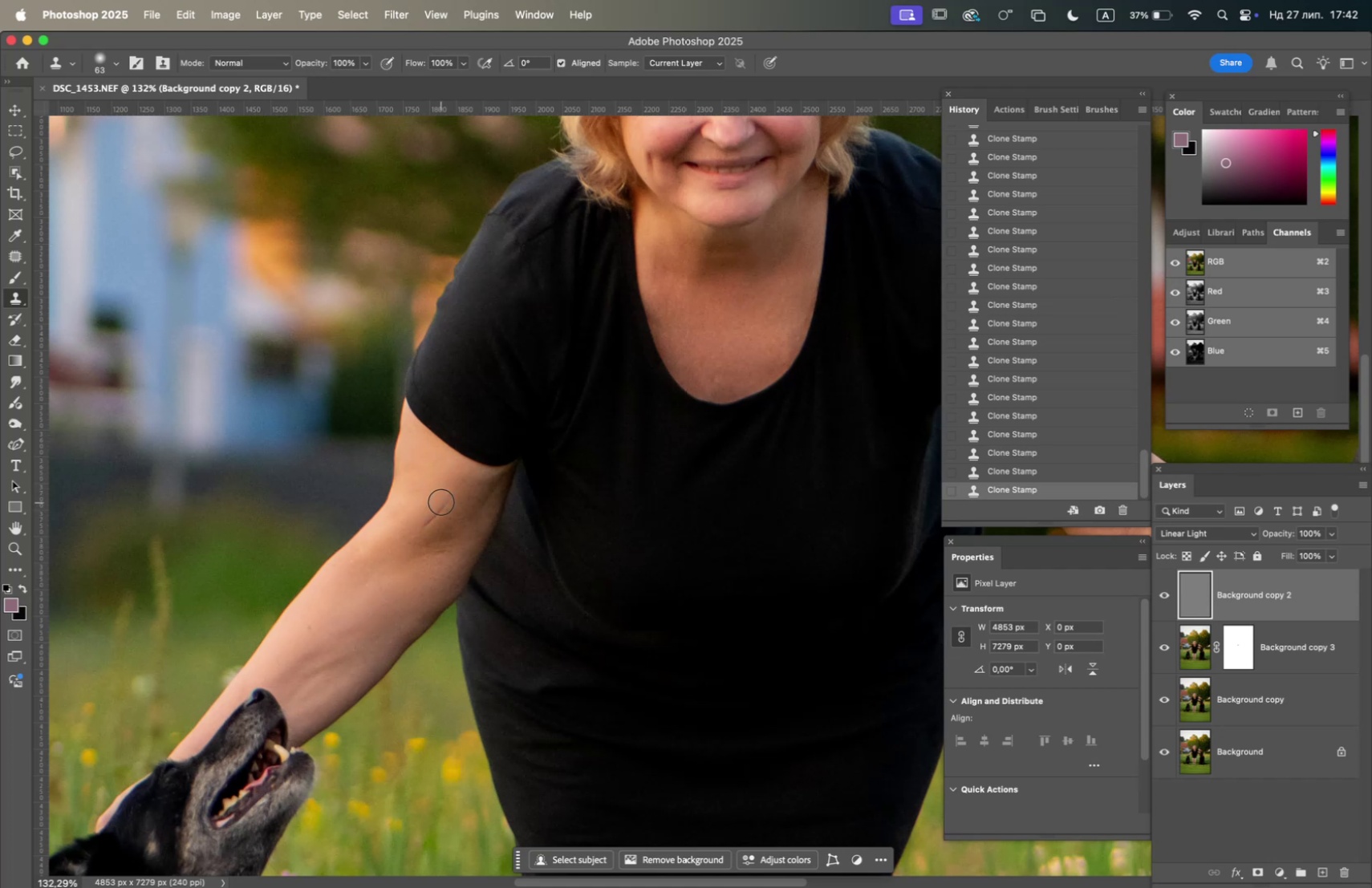 
double_click([439, 505])
 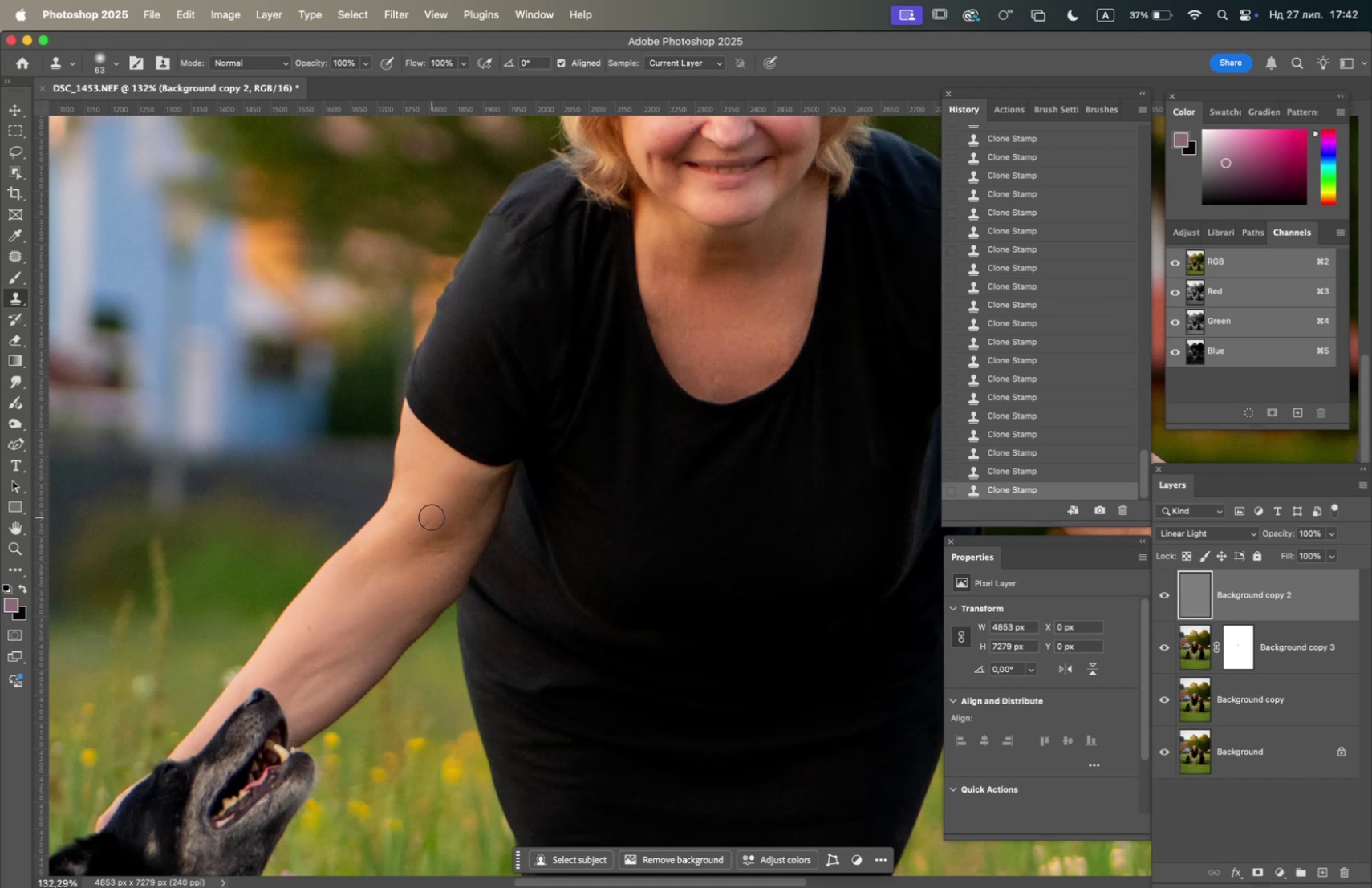 
triple_click([427, 521])
 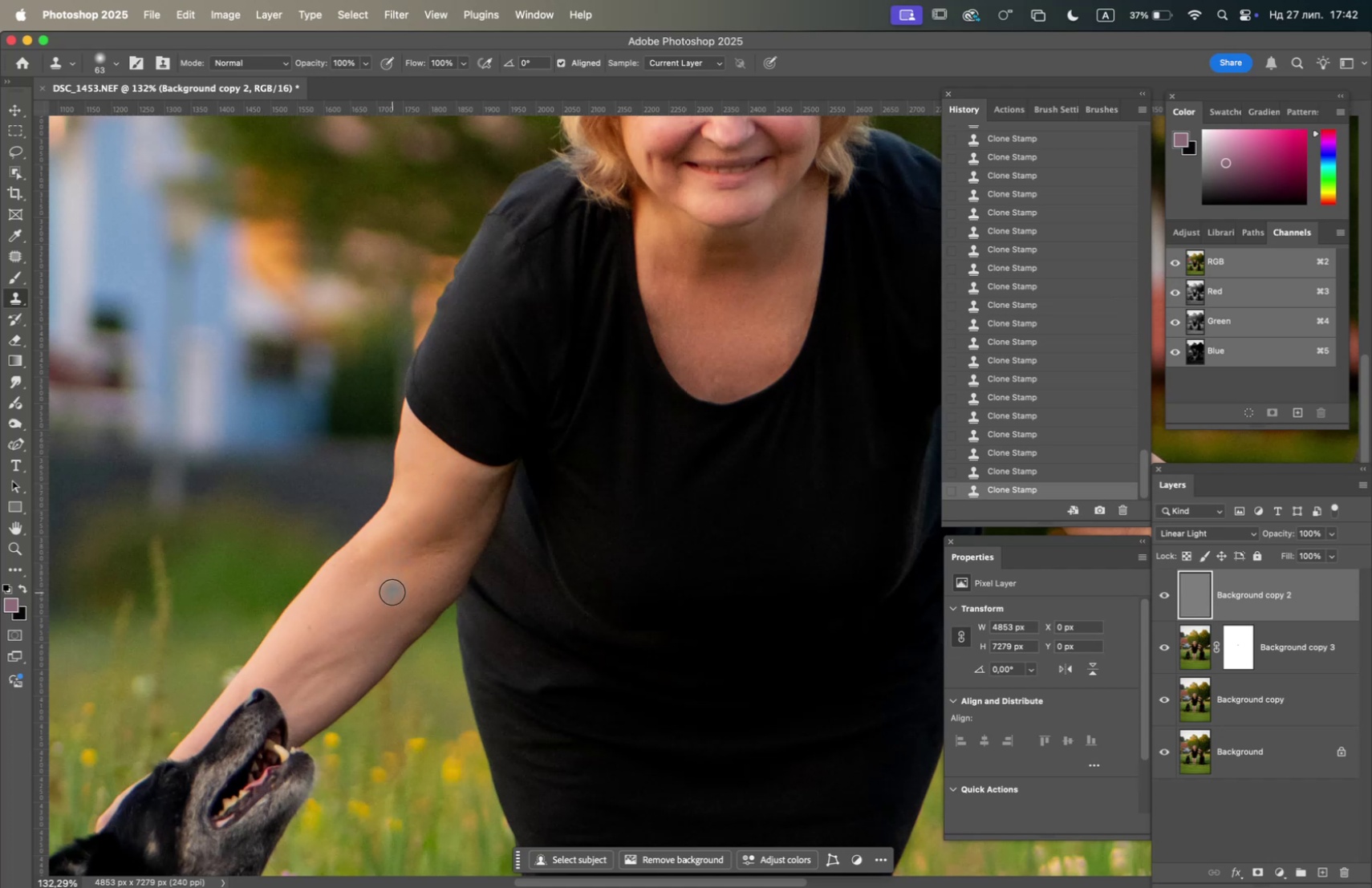 
hold_key(key=OptionLeft, duration=1.2)
scroll: coordinate [396, 586], scroll_direction: up, amount: 4.0
 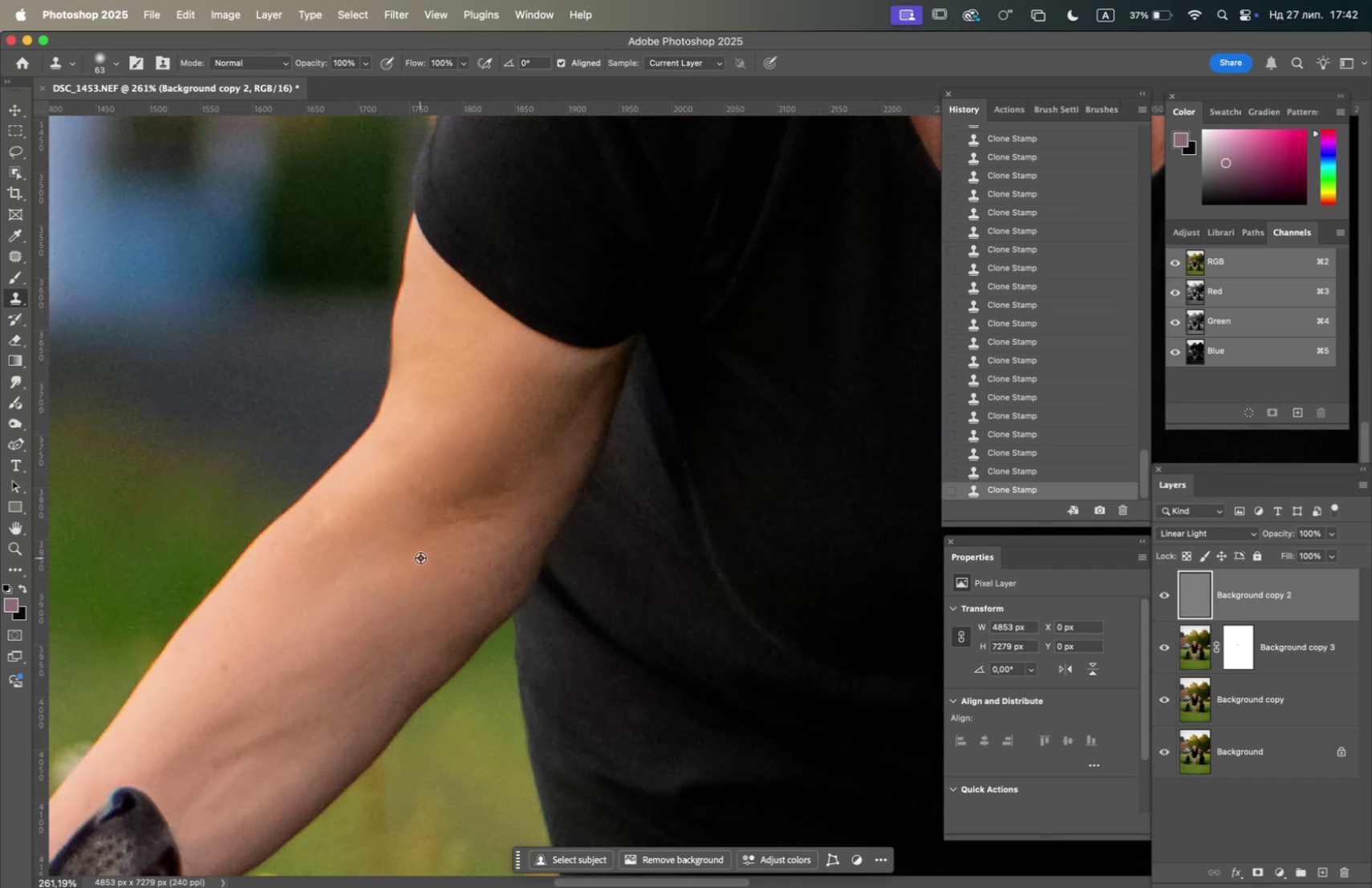 
scroll: coordinate [420, 557], scroll_direction: down, amount: 1.0
 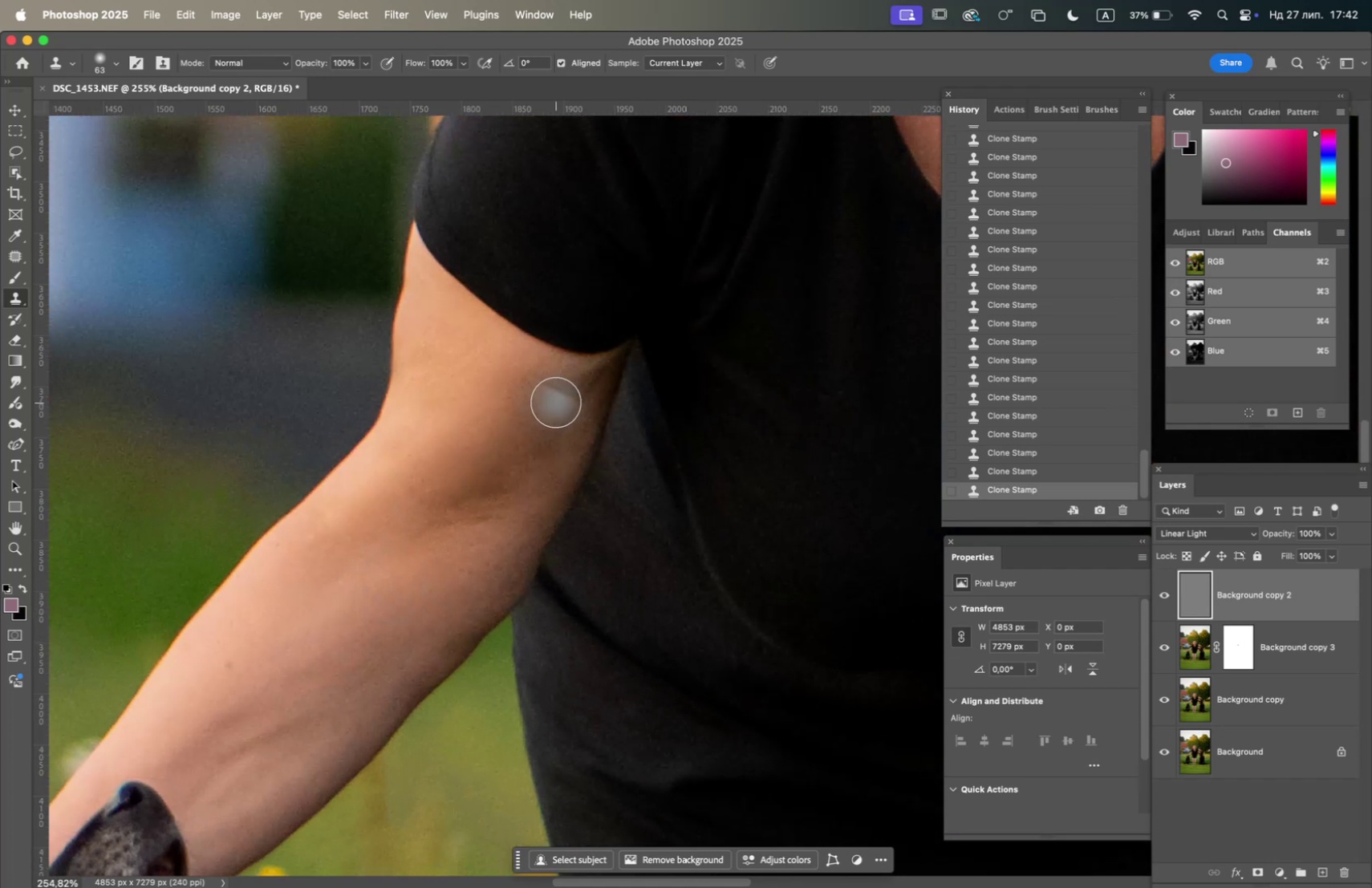 
hold_key(key=ControlLeft, duration=1.35)
 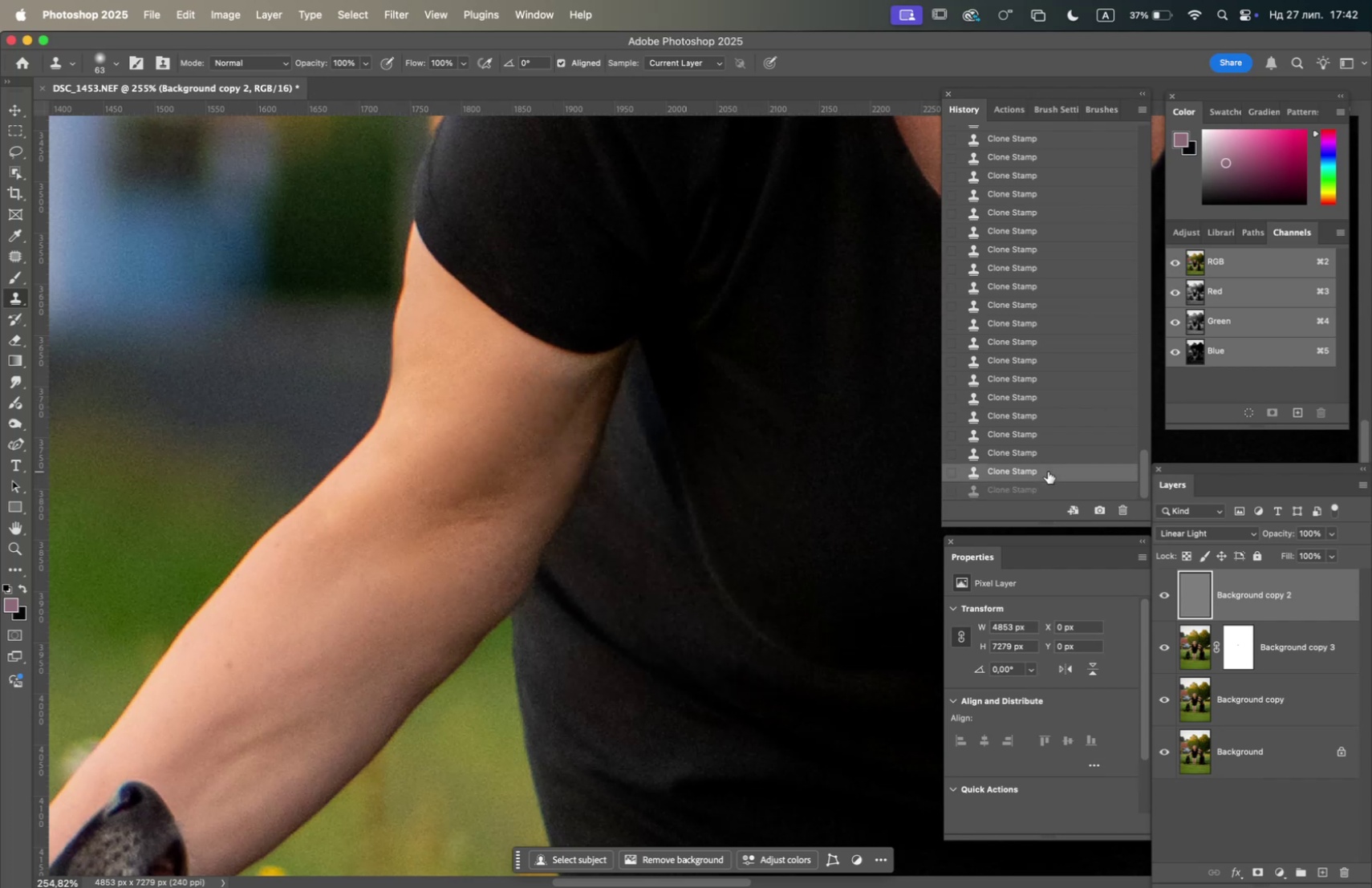 
hold_key(key=OptionLeft, duration=1.31)
left_click([538, 406])
 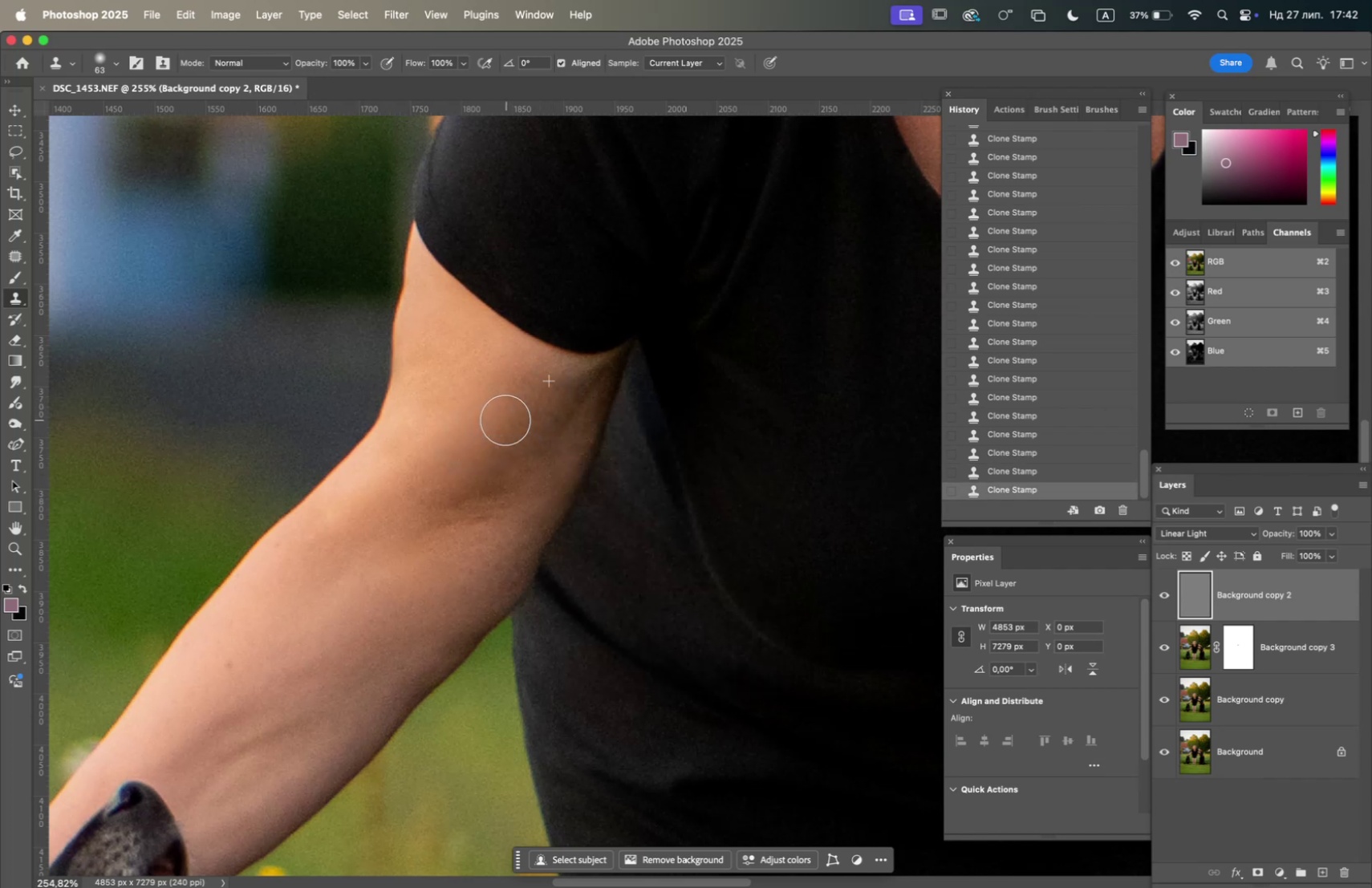 
left_click([475, 462])
 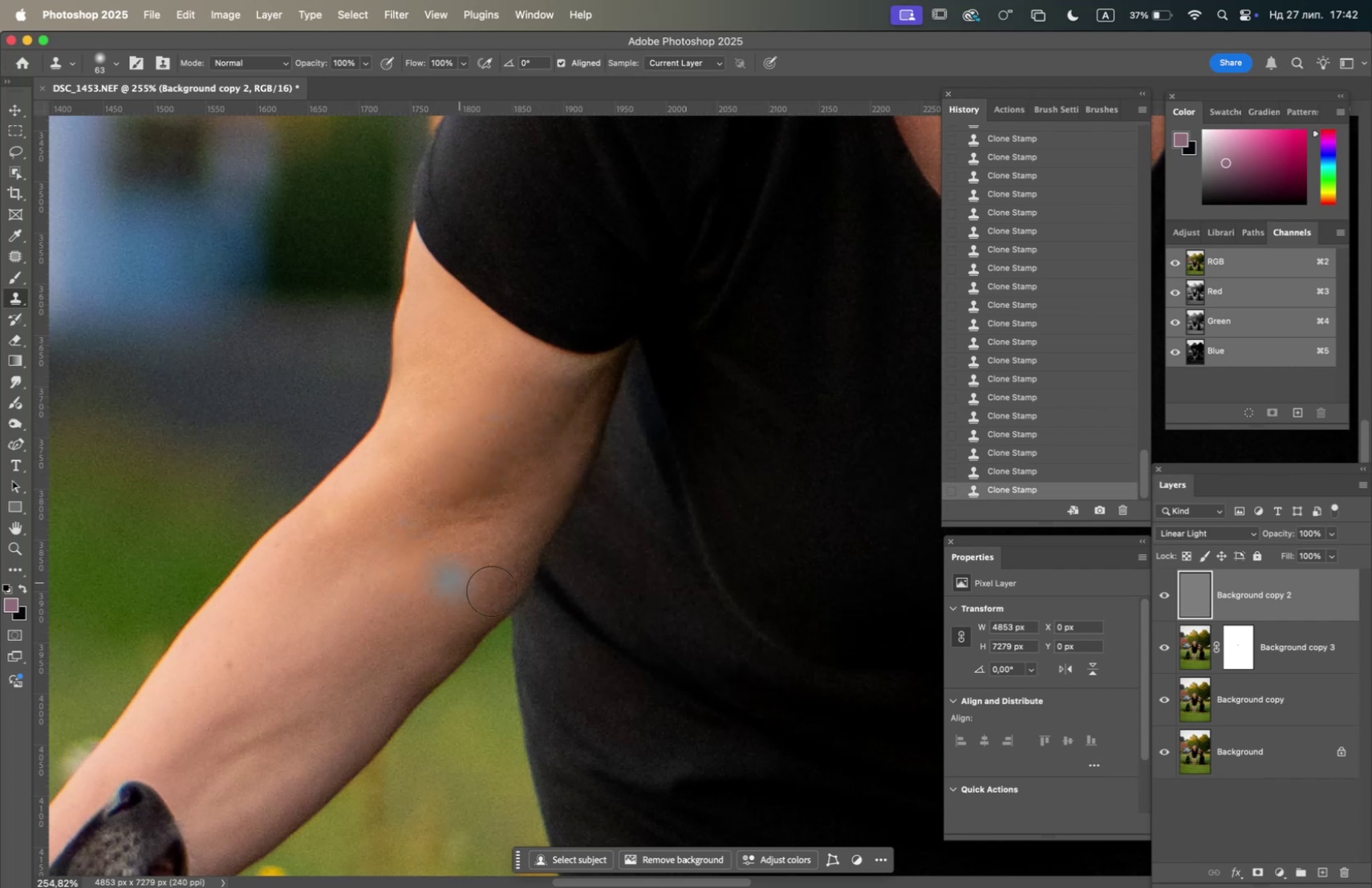 
hold_key(key=Space, duration=0.6)
 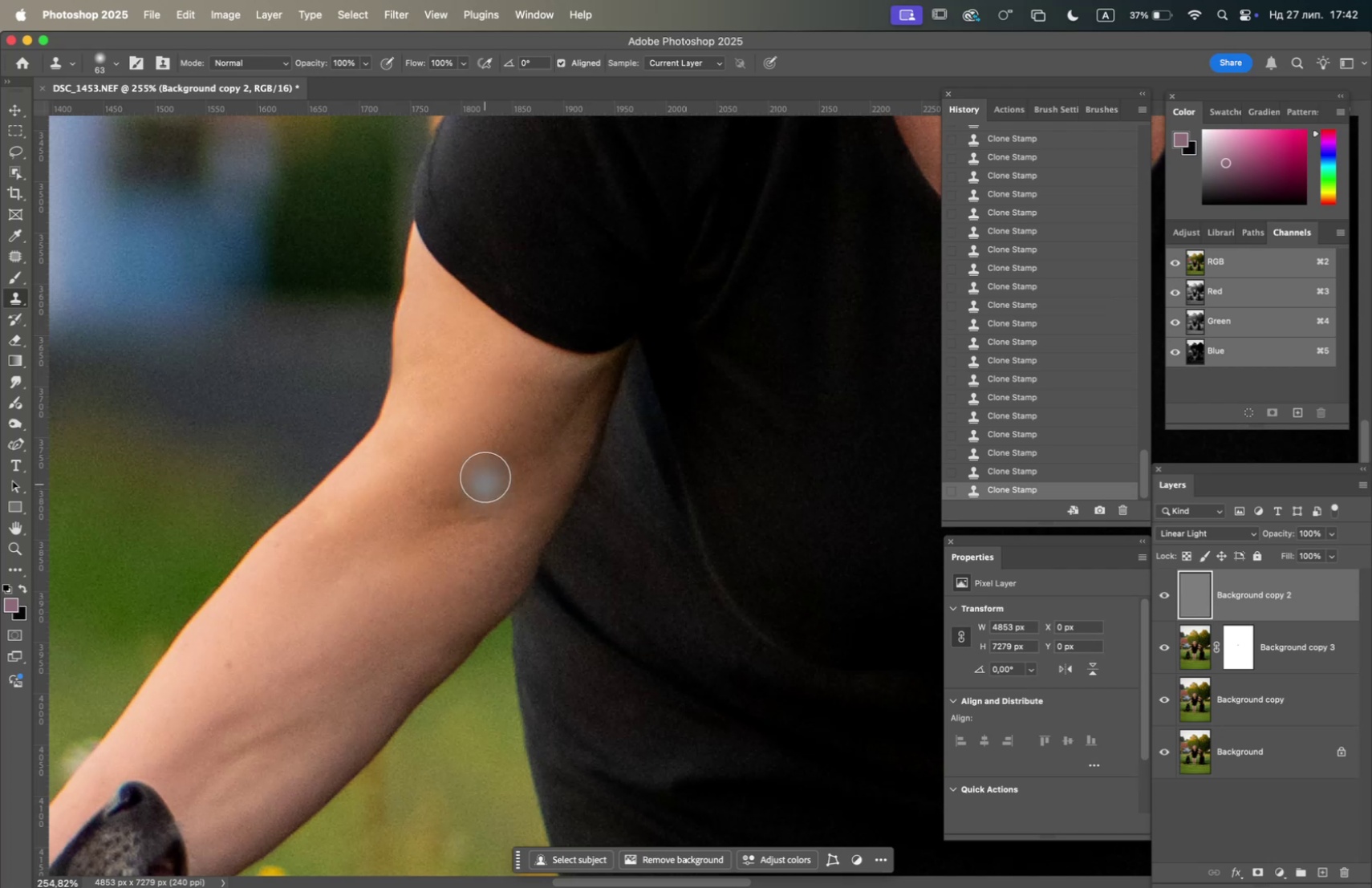 
hold_key(key=OptionLeft, duration=1.74)
left_click([518, 430])
 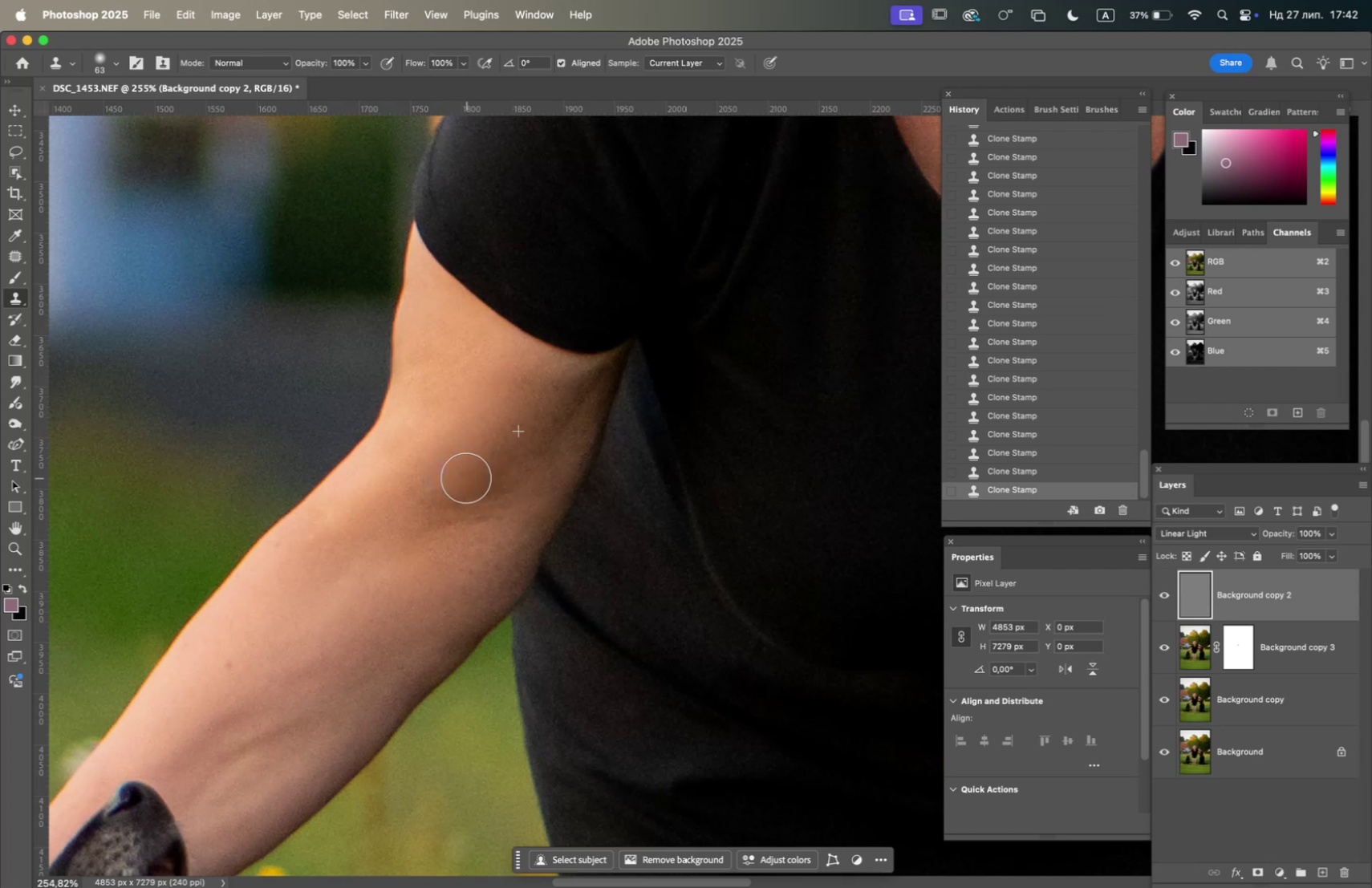 
double_click([477, 474])
 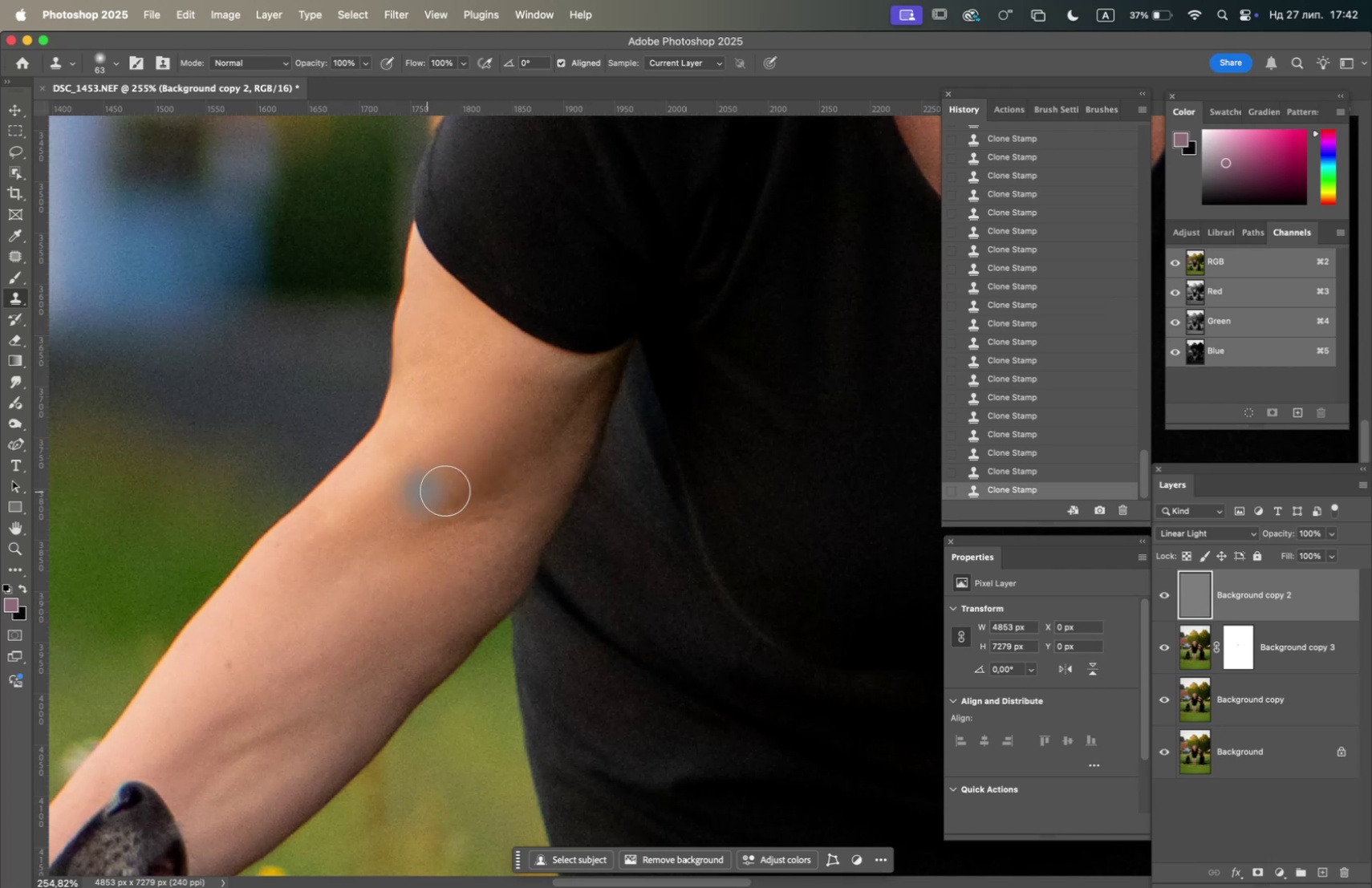 
left_click([456, 484])
 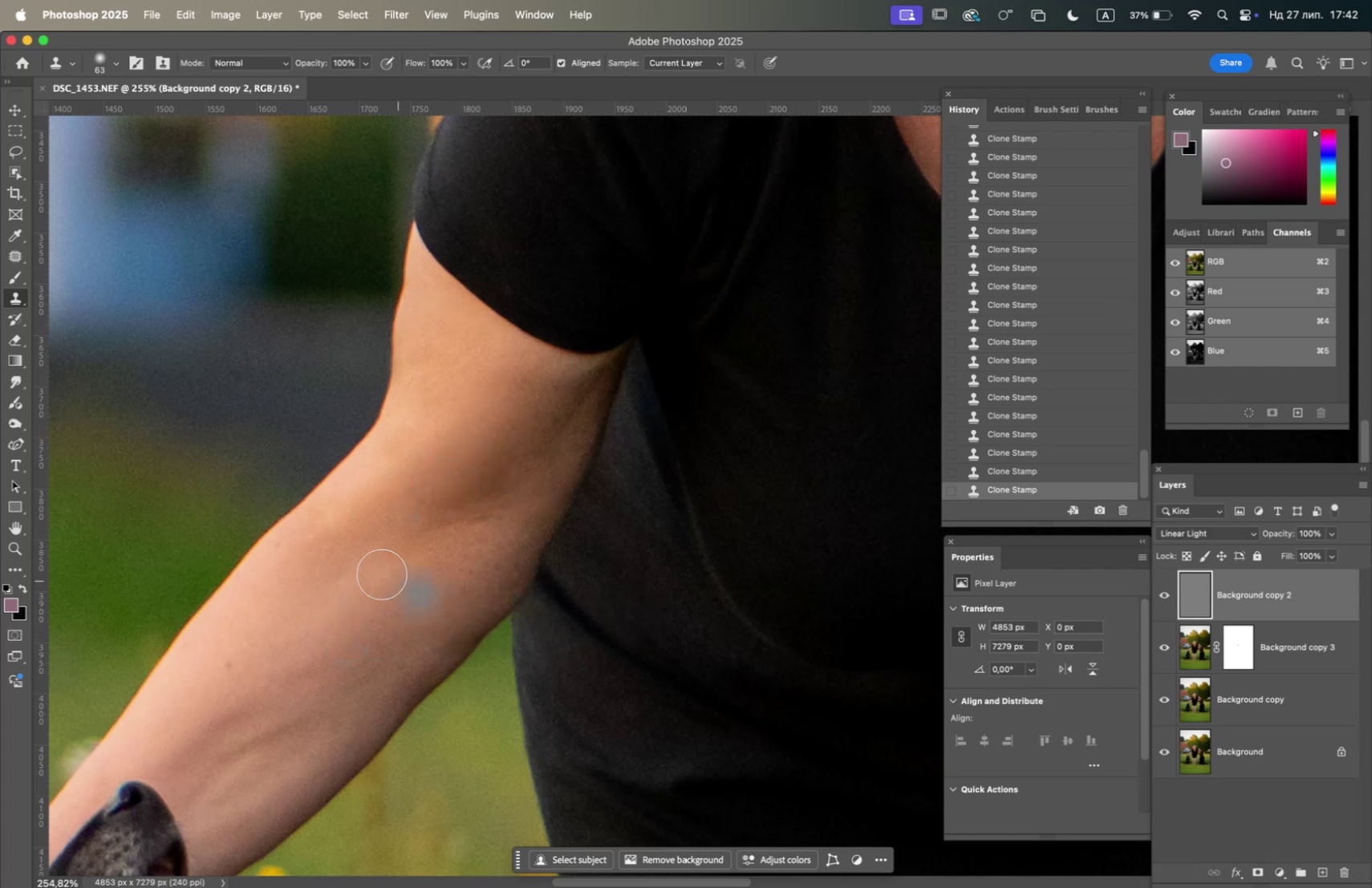 
hold_key(key=OptionLeft, duration=0.52)
left_click([358, 553])
 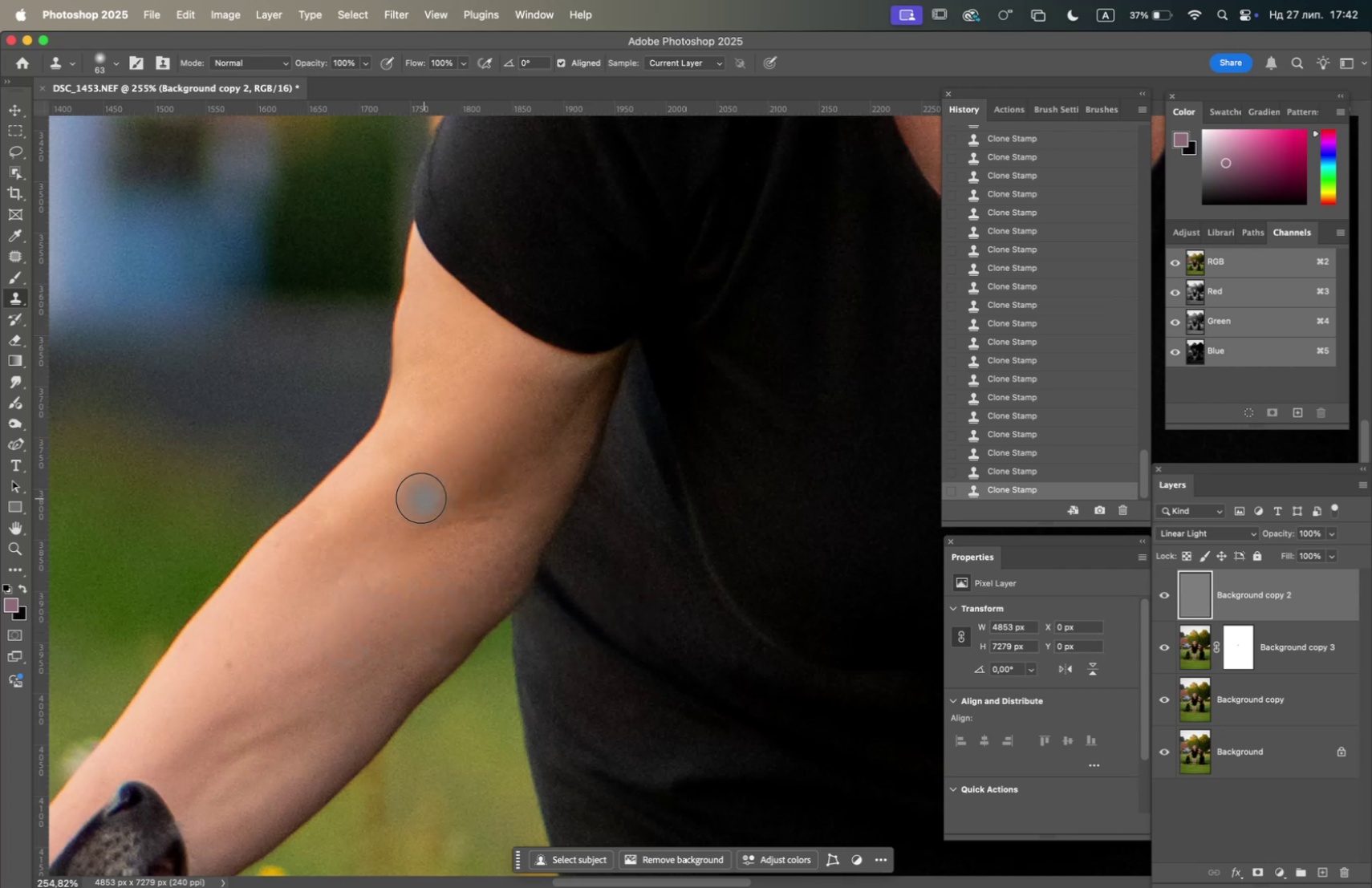 
left_click([420, 498])
 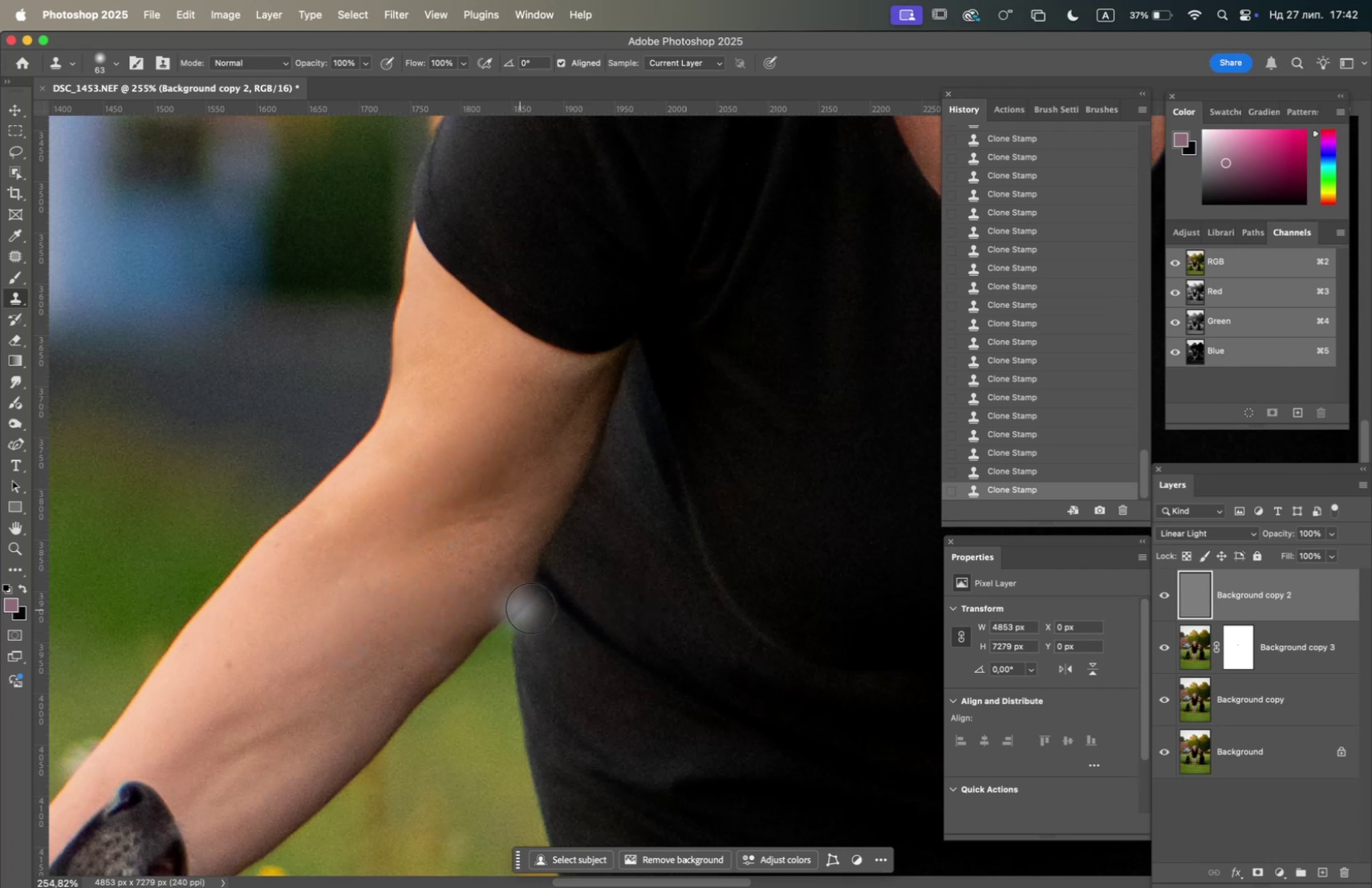 
hold_key(key=Space, duration=1.58)
 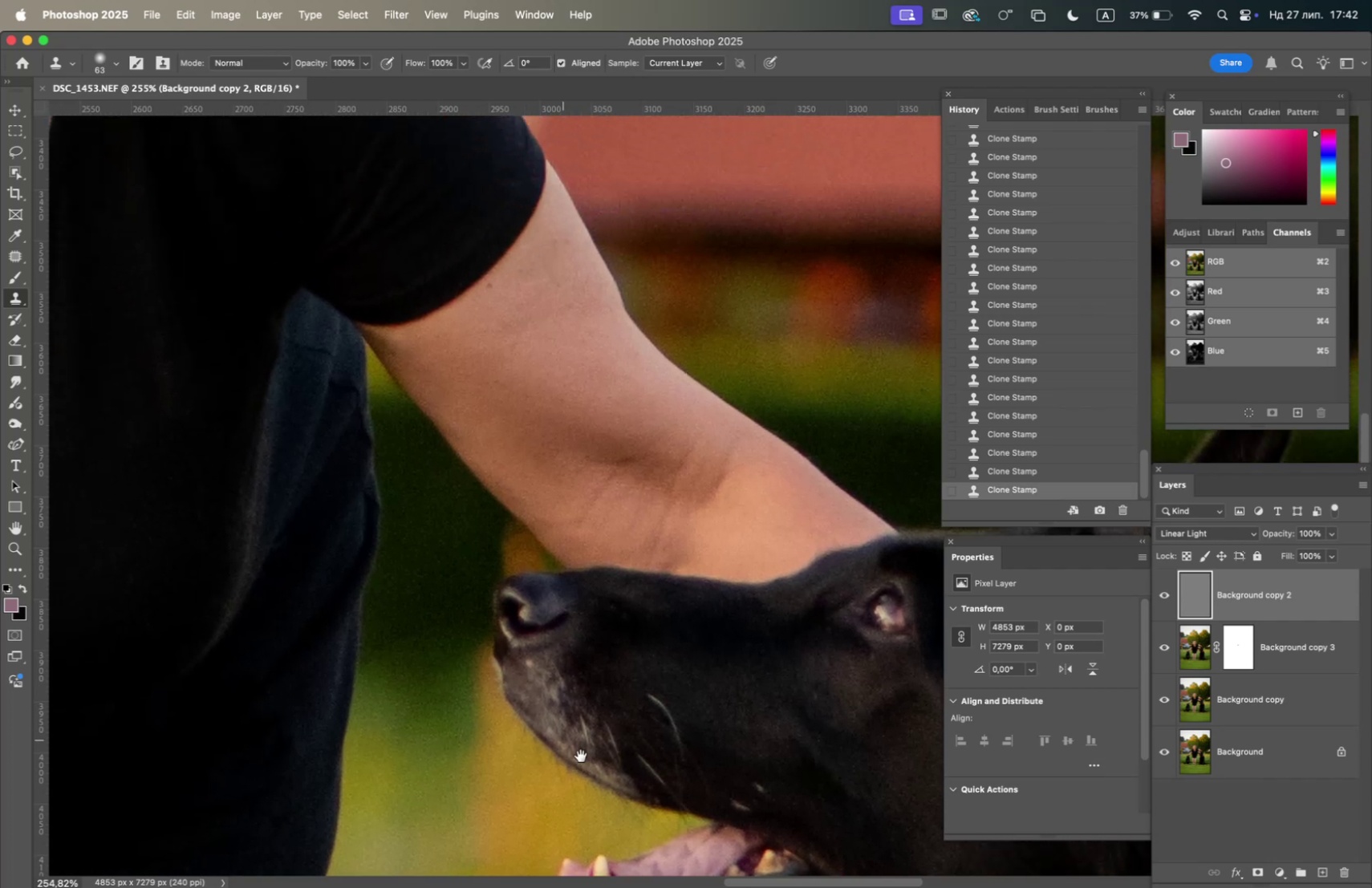 
left_click_drag(start_coordinate=[703, 602], to_coordinate=[476, 570])
 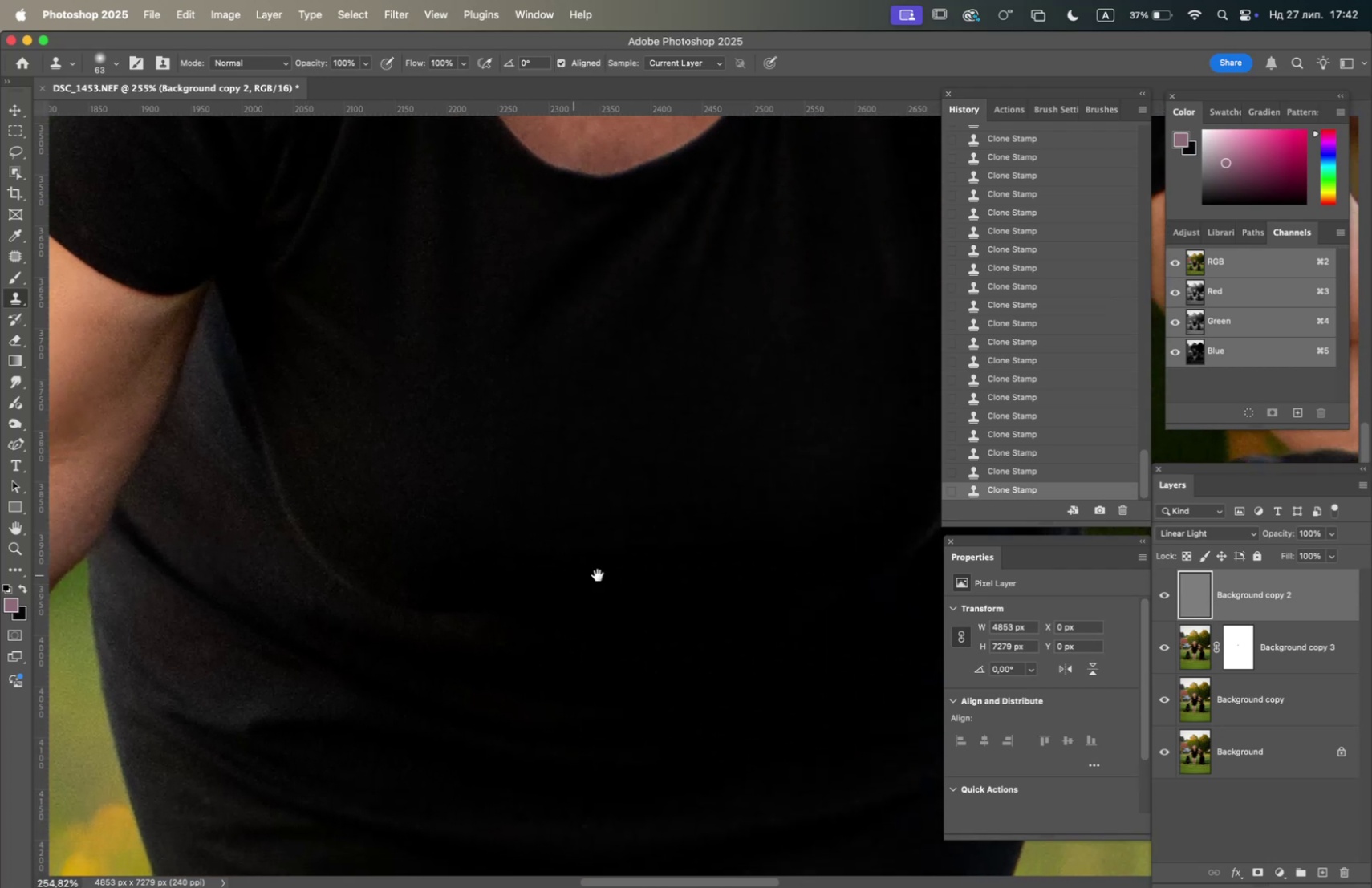 
left_click_drag(start_coordinate=[612, 574], to_coordinate=[314, 566])
 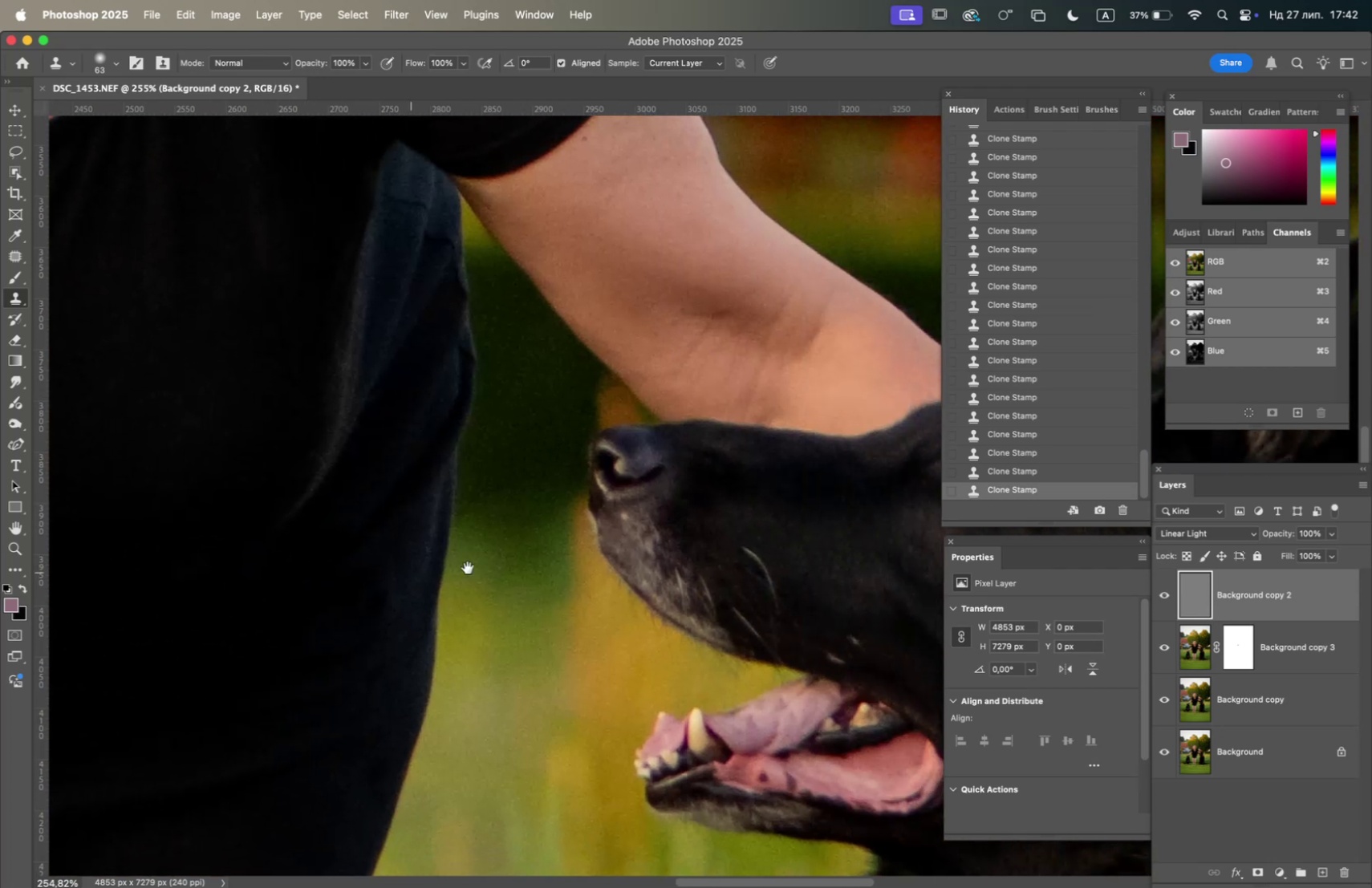 
left_click_drag(start_coordinate=[494, 563], to_coordinate=[590, 758])
 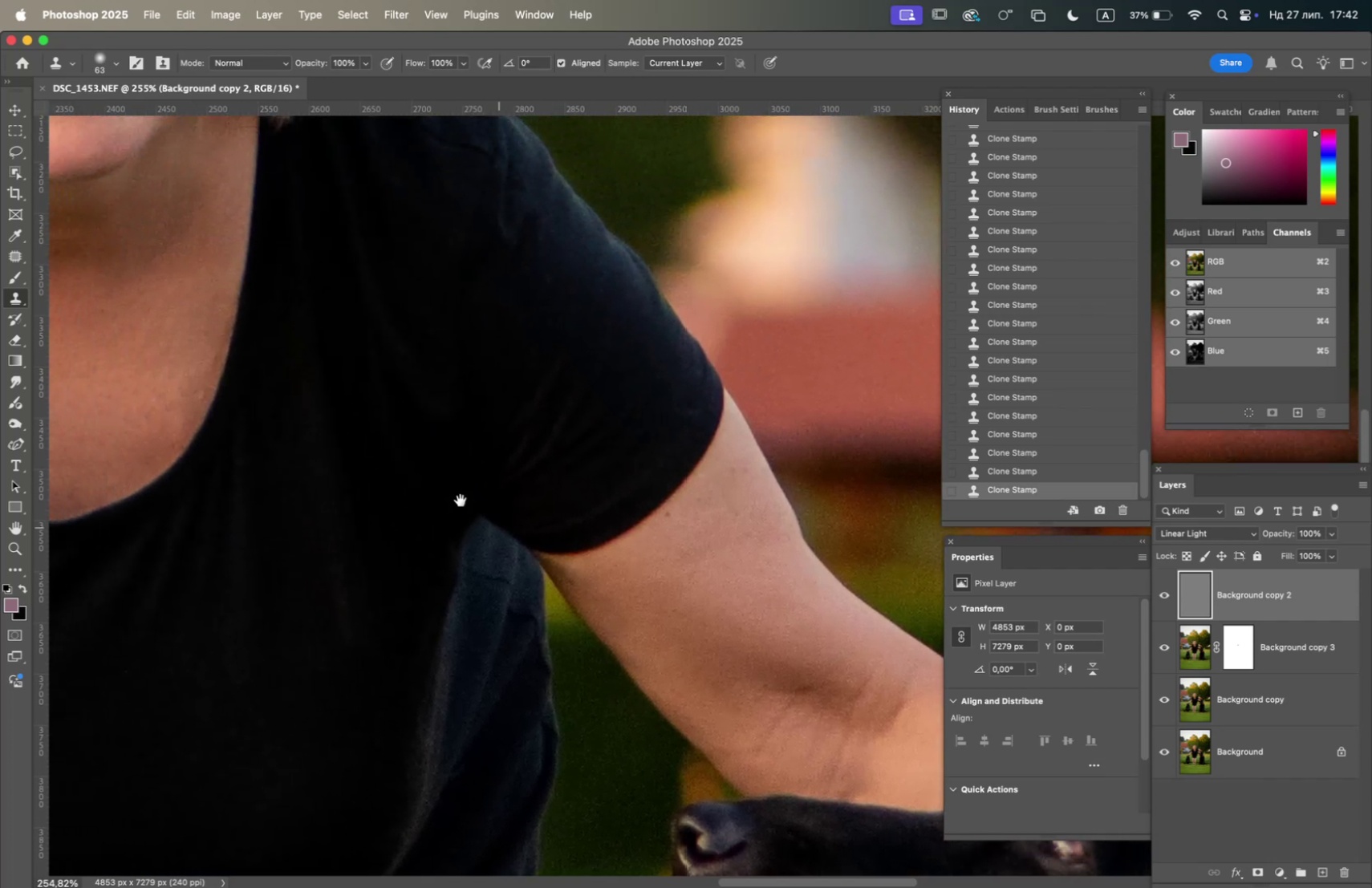 
hold_key(key=Space, duration=1.5)
 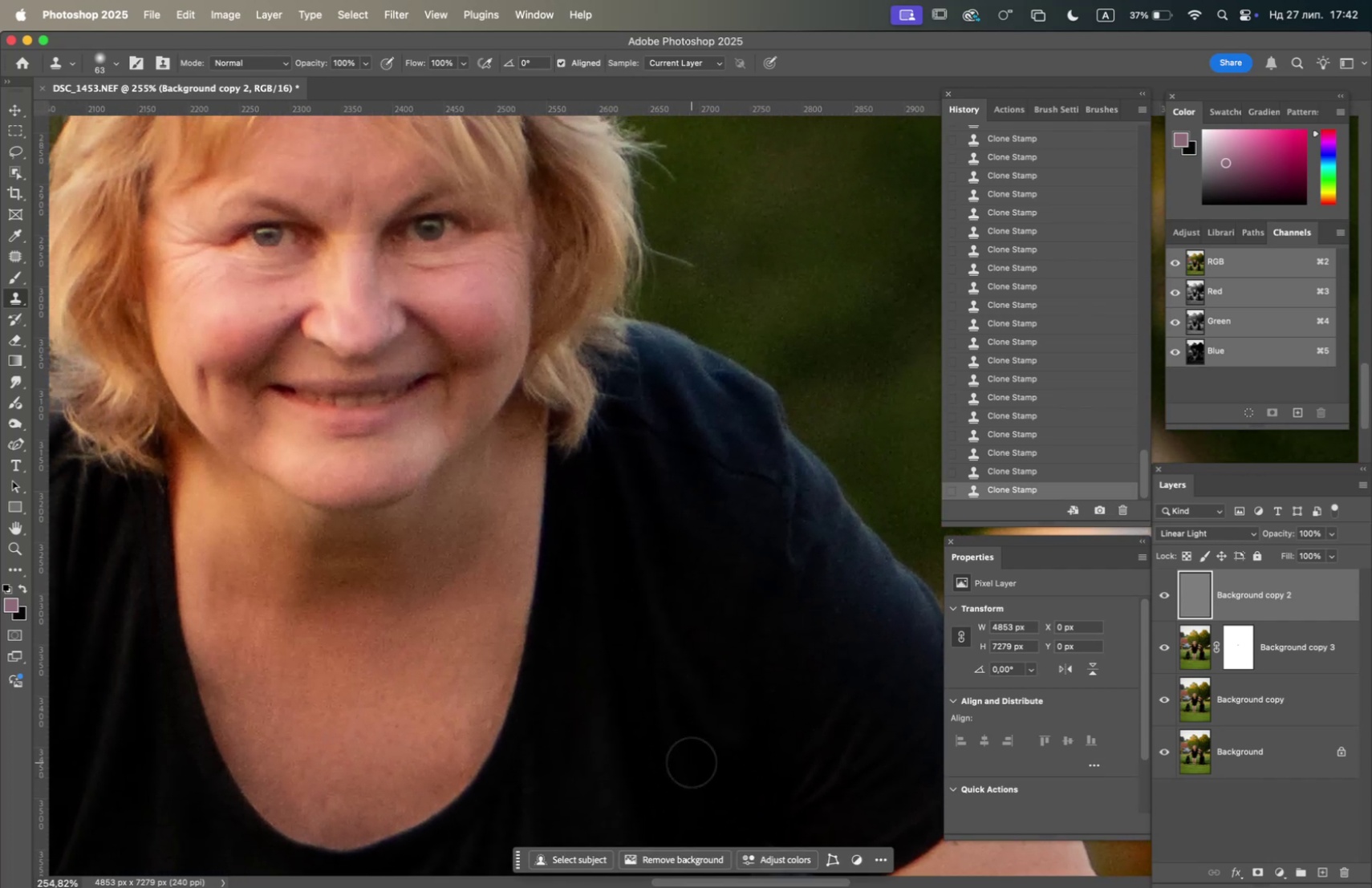 
left_click_drag(start_coordinate=[432, 480], to_coordinate=[695, 775])
 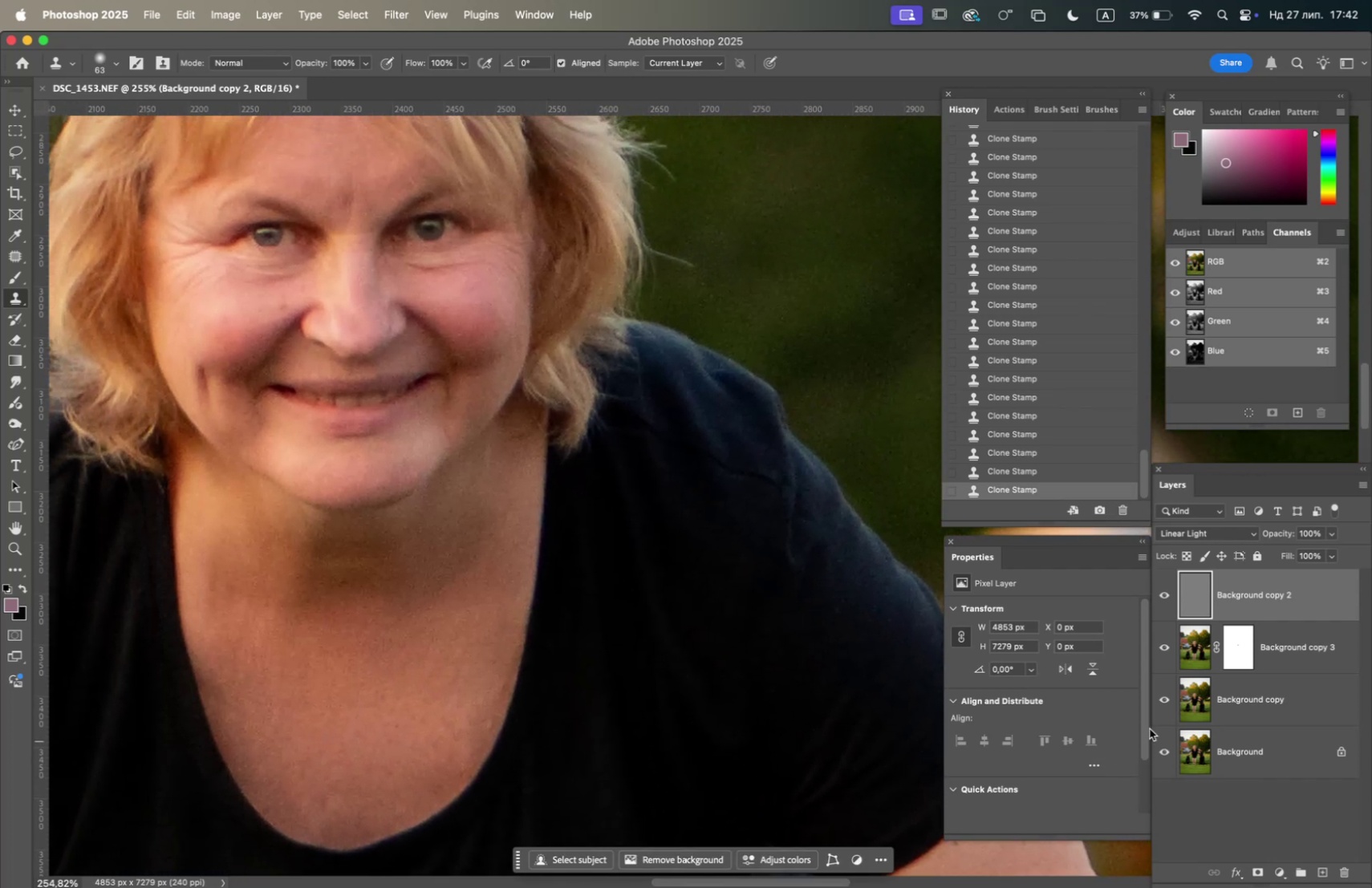 
hold_key(key=Space, duration=0.32)
 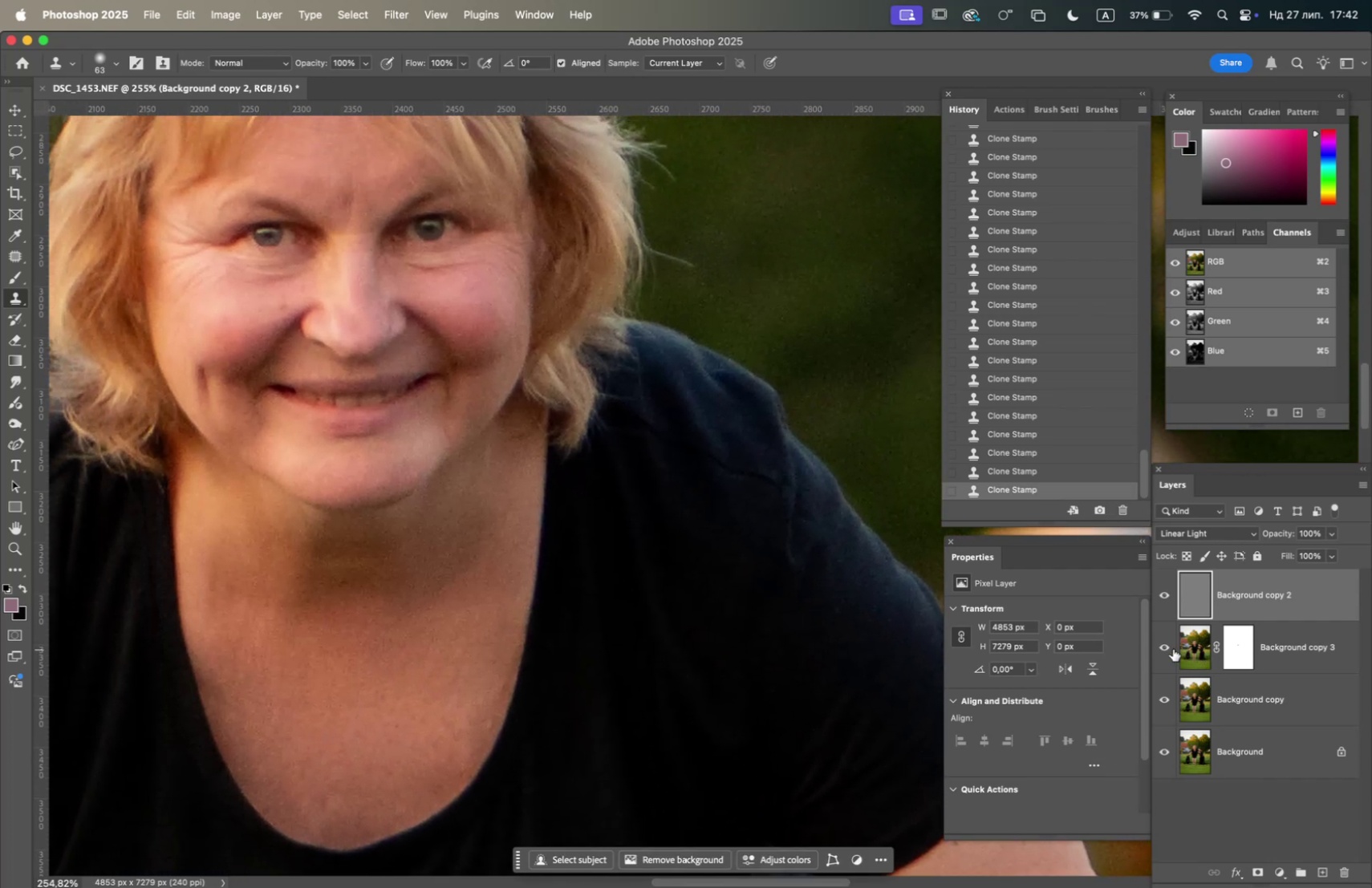 
right_click([1280, 639])
 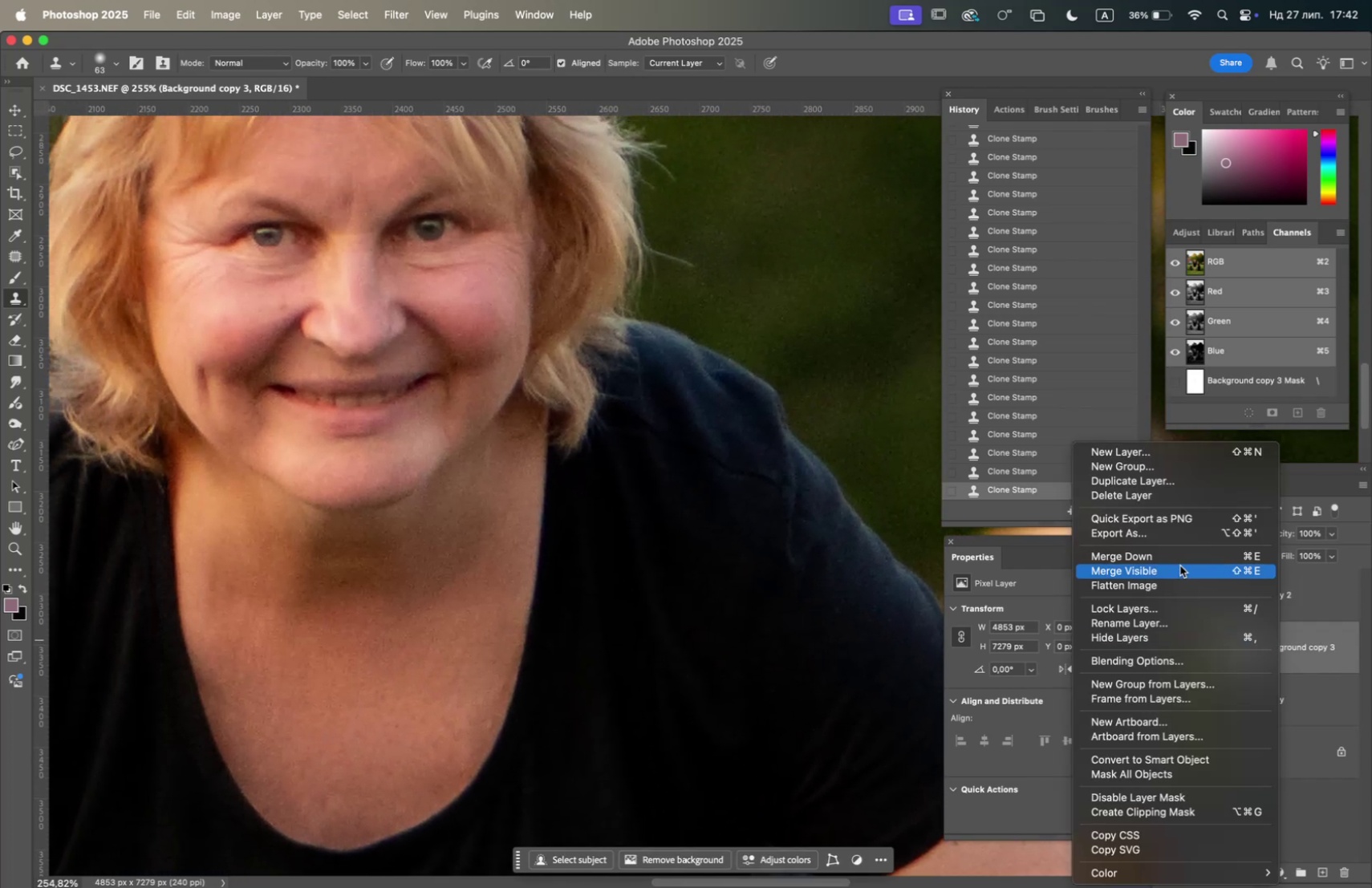 
left_click([1177, 558])
 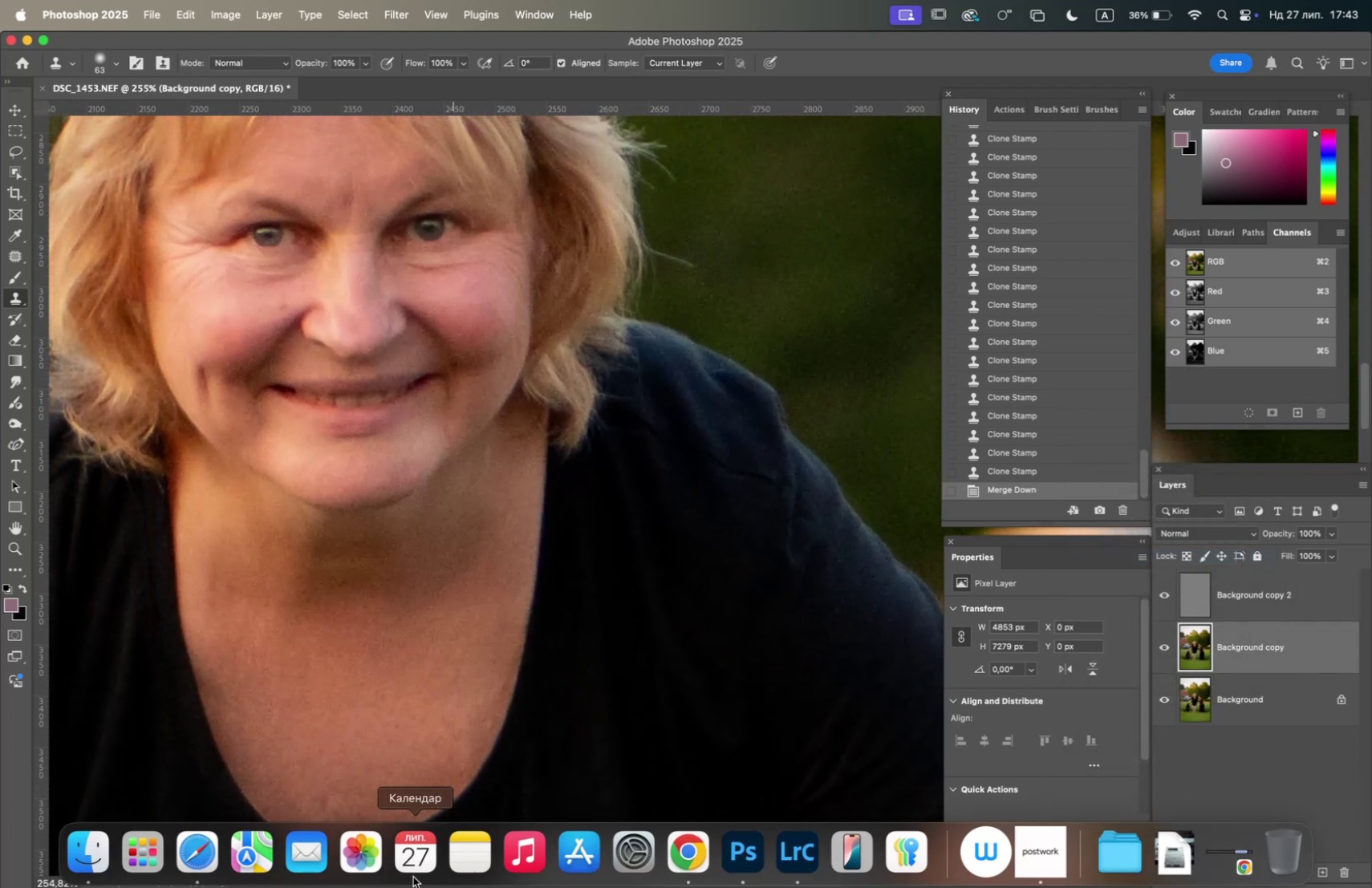 
left_click([200, 860])
 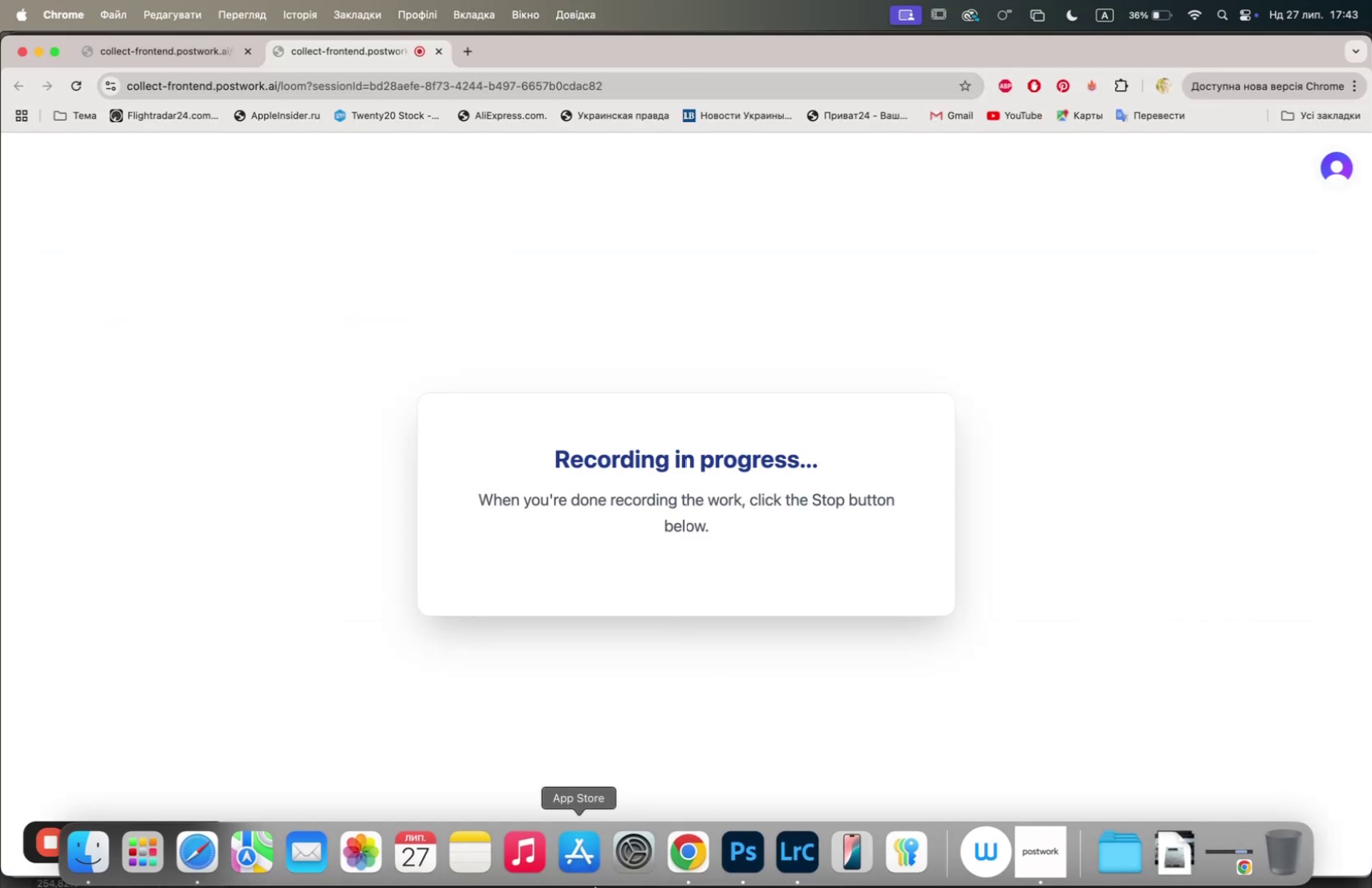 
wait(10.93)
 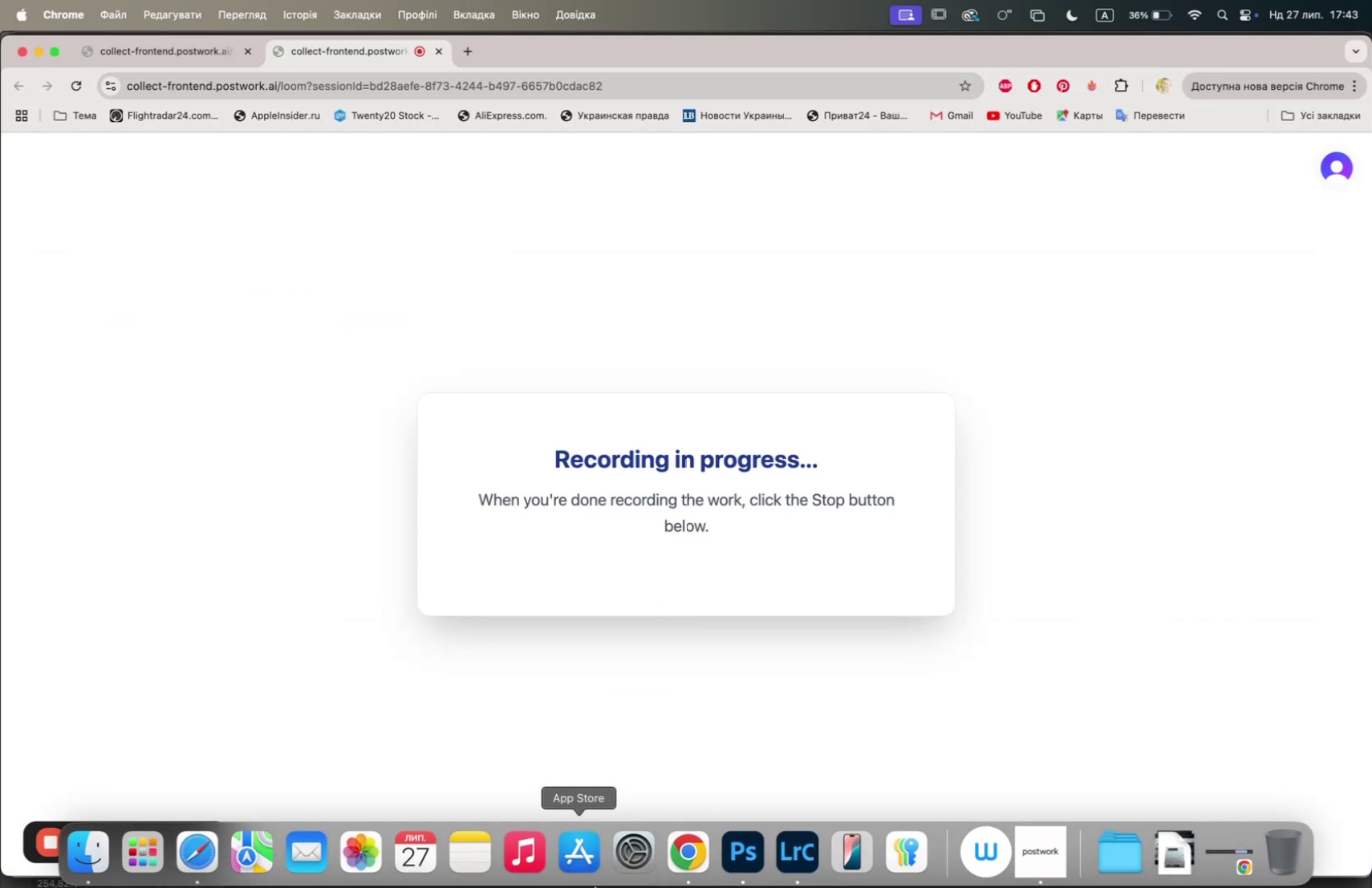 
left_click_drag(start_coordinate=[1233, 649], to_coordinate=[1327, 873])
 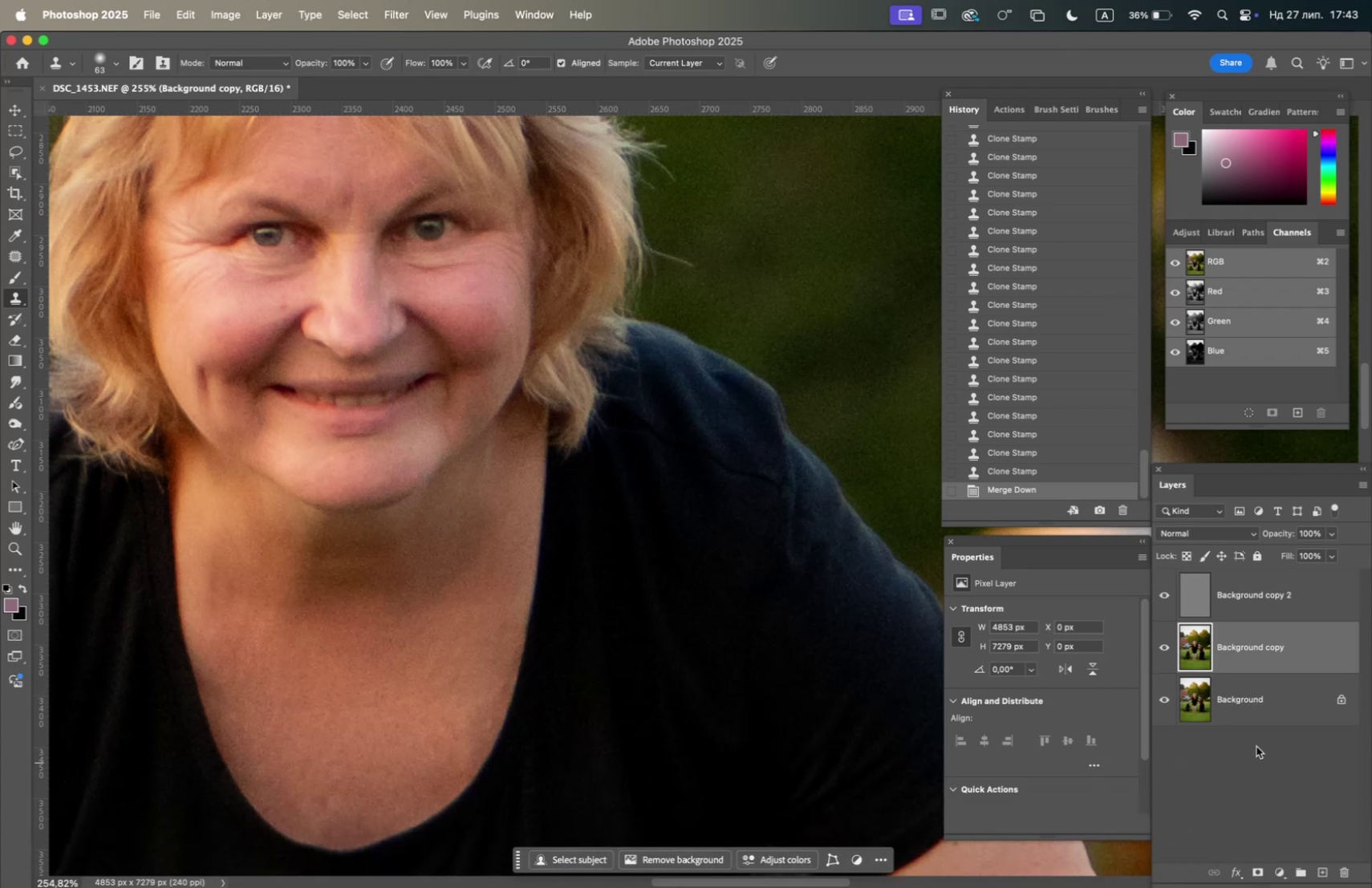 
left_click_drag(start_coordinate=[1244, 645], to_coordinate=[1325, 874])
 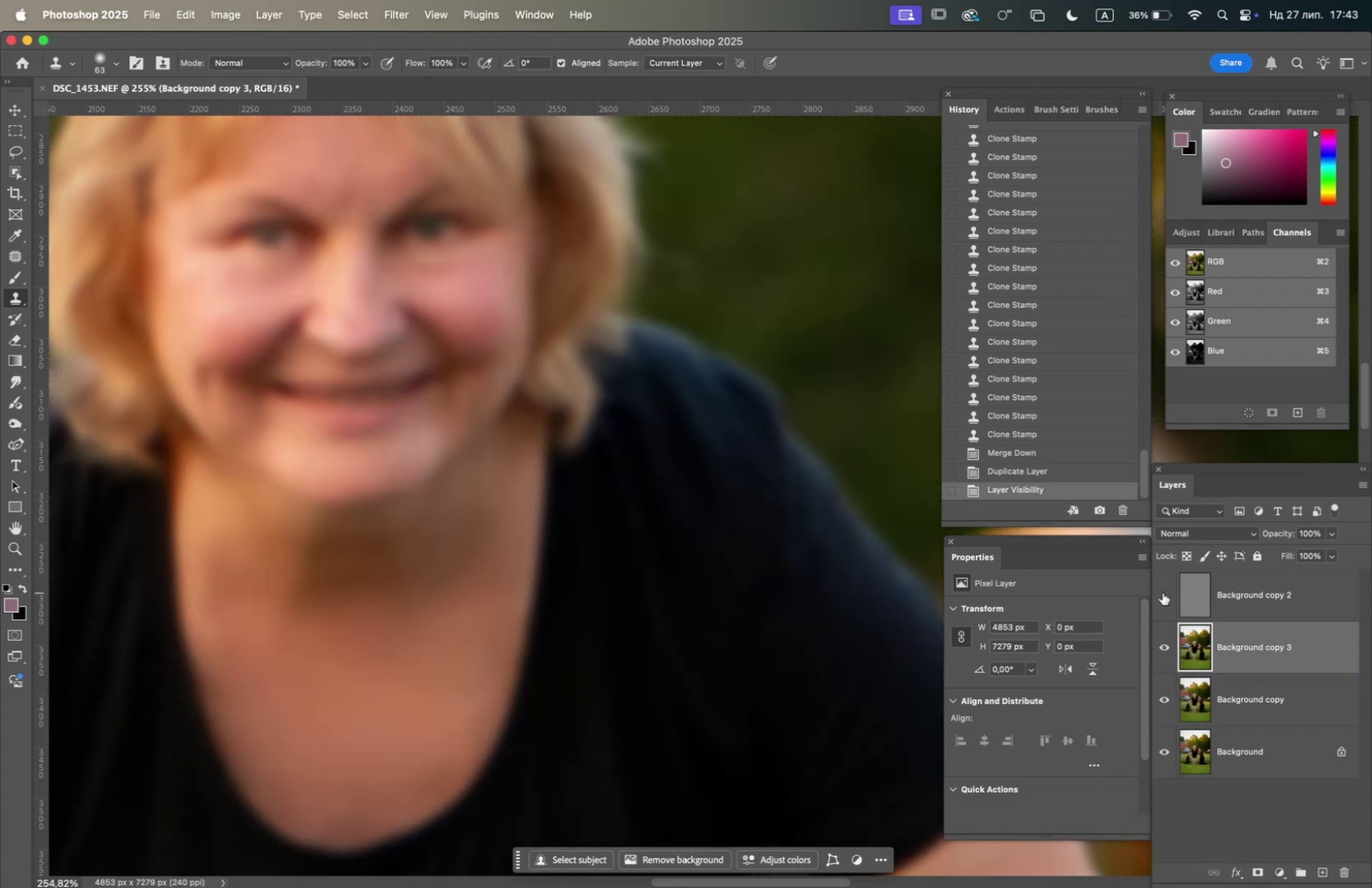 
key(Space)
 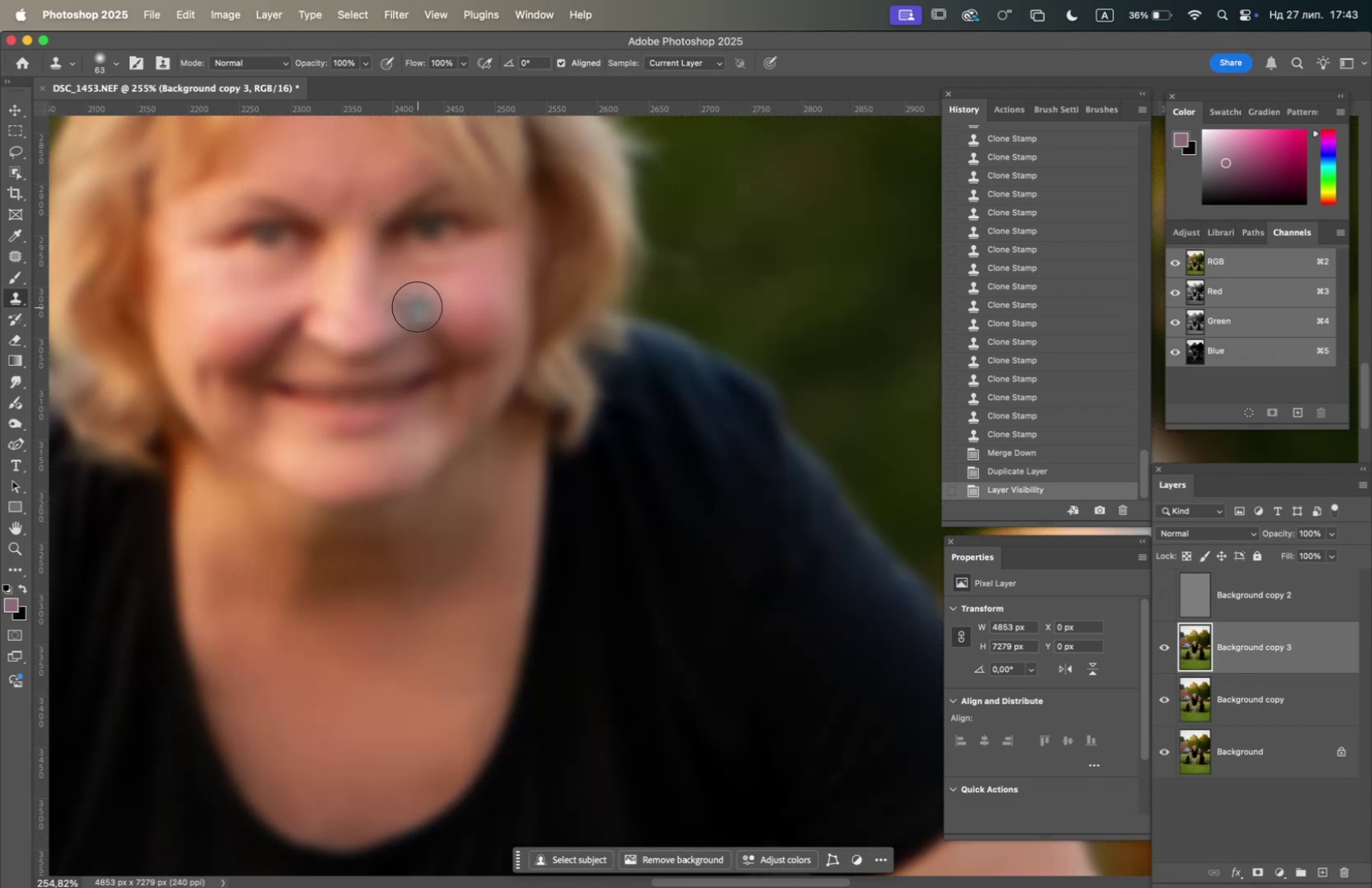 
hold_key(key=Space, duration=1.12)
 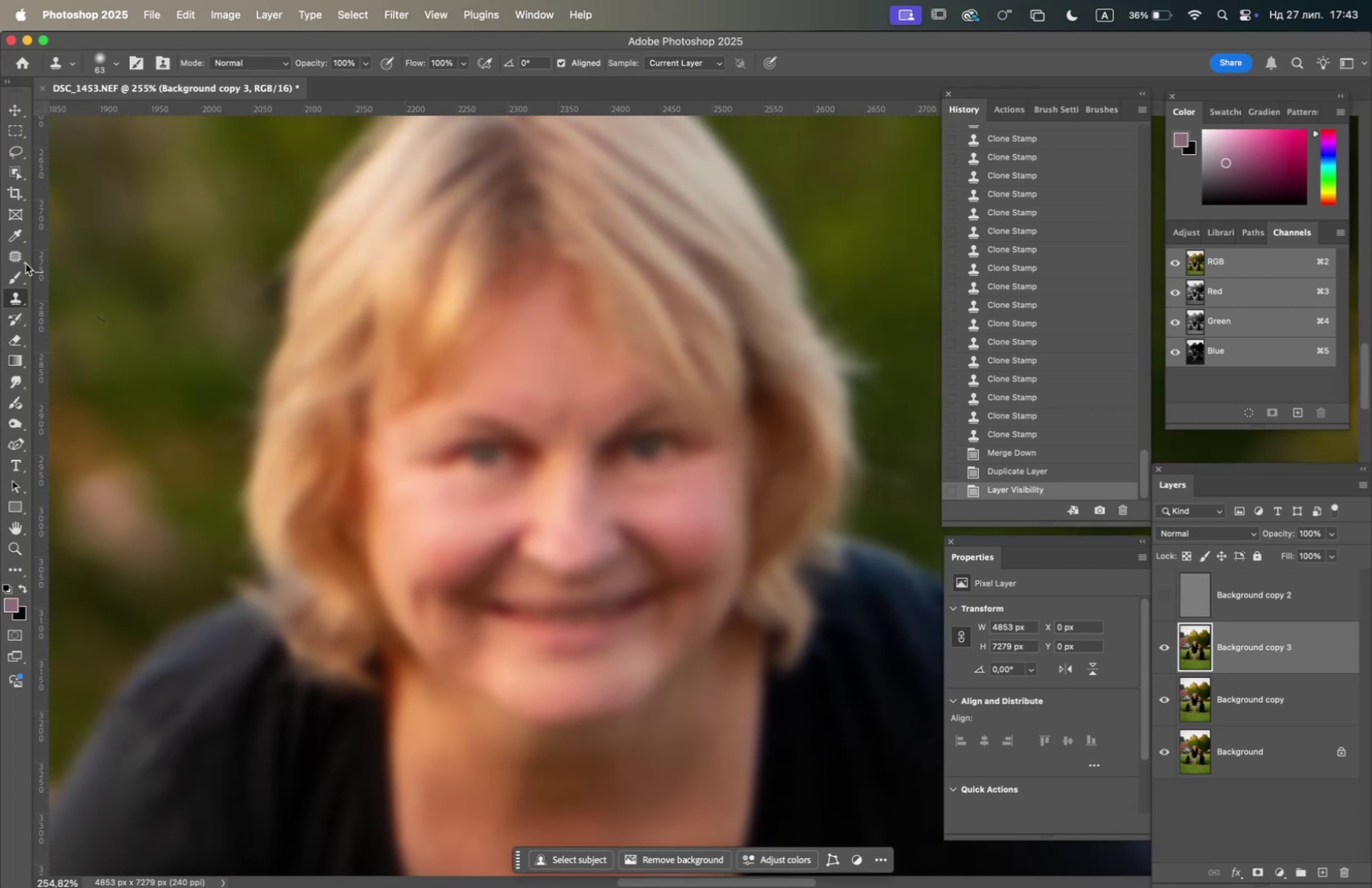 
left_click_drag(start_coordinate=[421, 308], to_coordinate=[638, 527])
 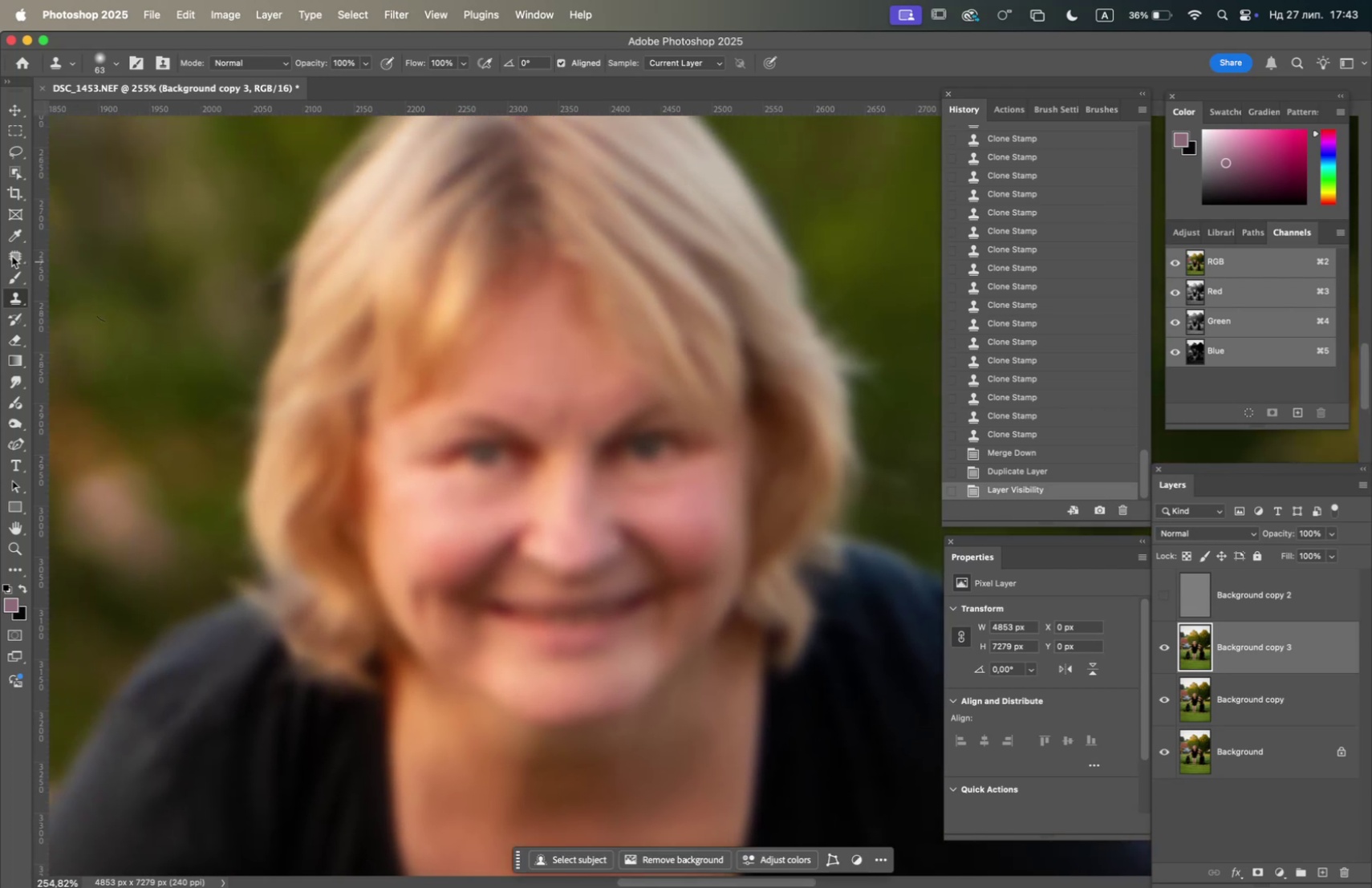 
left_click_drag(start_coordinate=[15, 281], to_coordinate=[79, 323])
 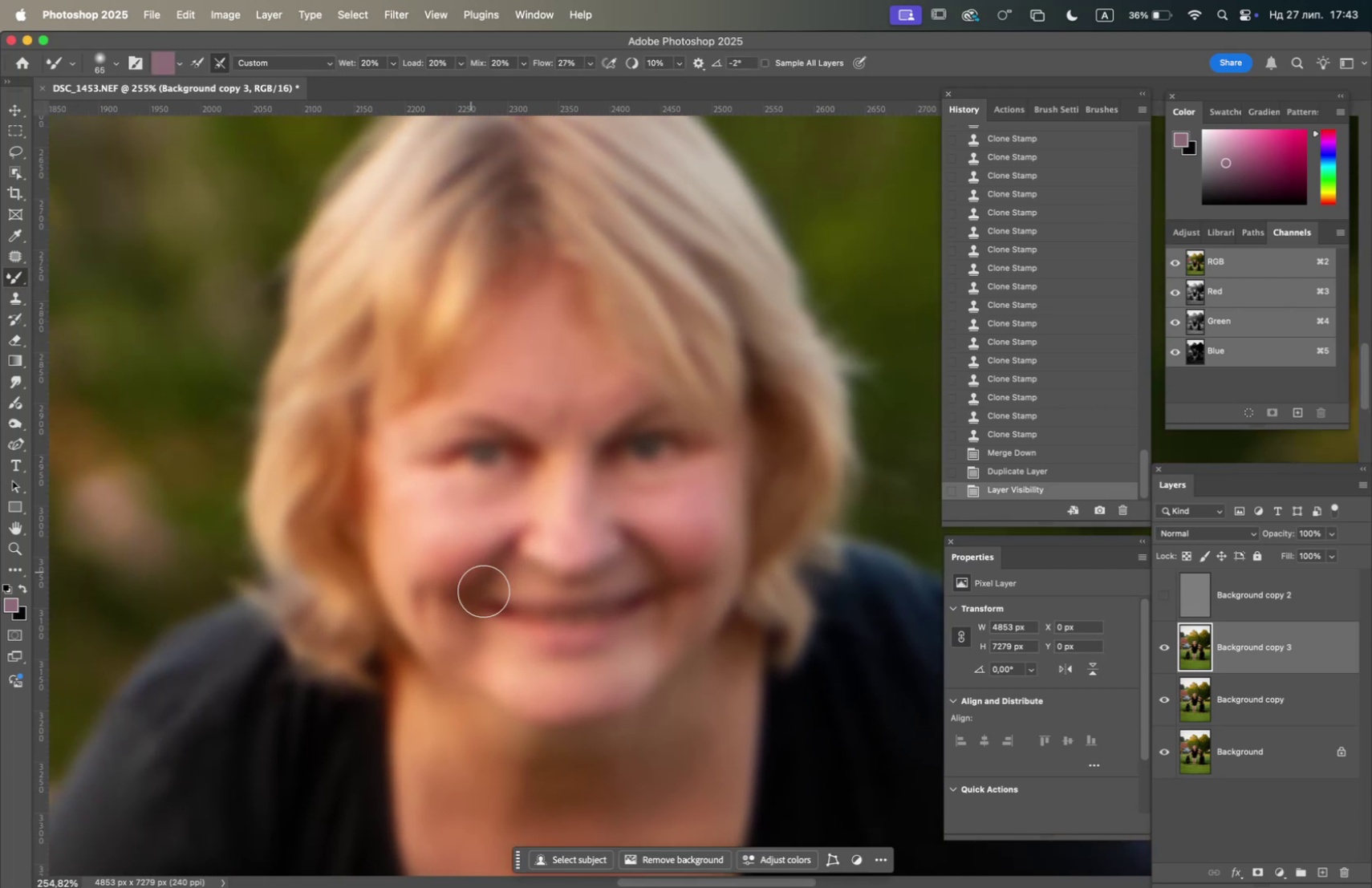 
right_click([537, 662])
 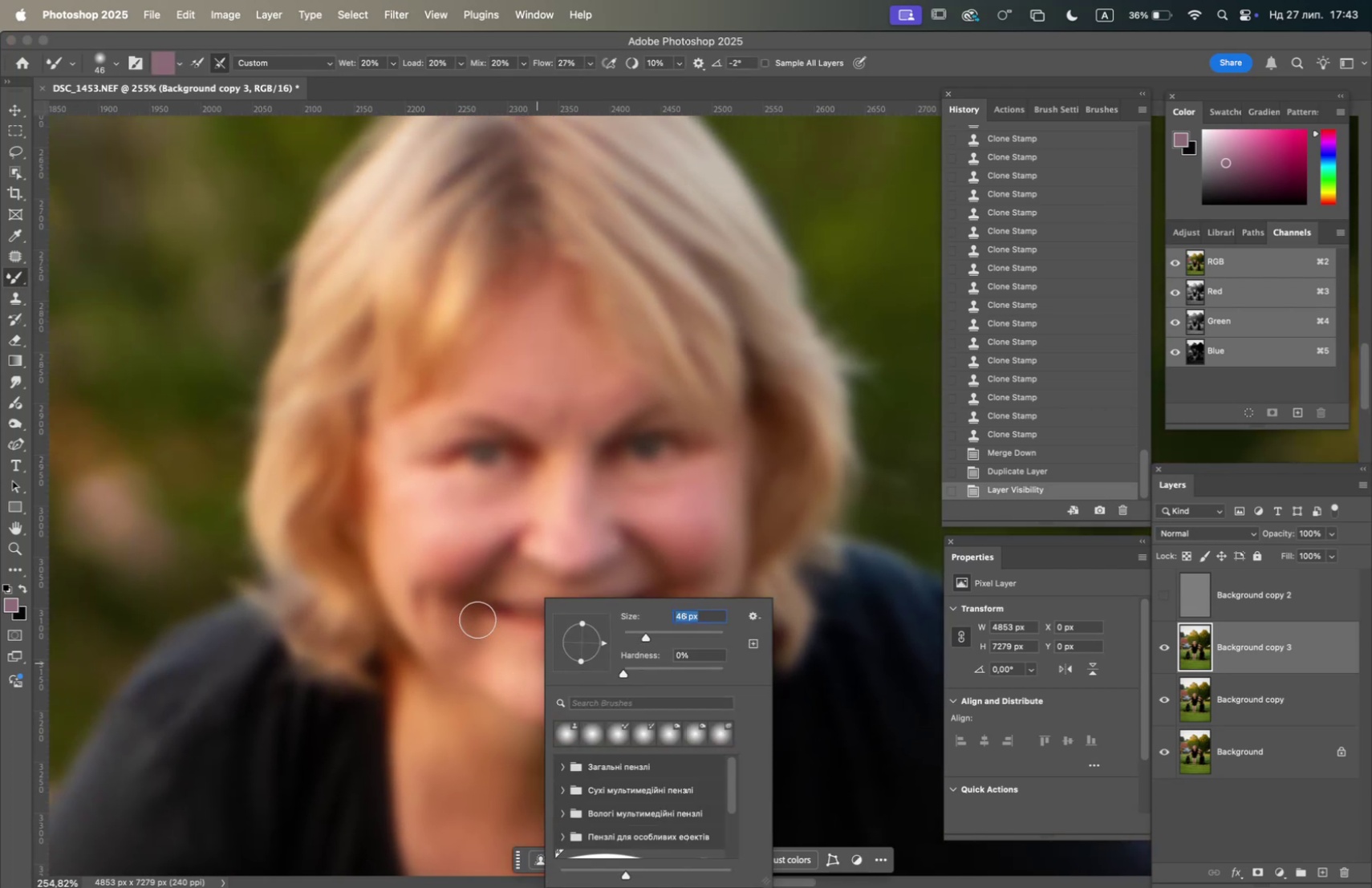 
left_click([493, 651])
 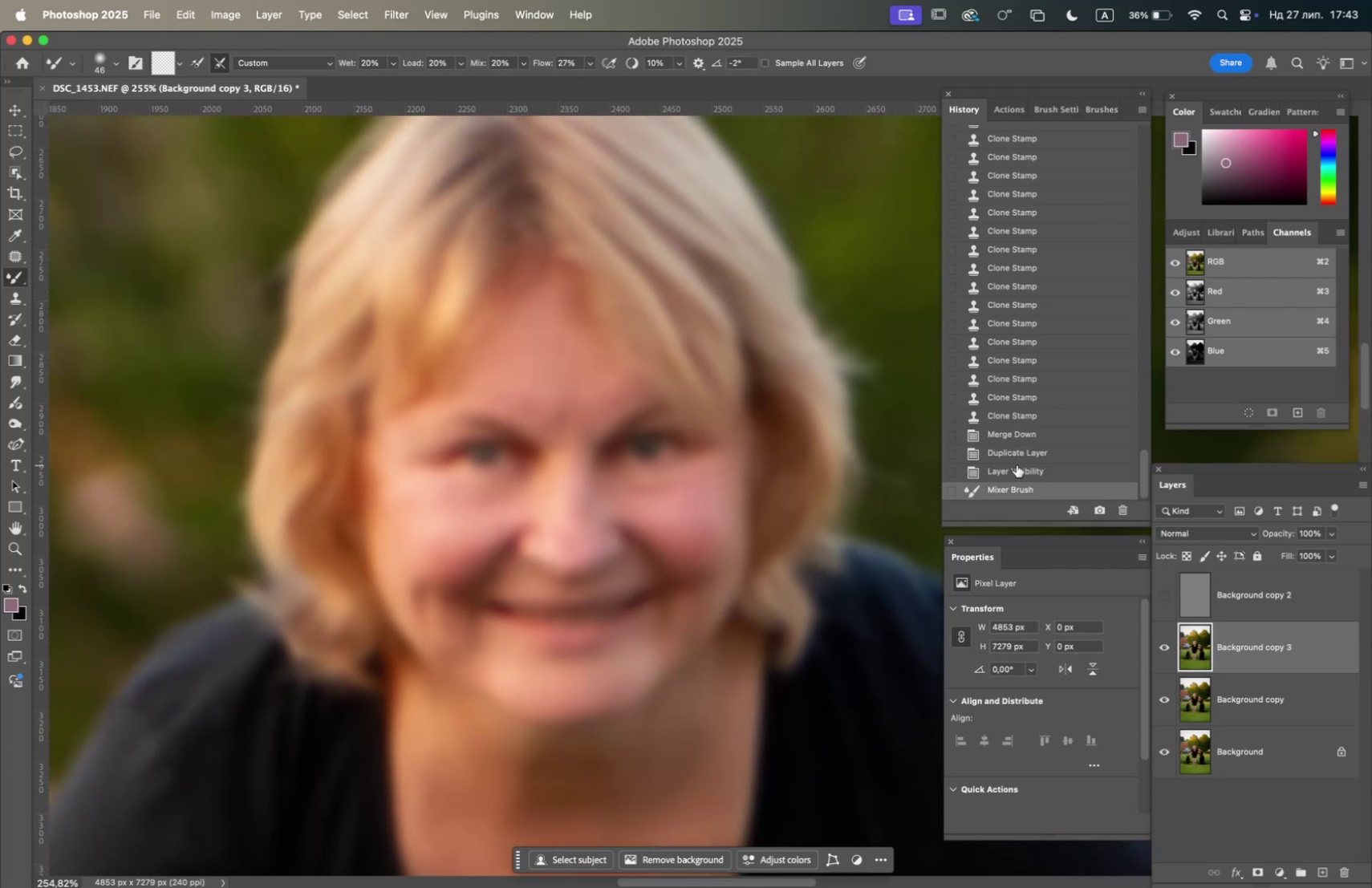 
left_click([1018, 472])
 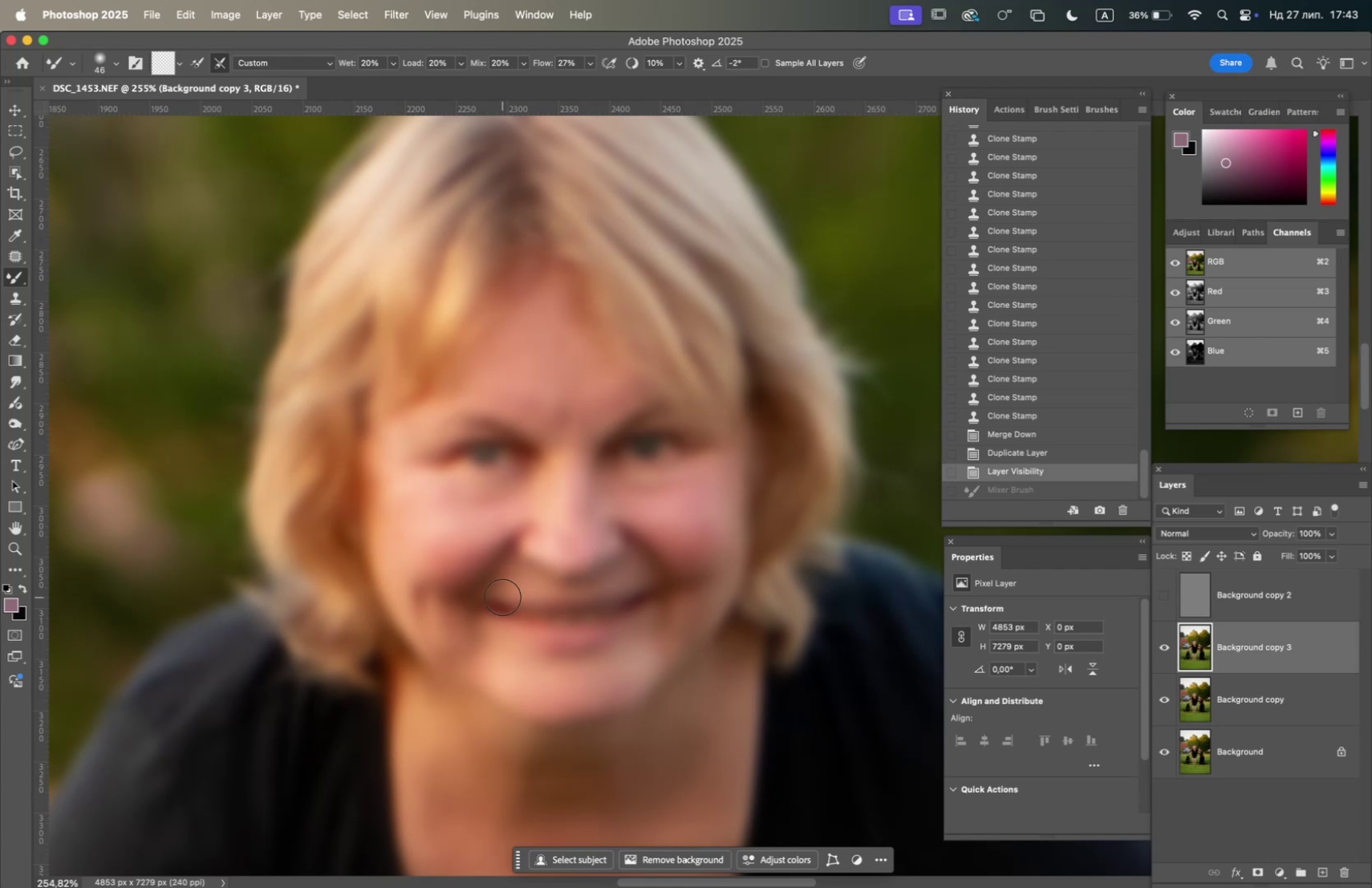 
wait(9.13)
 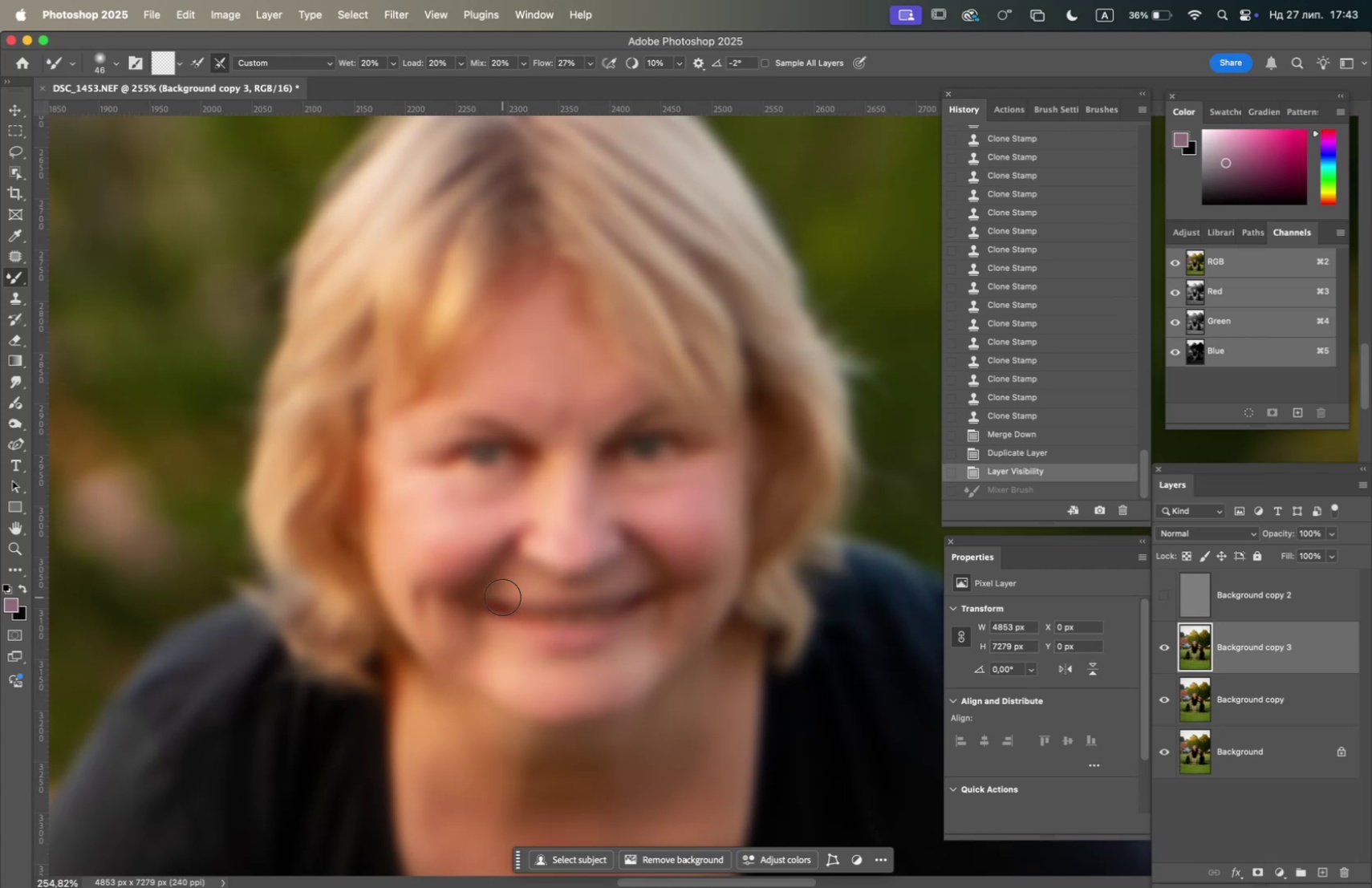 
left_click_drag(start_coordinate=[519, 662], to_coordinate=[504, 663])
 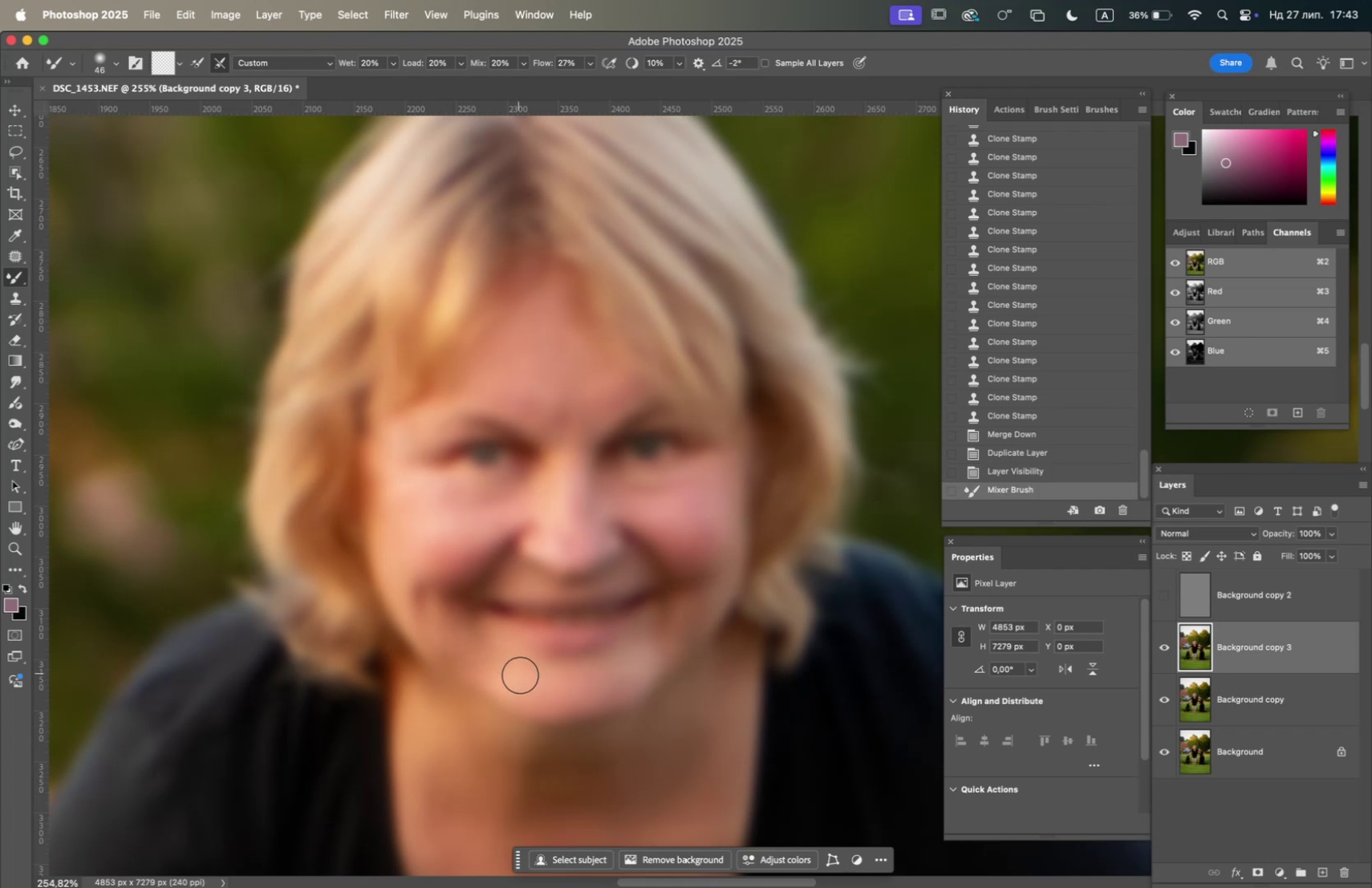 
left_click_drag(start_coordinate=[522, 678], to_coordinate=[461, 626])
 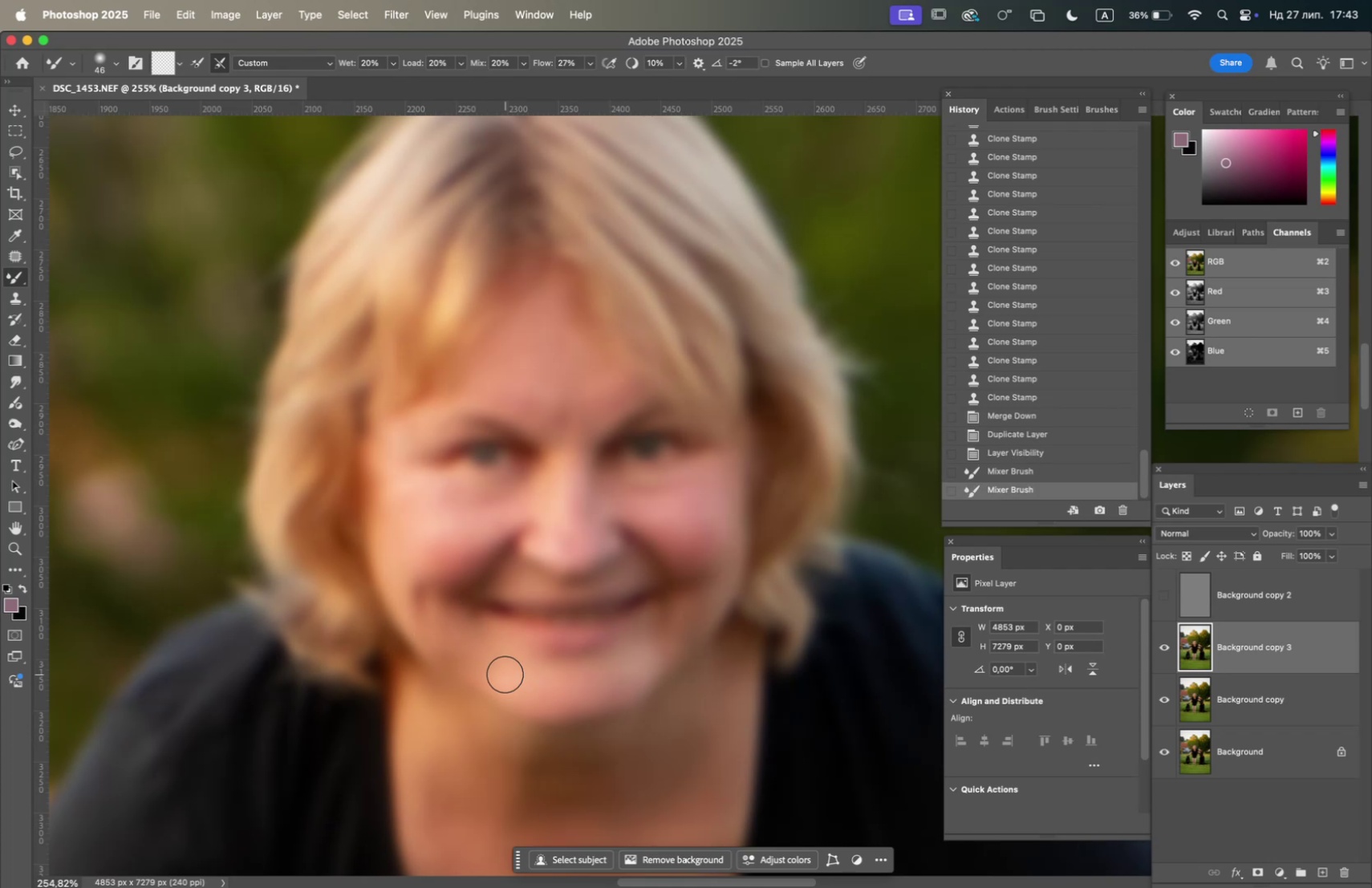 
left_click_drag(start_coordinate=[502, 674], to_coordinate=[454, 638])
 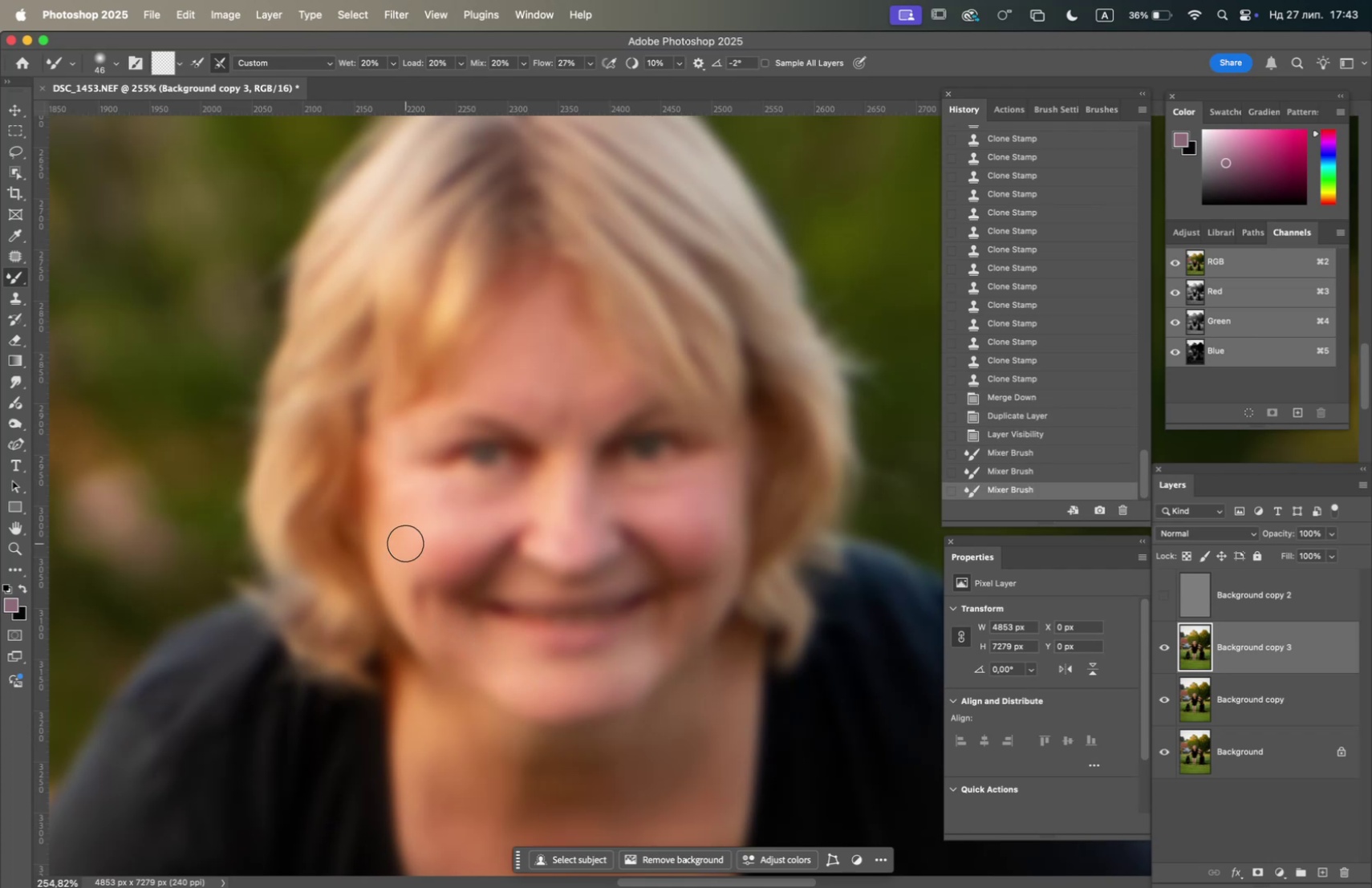 
left_click_drag(start_coordinate=[404, 551], to_coordinate=[408, 560])
 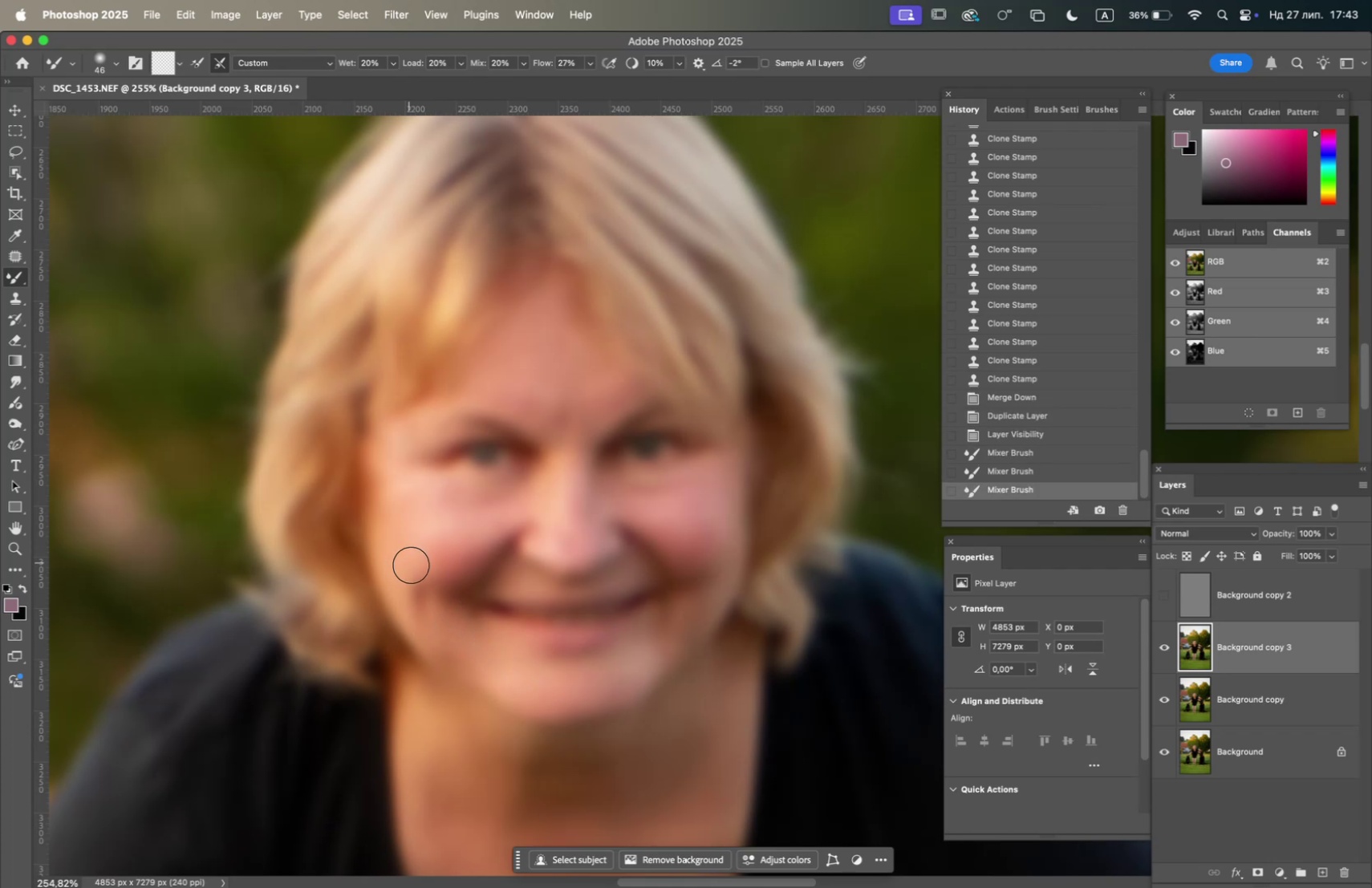 
left_click_drag(start_coordinate=[411, 564], to_coordinate=[426, 598])
 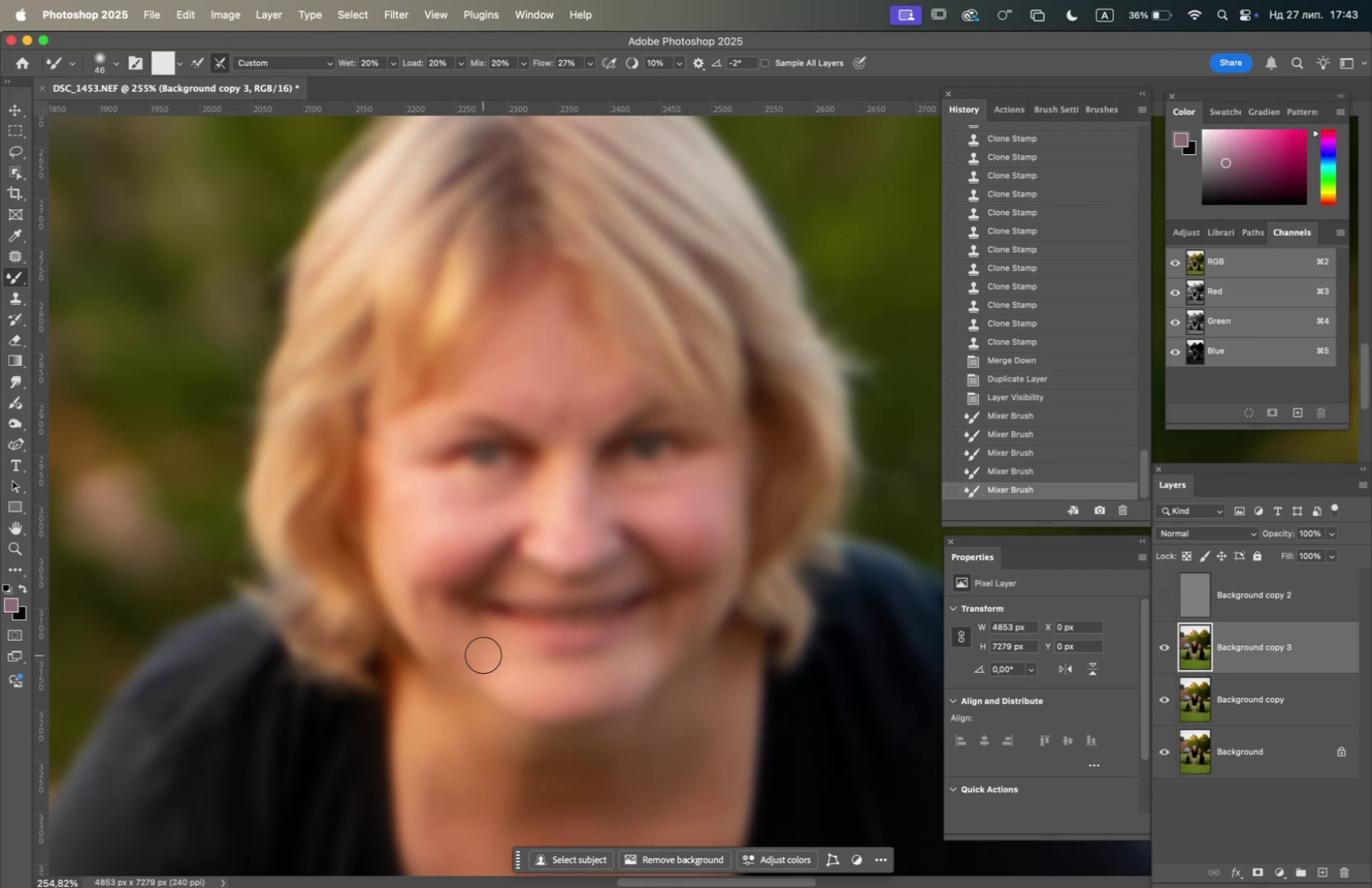 
left_click_drag(start_coordinate=[485, 659], to_coordinate=[428, 590])
 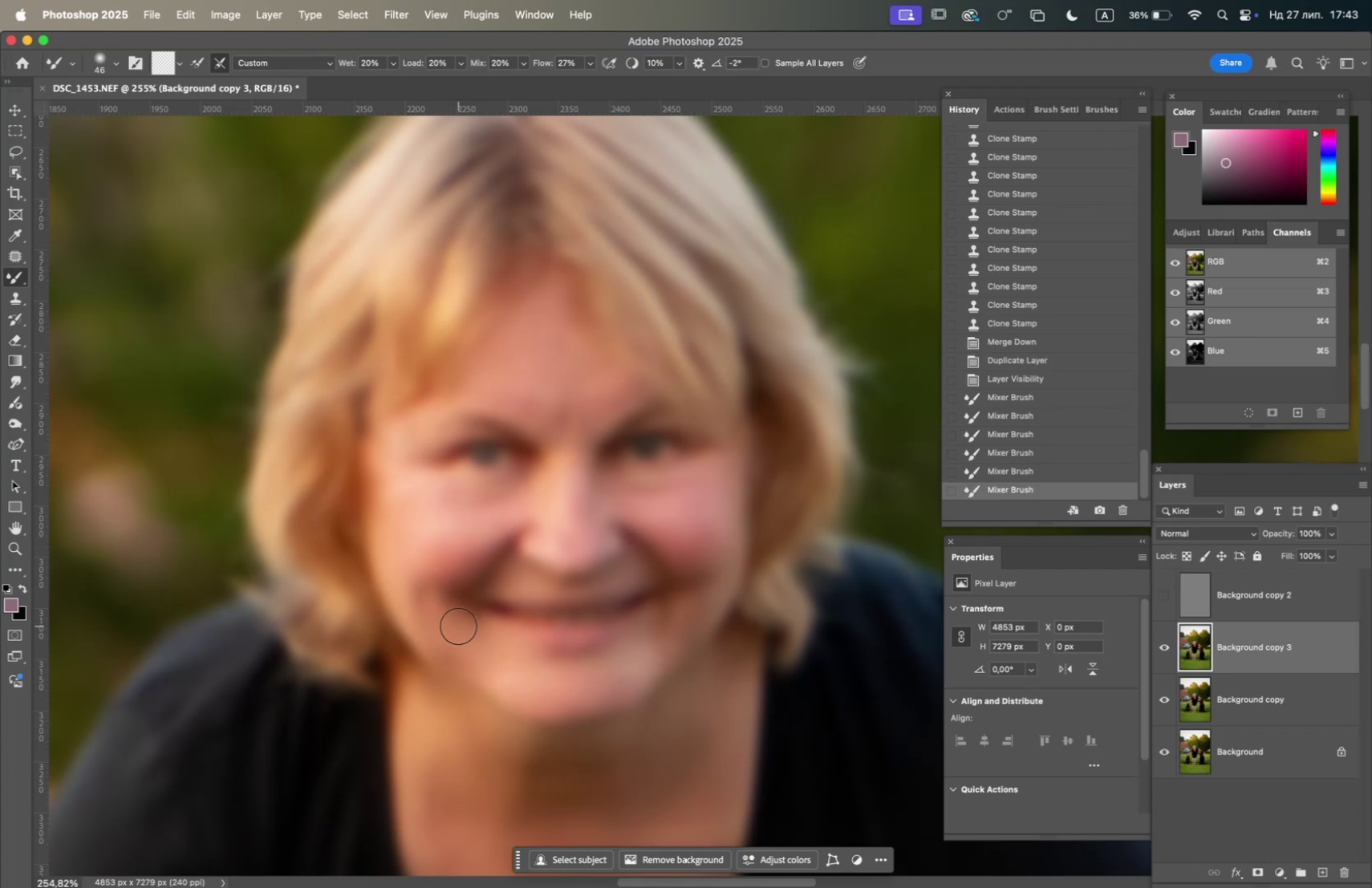 
left_click_drag(start_coordinate=[453, 610], to_coordinate=[449, 610])
 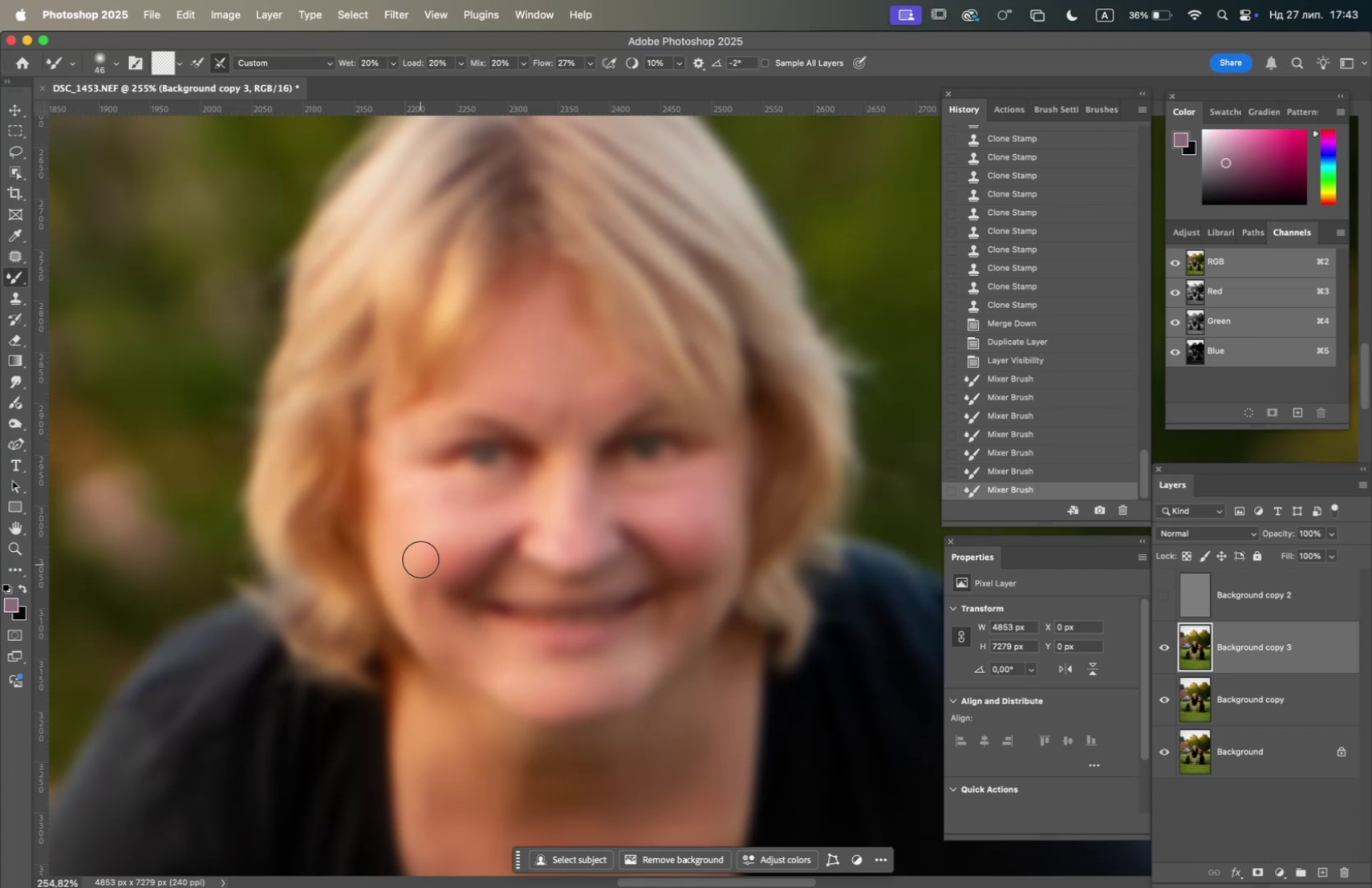 
left_click_drag(start_coordinate=[420, 549], to_coordinate=[428, 626])
 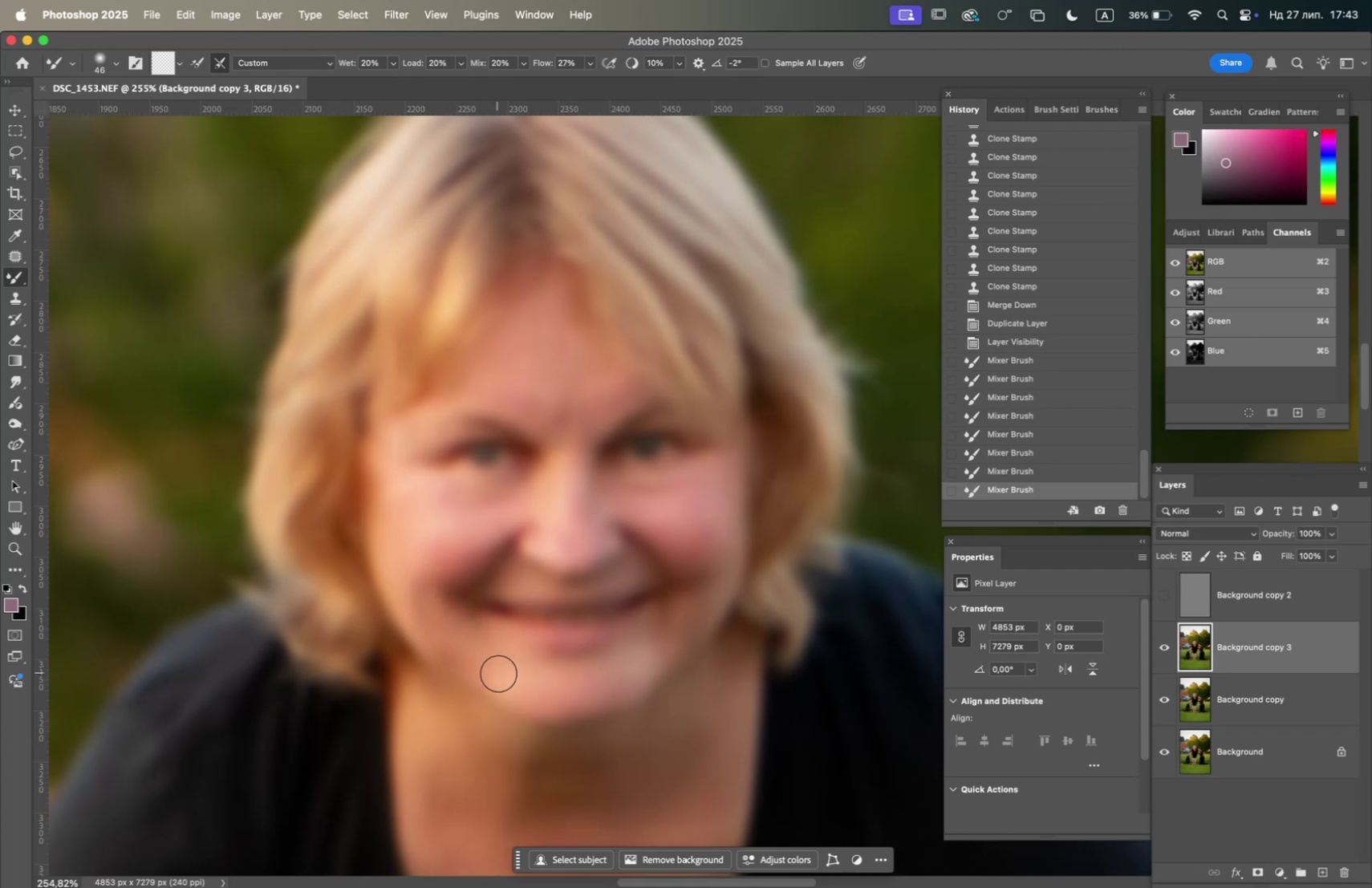 
left_click_drag(start_coordinate=[501, 675], to_coordinate=[411, 571])
 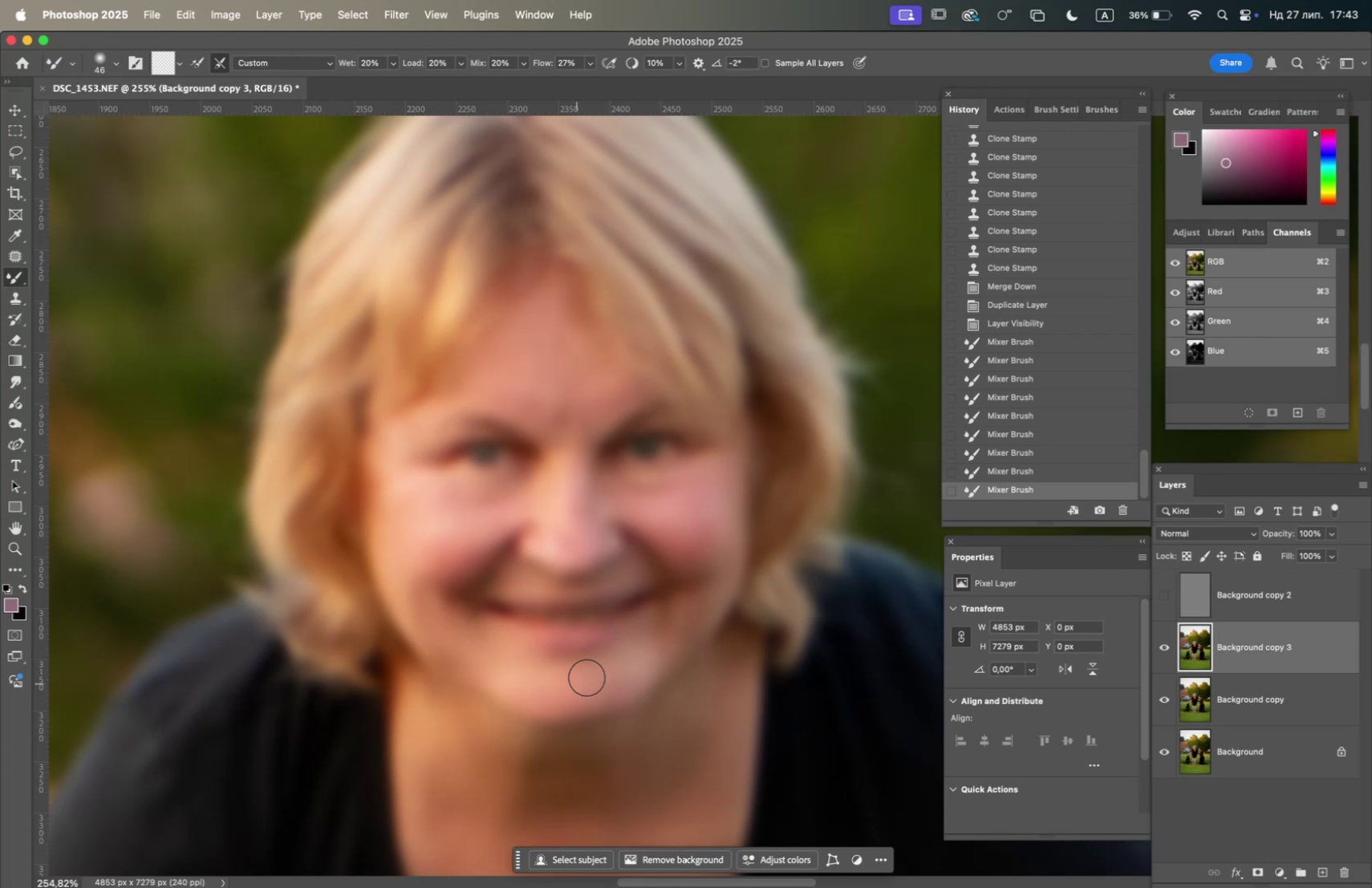 
left_click_drag(start_coordinate=[628, 664], to_coordinate=[668, 622])
 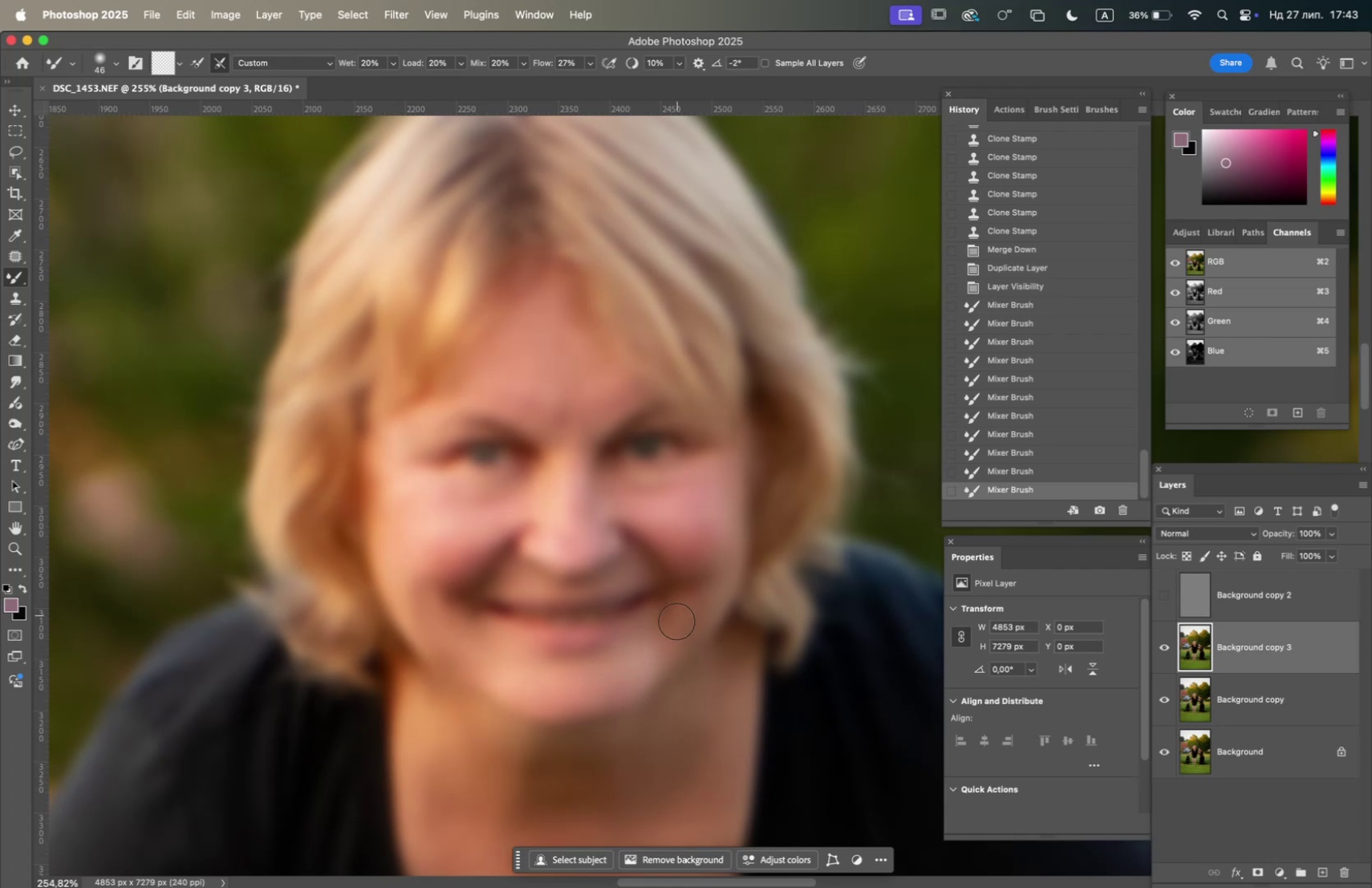 
left_click_drag(start_coordinate=[669, 644], to_coordinate=[666, 639])
 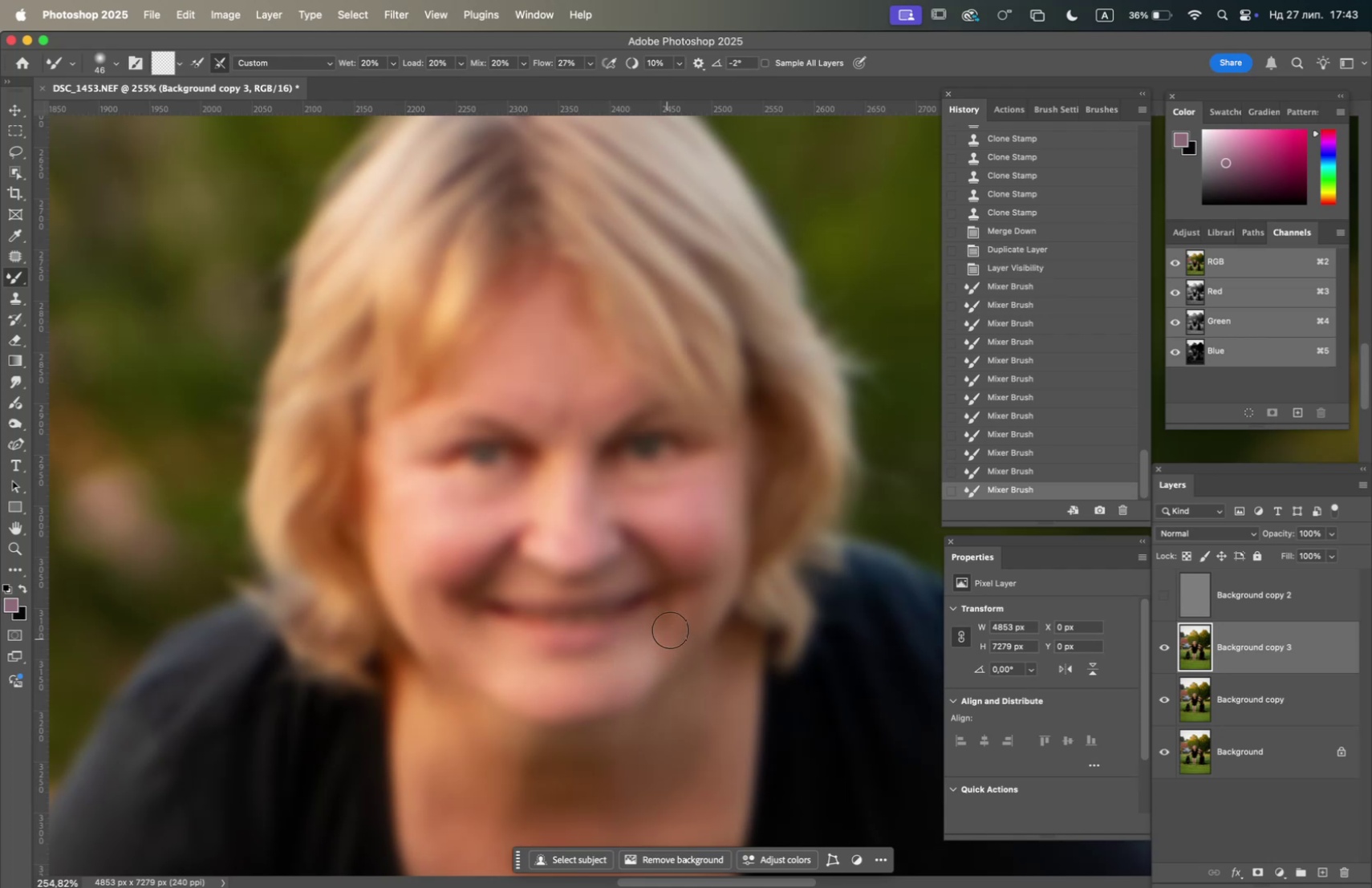 
left_click_drag(start_coordinate=[672, 625], to_coordinate=[672, 604])
 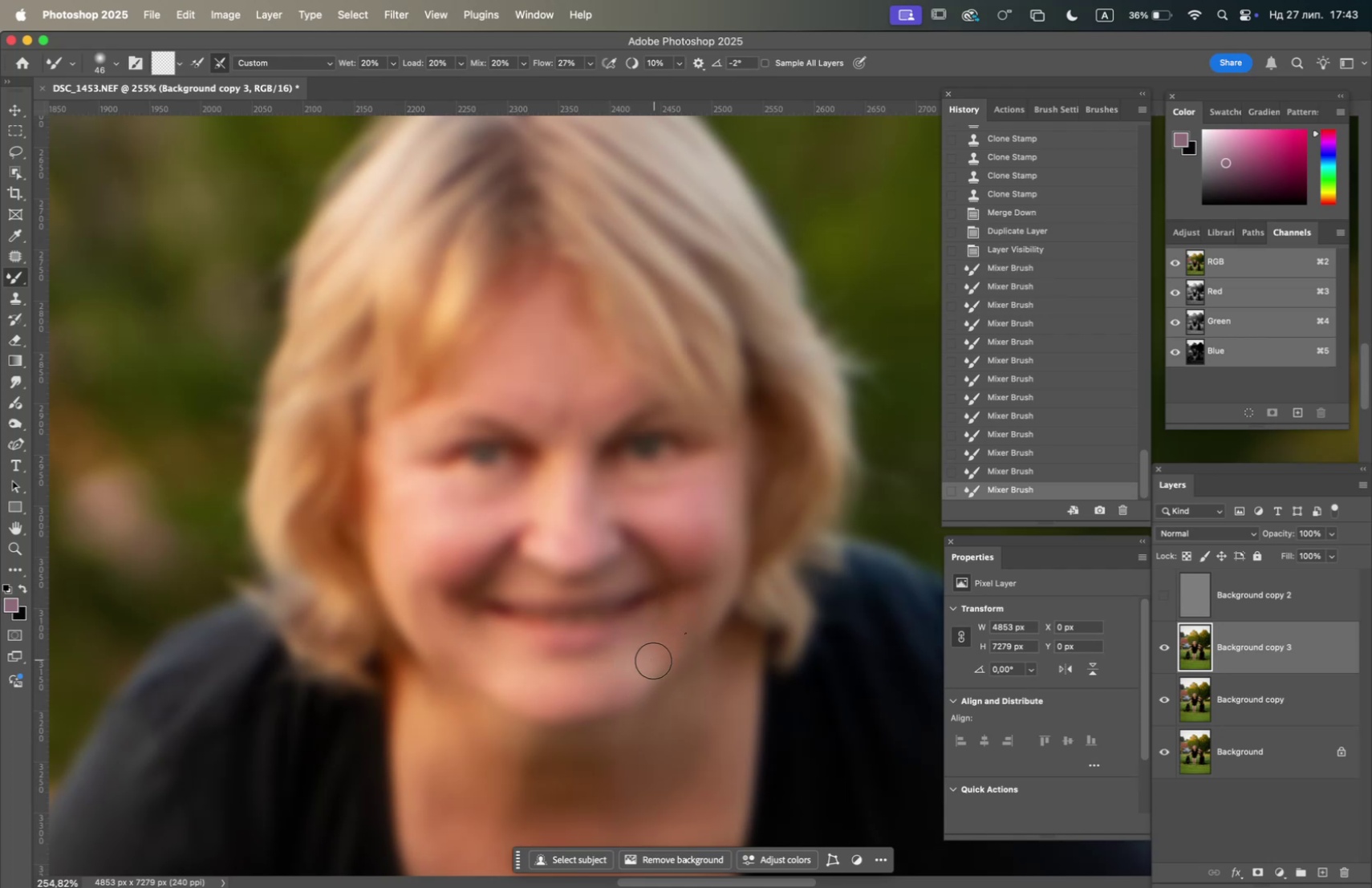 
left_click_drag(start_coordinate=[649, 661], to_coordinate=[693, 596])
 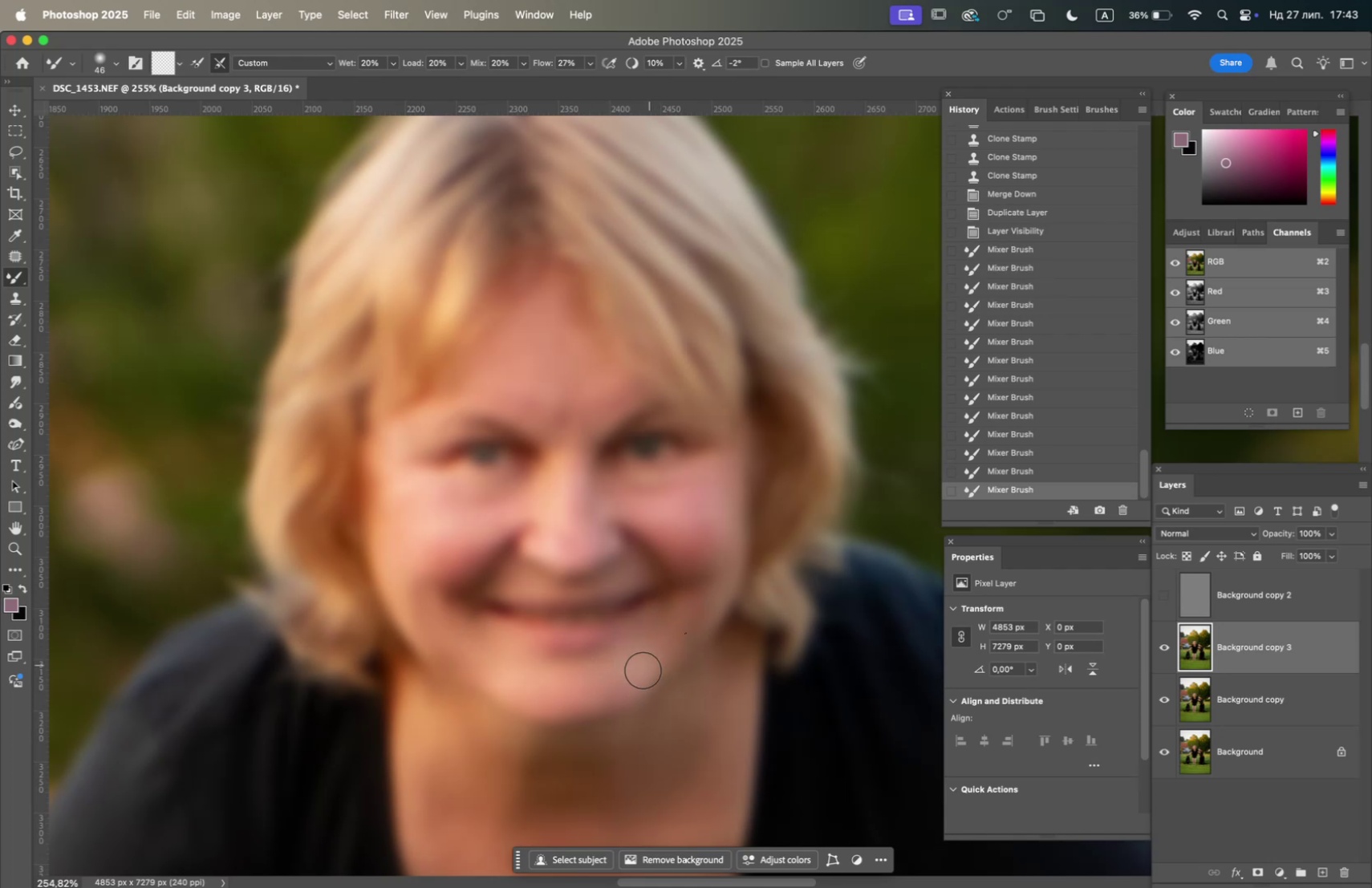 
left_click_drag(start_coordinate=[637, 675], to_coordinate=[696, 607])
 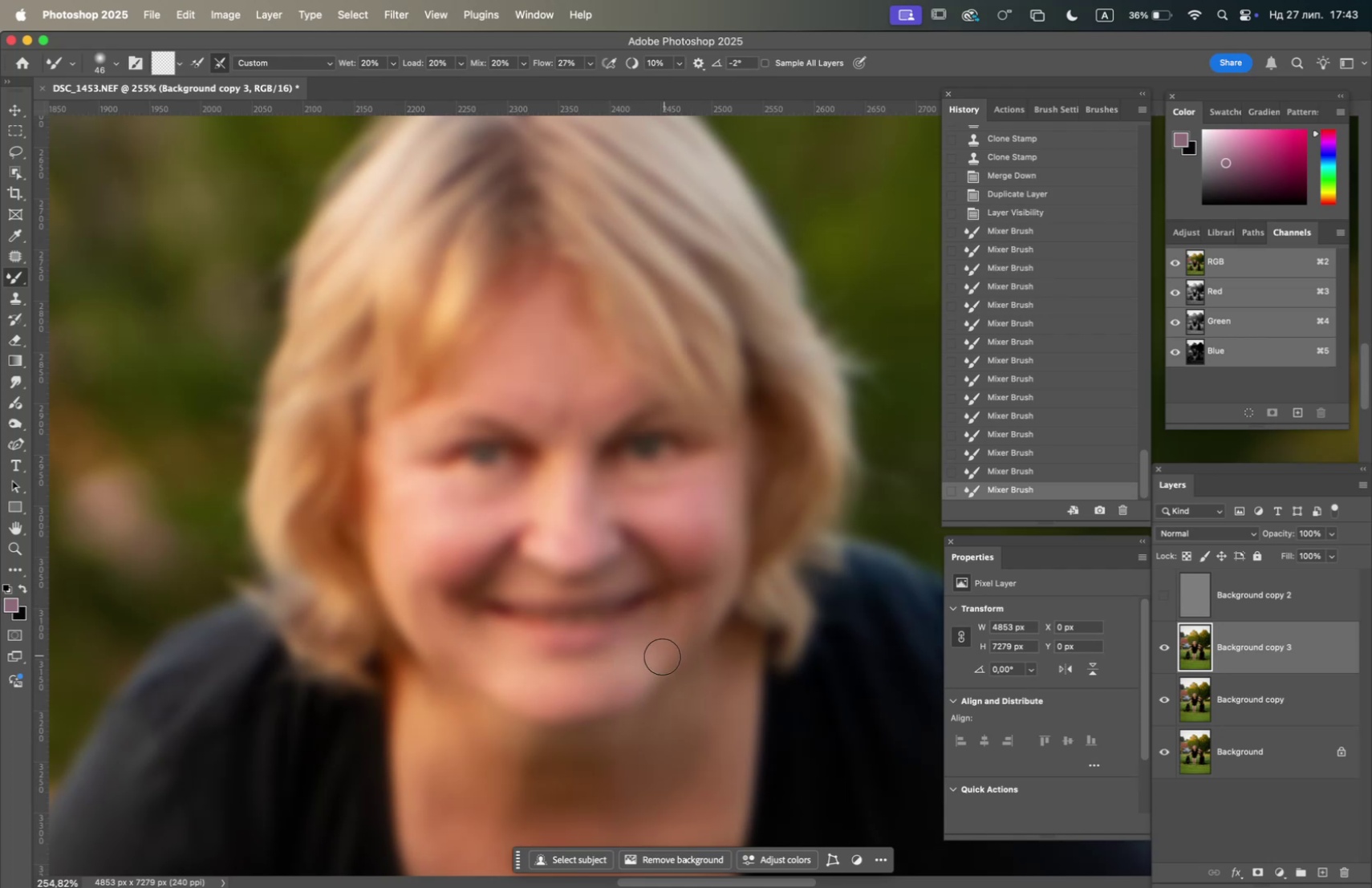 
left_click_drag(start_coordinate=[642, 665], to_coordinate=[689, 589])
 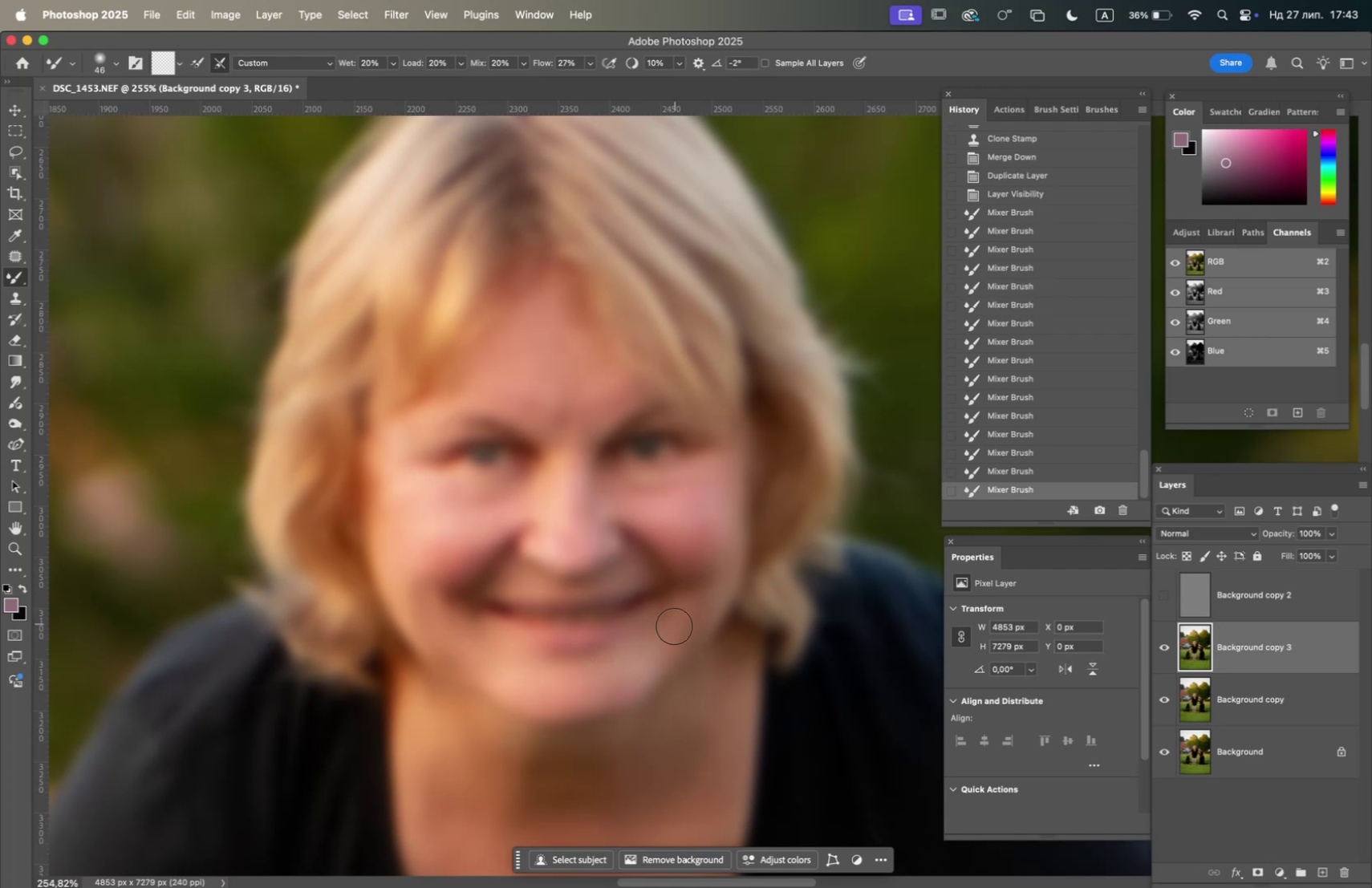 
left_click_drag(start_coordinate=[669, 633], to_coordinate=[701, 585])
 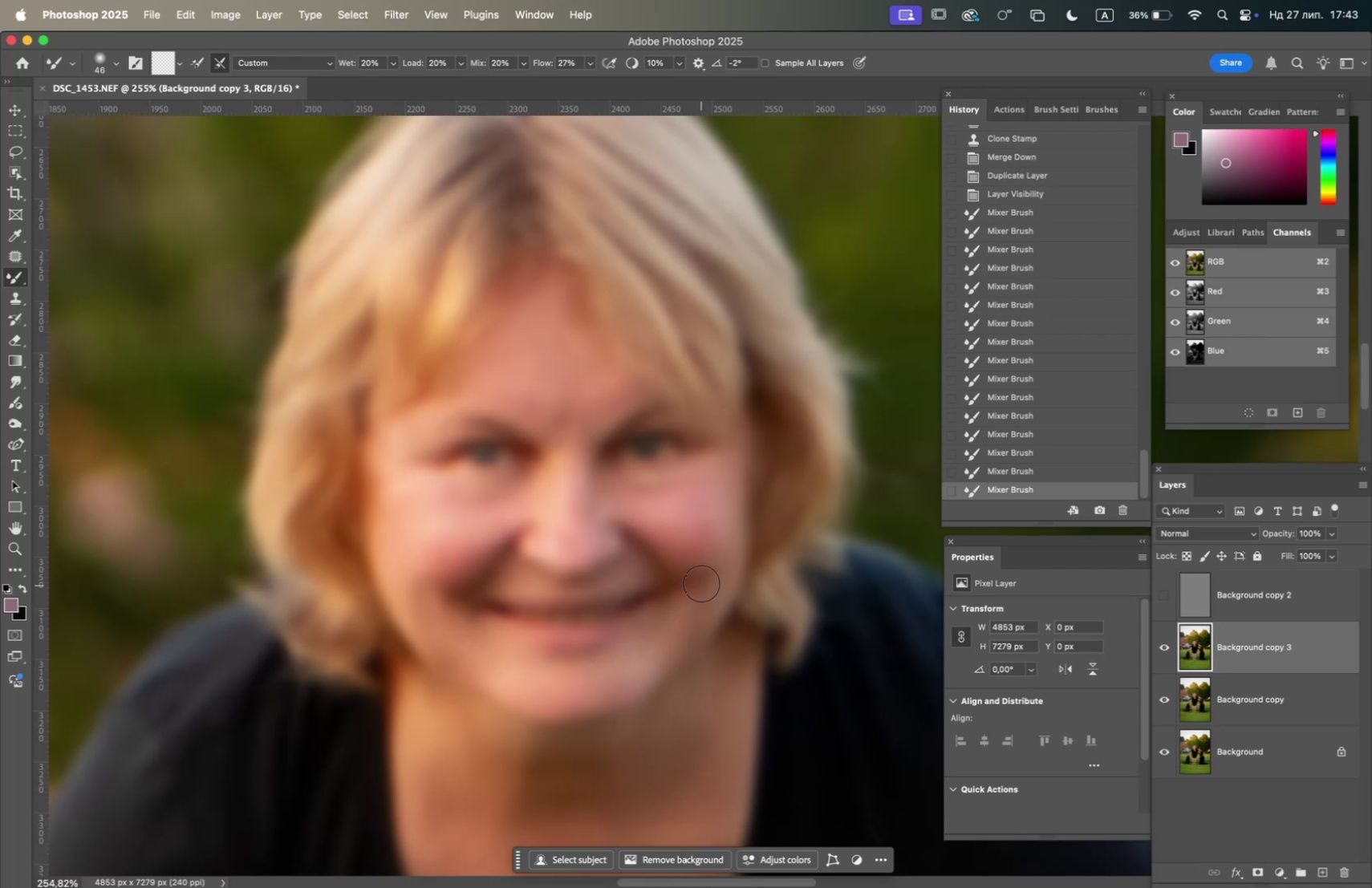 
left_click_drag(start_coordinate=[701, 581], to_coordinate=[701, 574])
 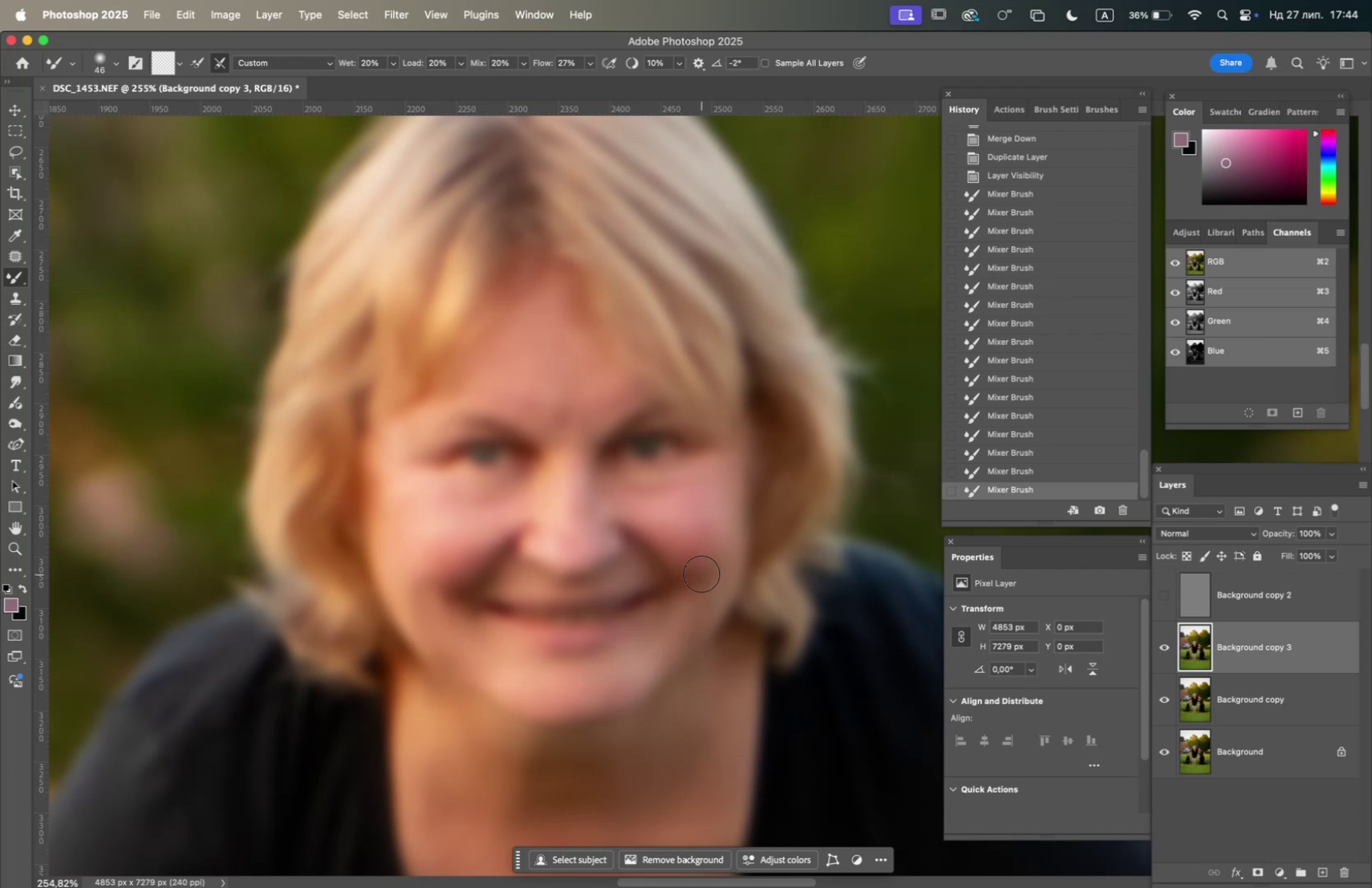 
left_click_drag(start_coordinate=[701, 573], to_coordinate=[697, 574])
 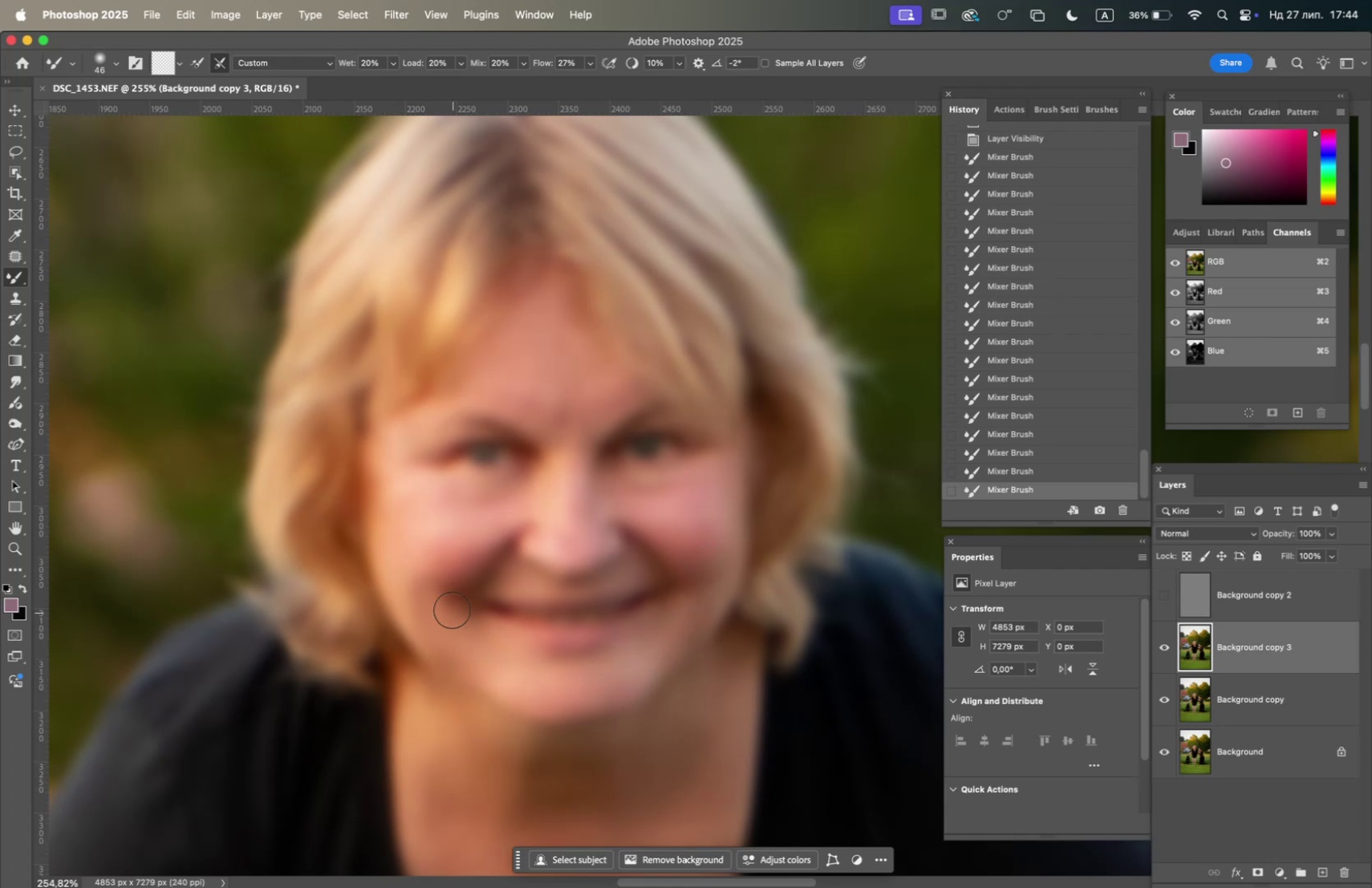 
left_click_drag(start_coordinate=[433, 566], to_coordinate=[411, 587])
 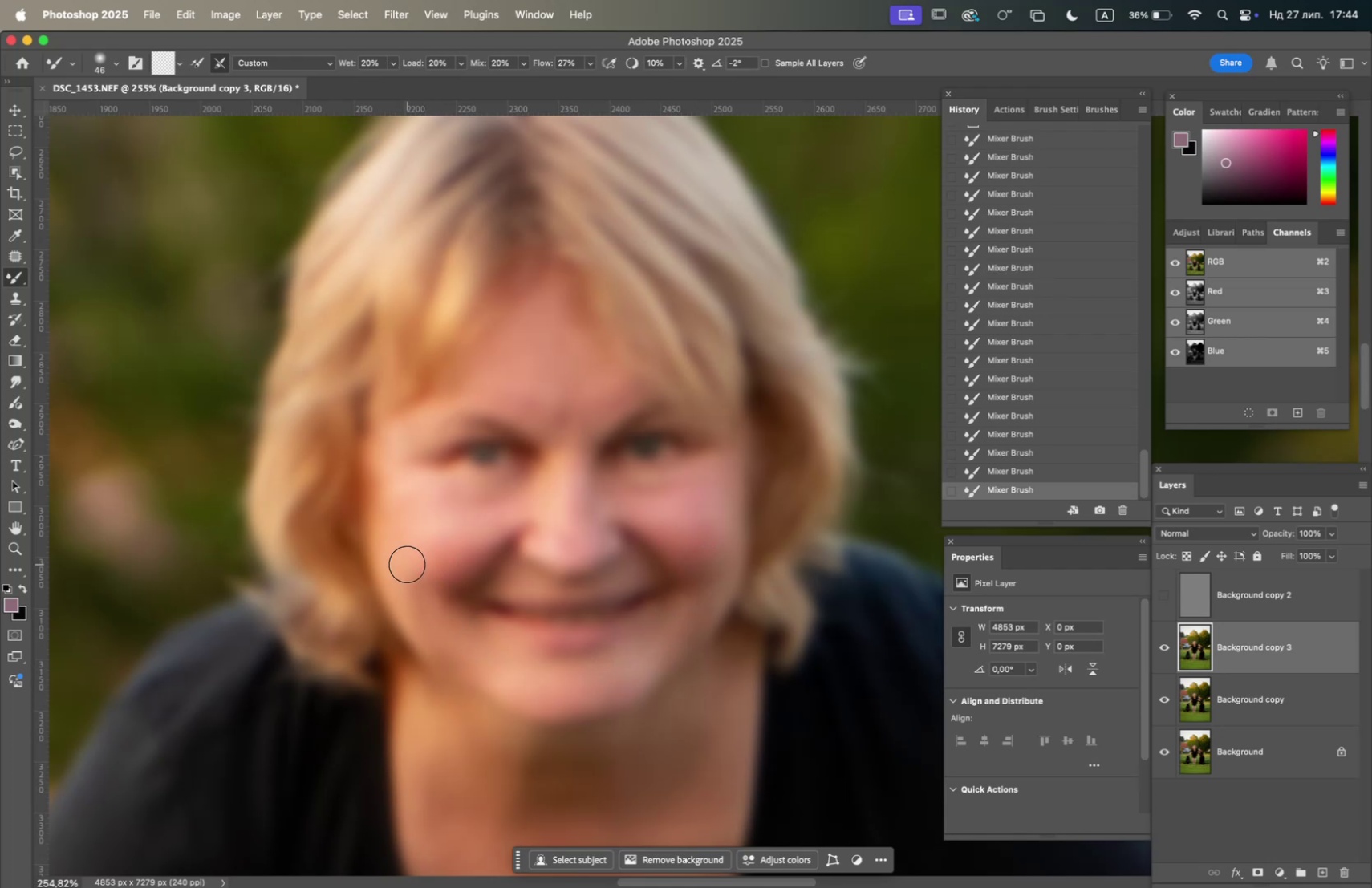 
left_click_drag(start_coordinate=[407, 562], to_coordinate=[418, 606])
 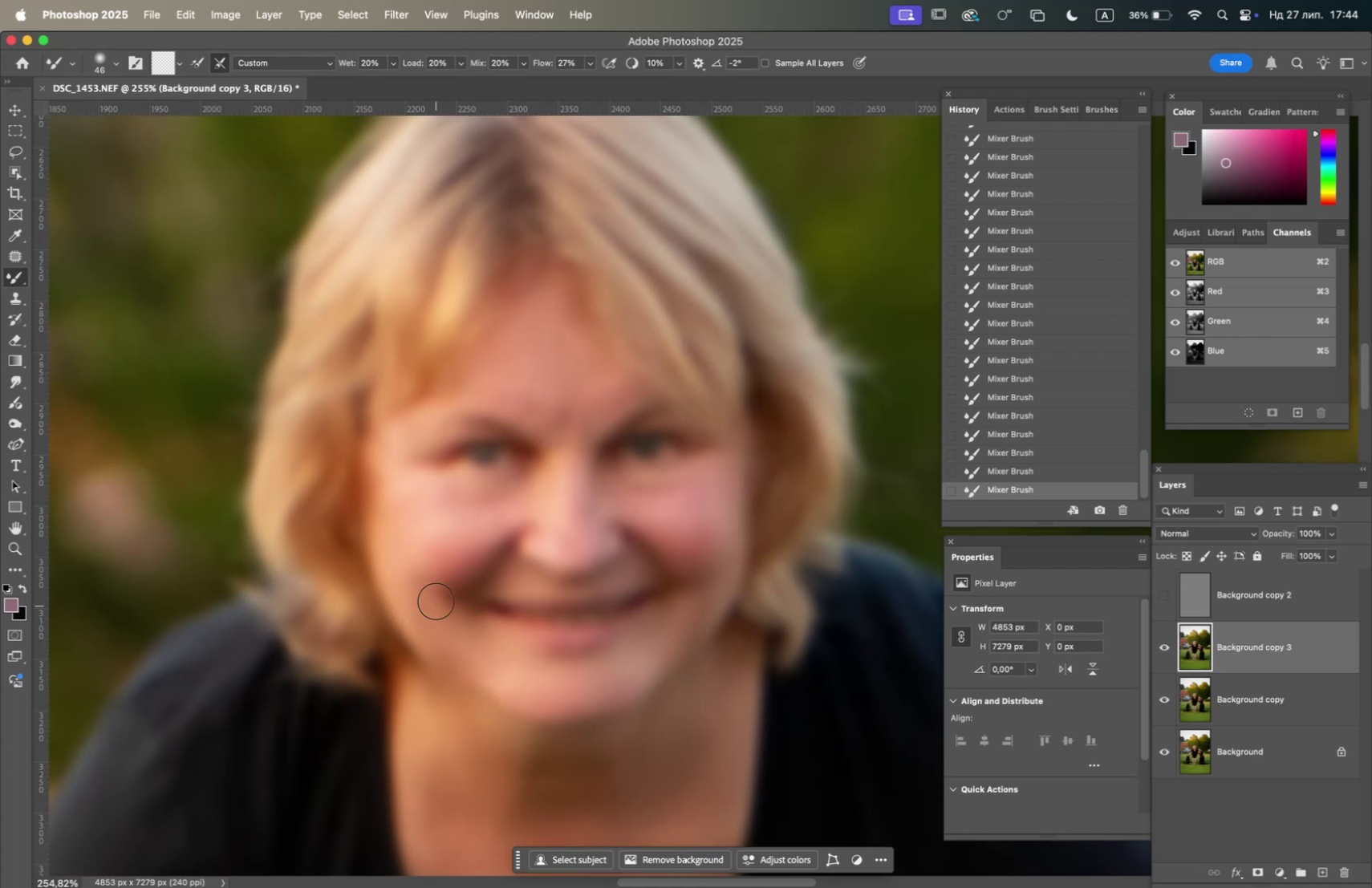 
left_click_drag(start_coordinate=[426, 537], to_coordinate=[421, 539])
 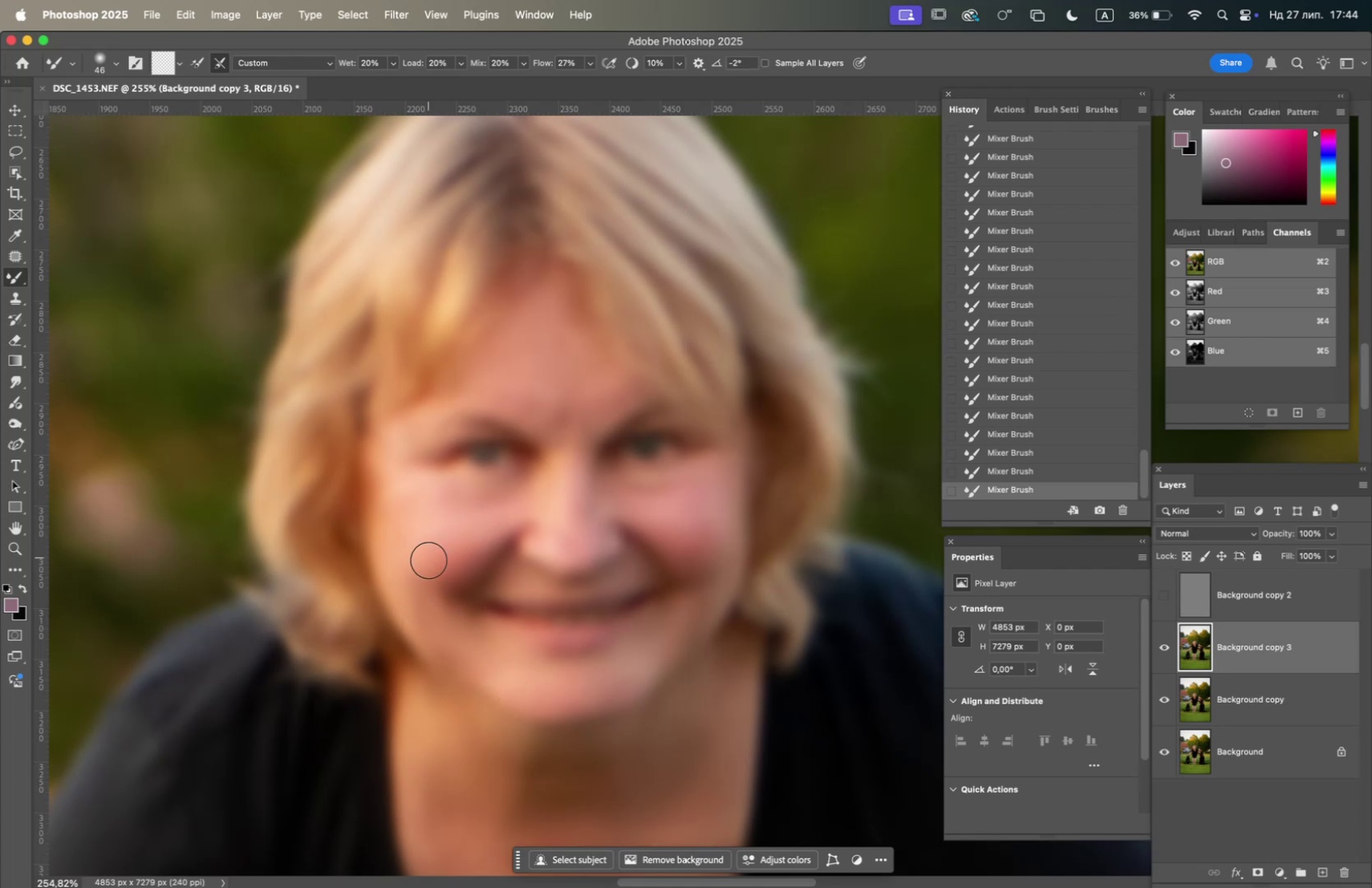 
left_click_drag(start_coordinate=[429, 561], to_coordinate=[469, 525])
 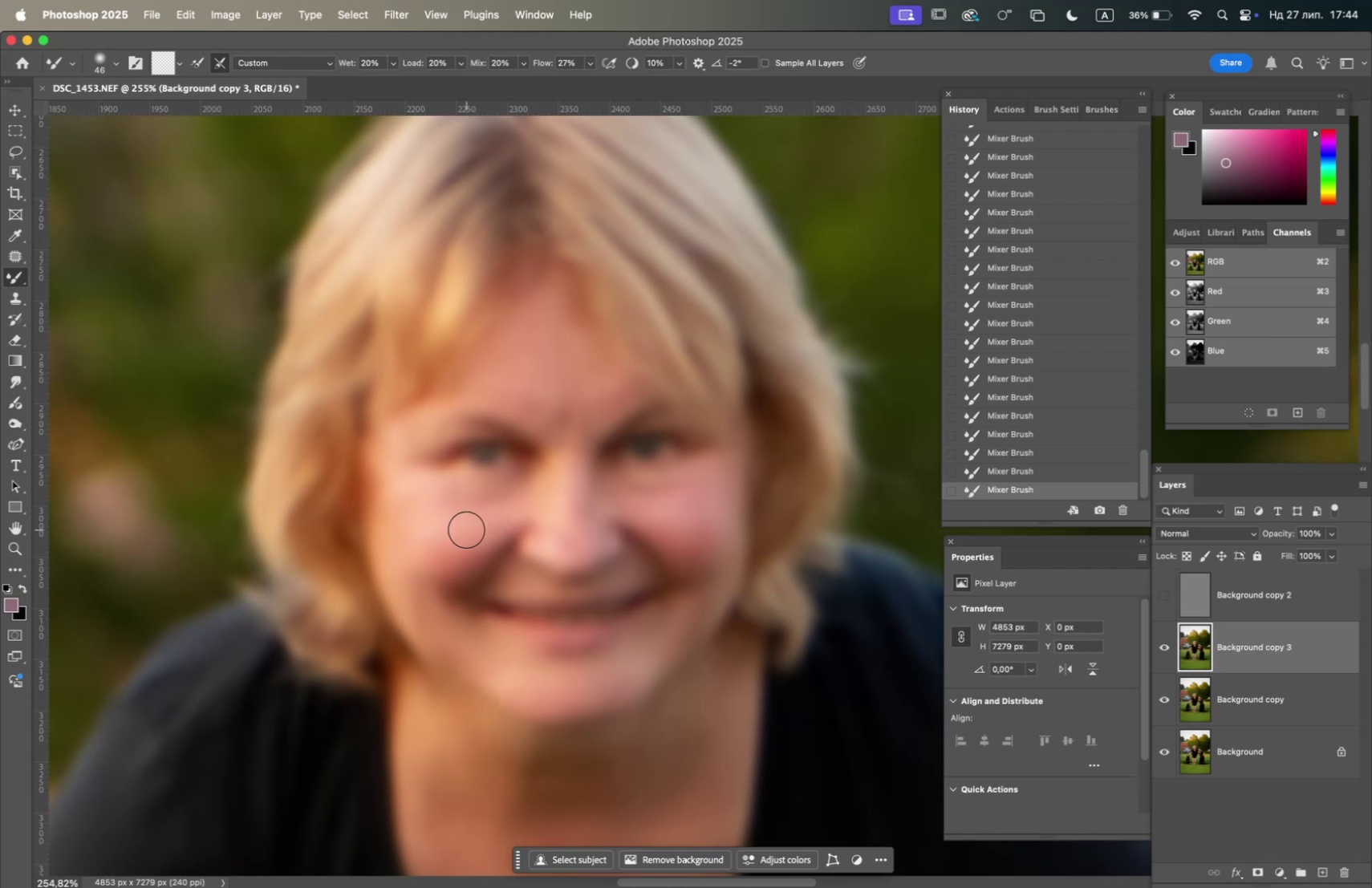 
left_click_drag(start_coordinate=[458, 527], to_coordinate=[490, 492])
 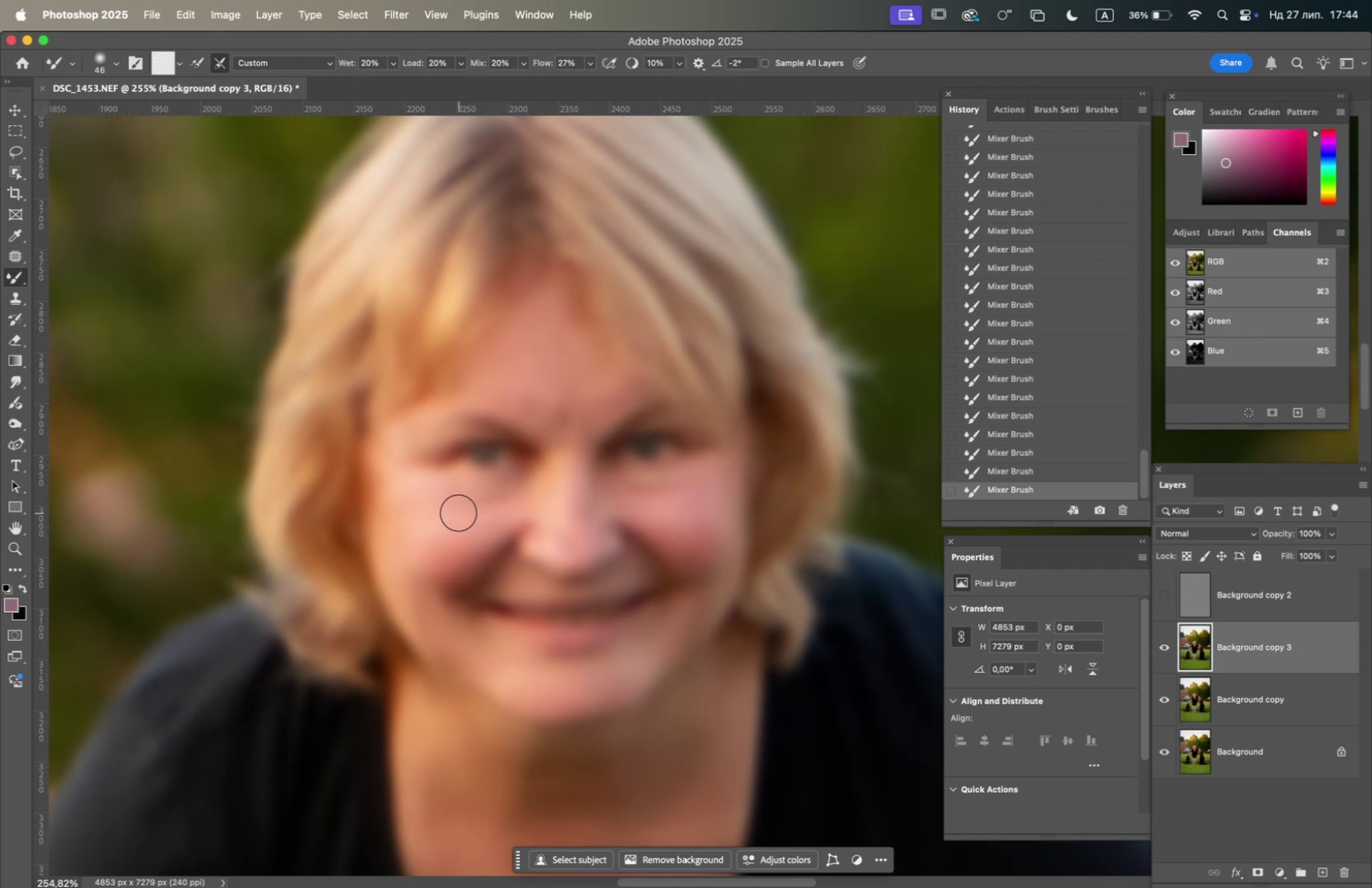 
left_click_drag(start_coordinate=[412, 485], to_coordinate=[400, 468])
 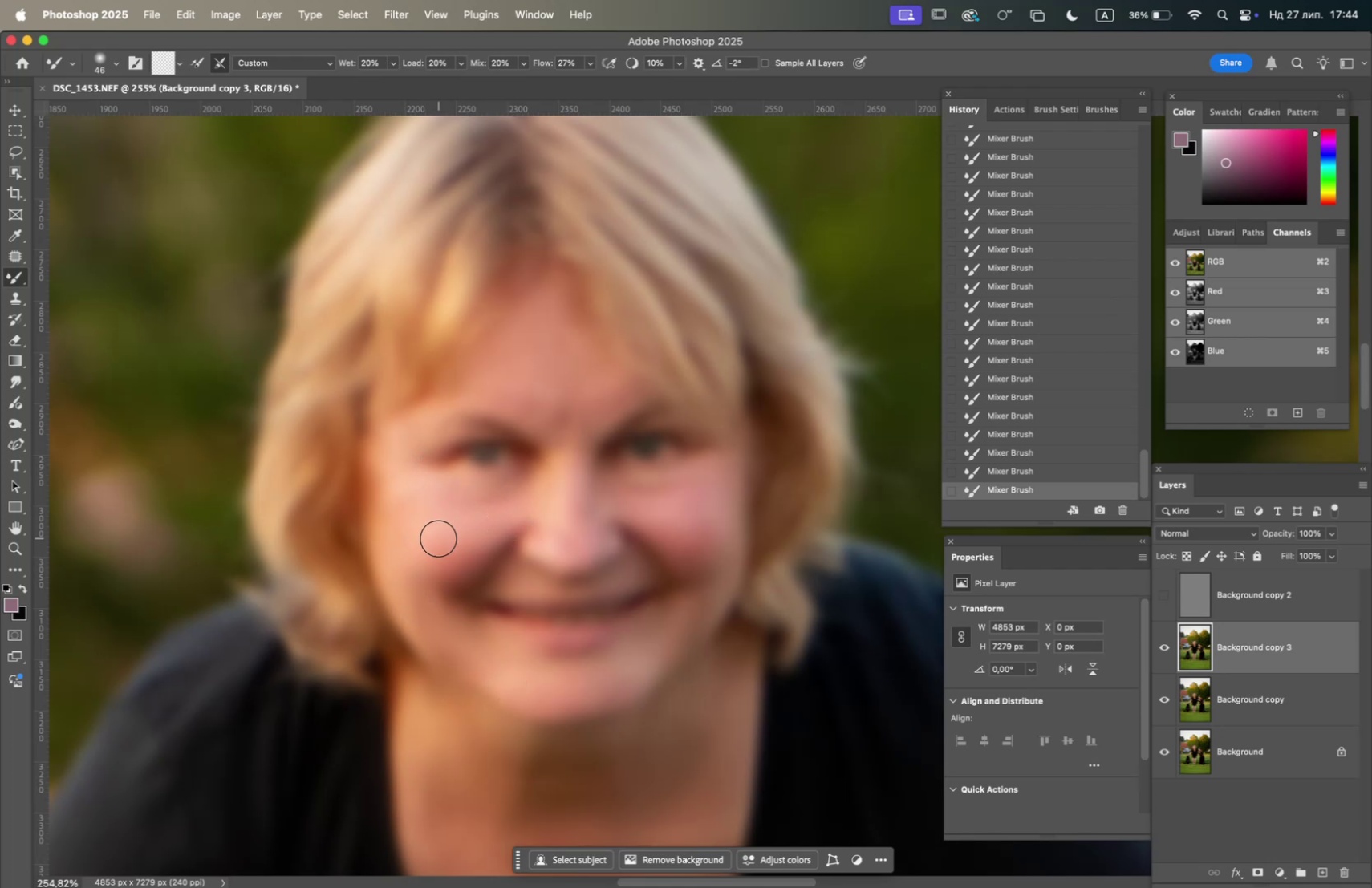 
left_click_drag(start_coordinate=[440, 537], to_coordinate=[492, 498])
 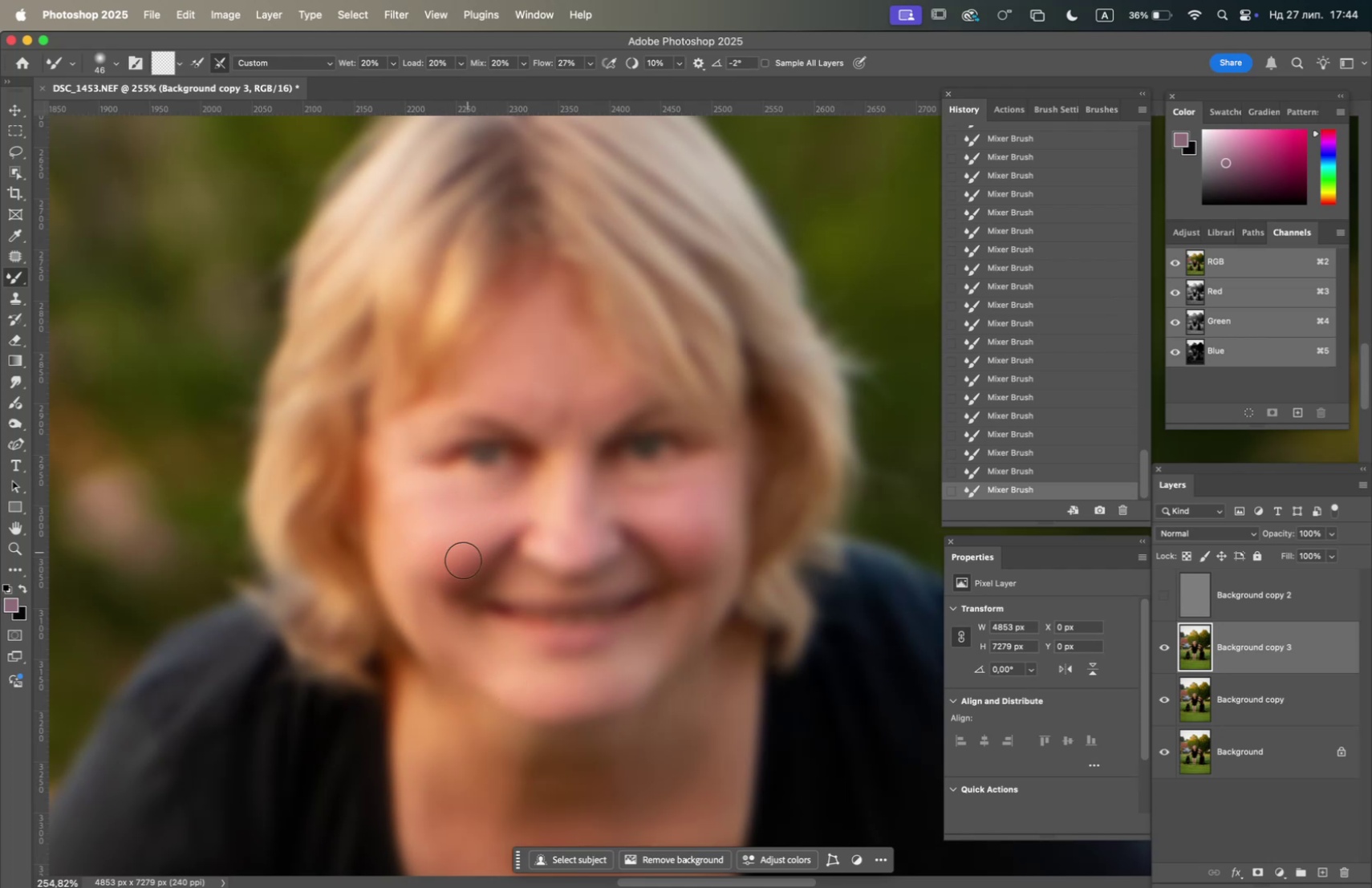 
left_click_drag(start_coordinate=[459, 563], to_coordinate=[408, 545])
 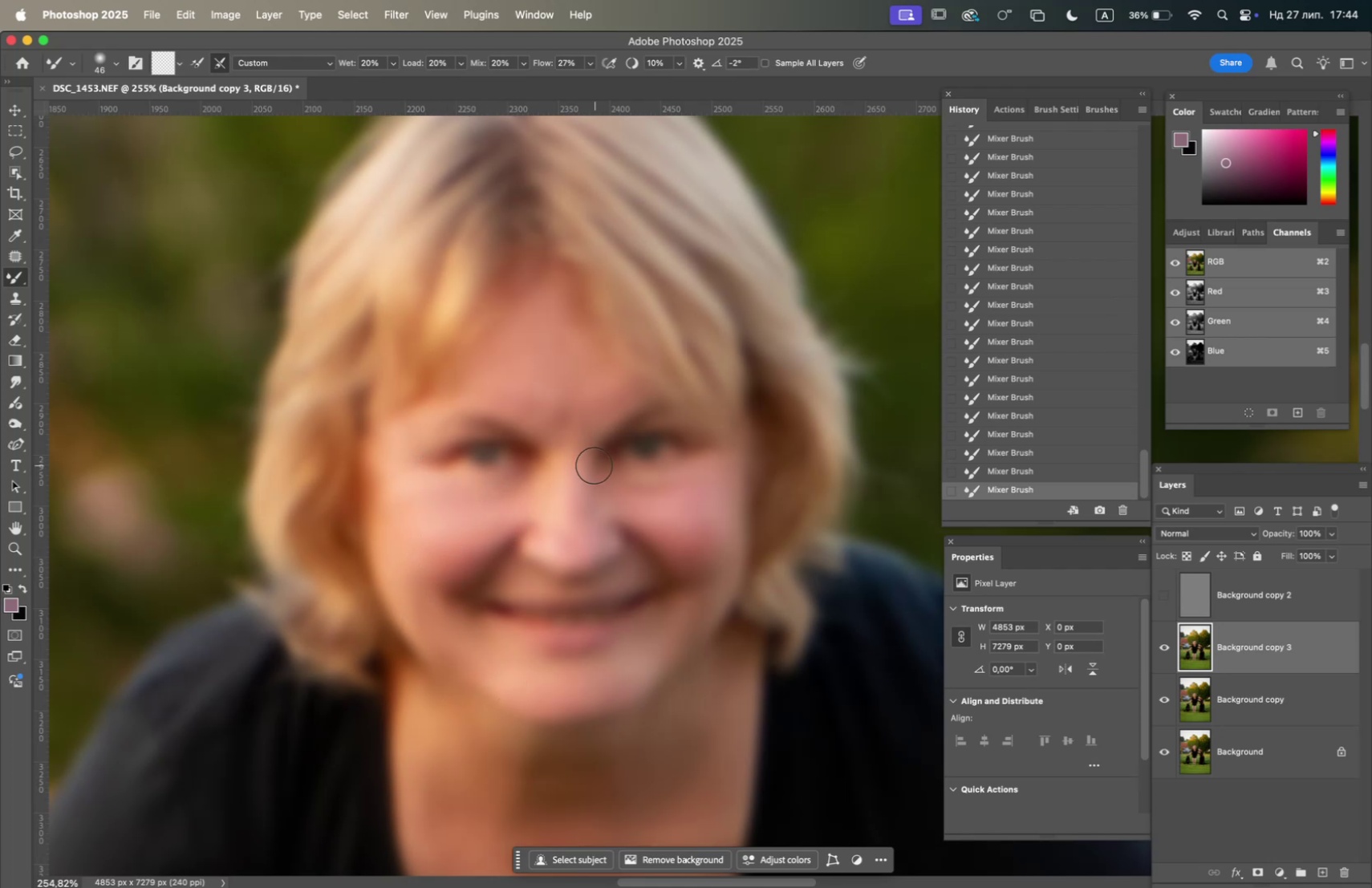 
left_click_drag(start_coordinate=[569, 349], to_coordinate=[561, 406])
 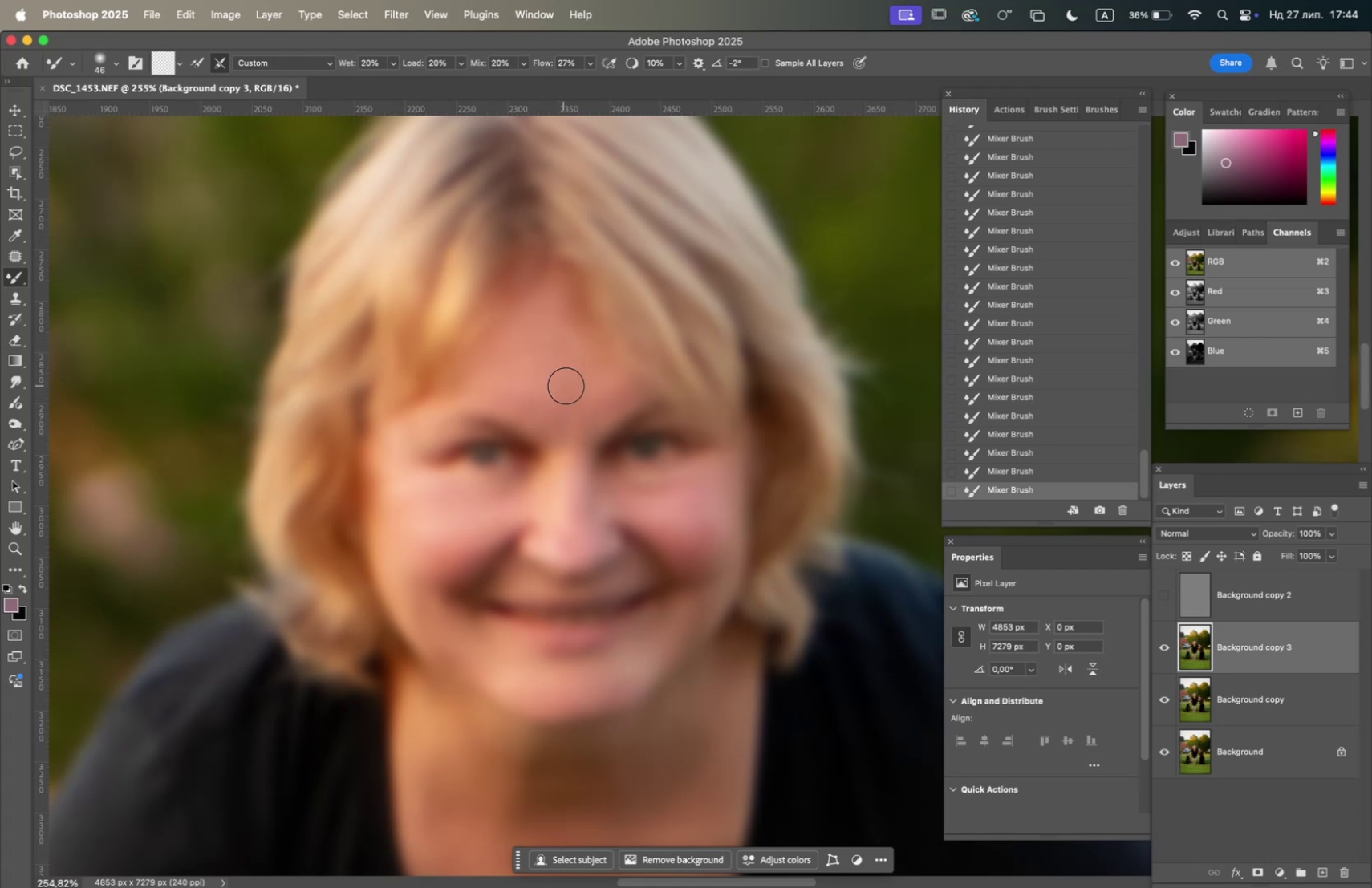 
left_click_drag(start_coordinate=[566, 390], to_coordinate=[551, 412])
 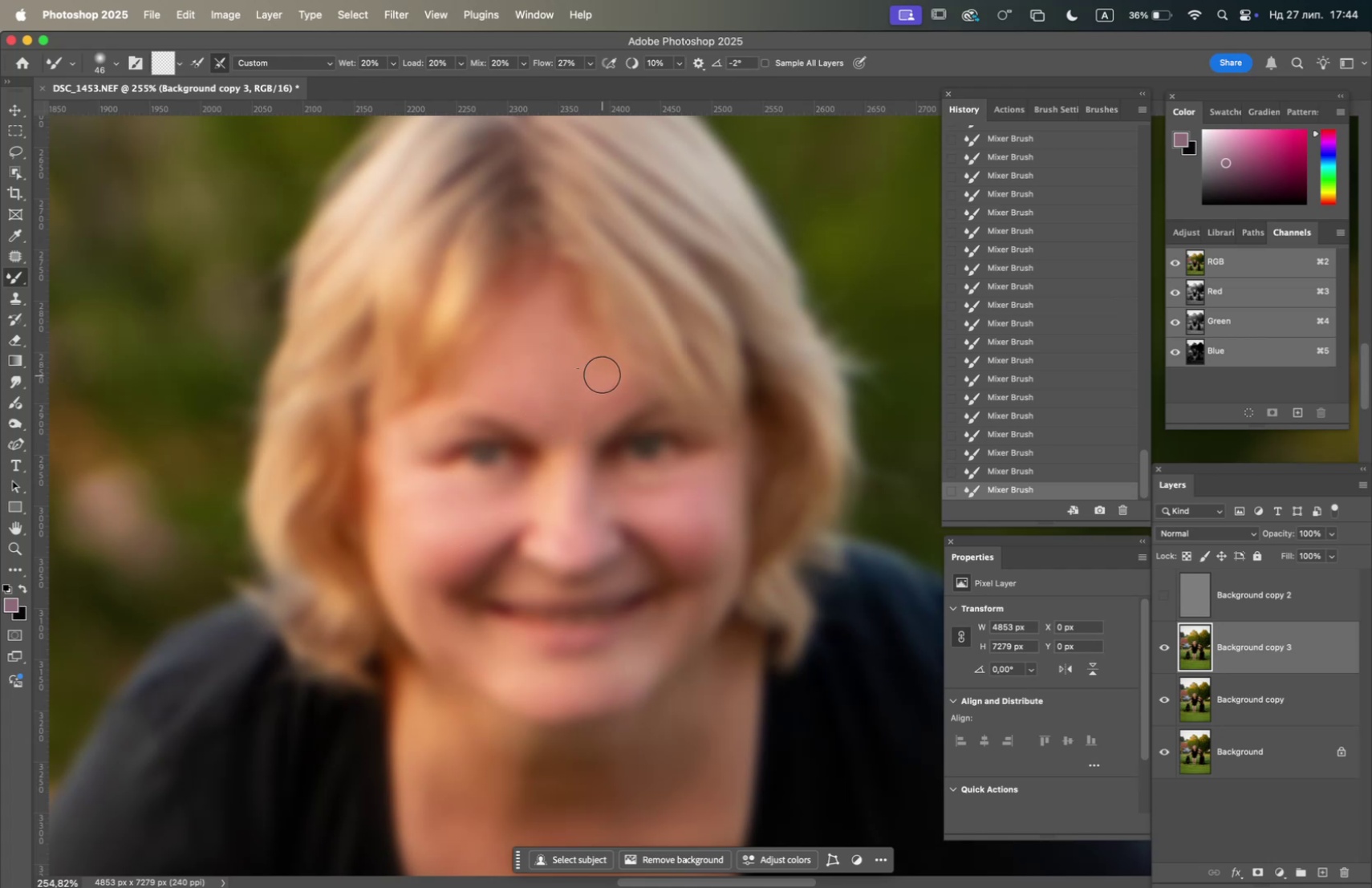 
left_click_drag(start_coordinate=[601, 376], to_coordinate=[575, 413])
 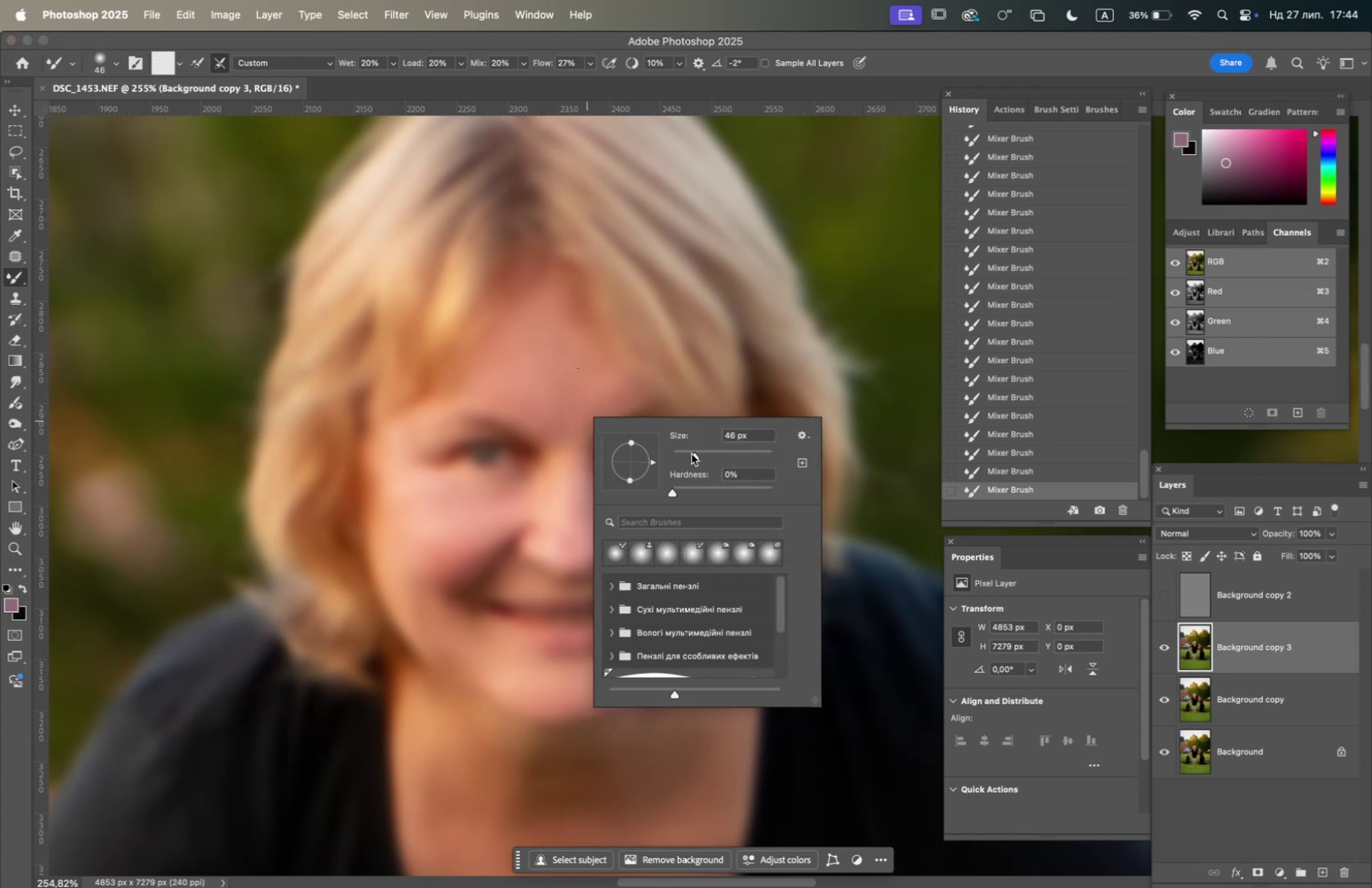 
left_click([689, 455])
 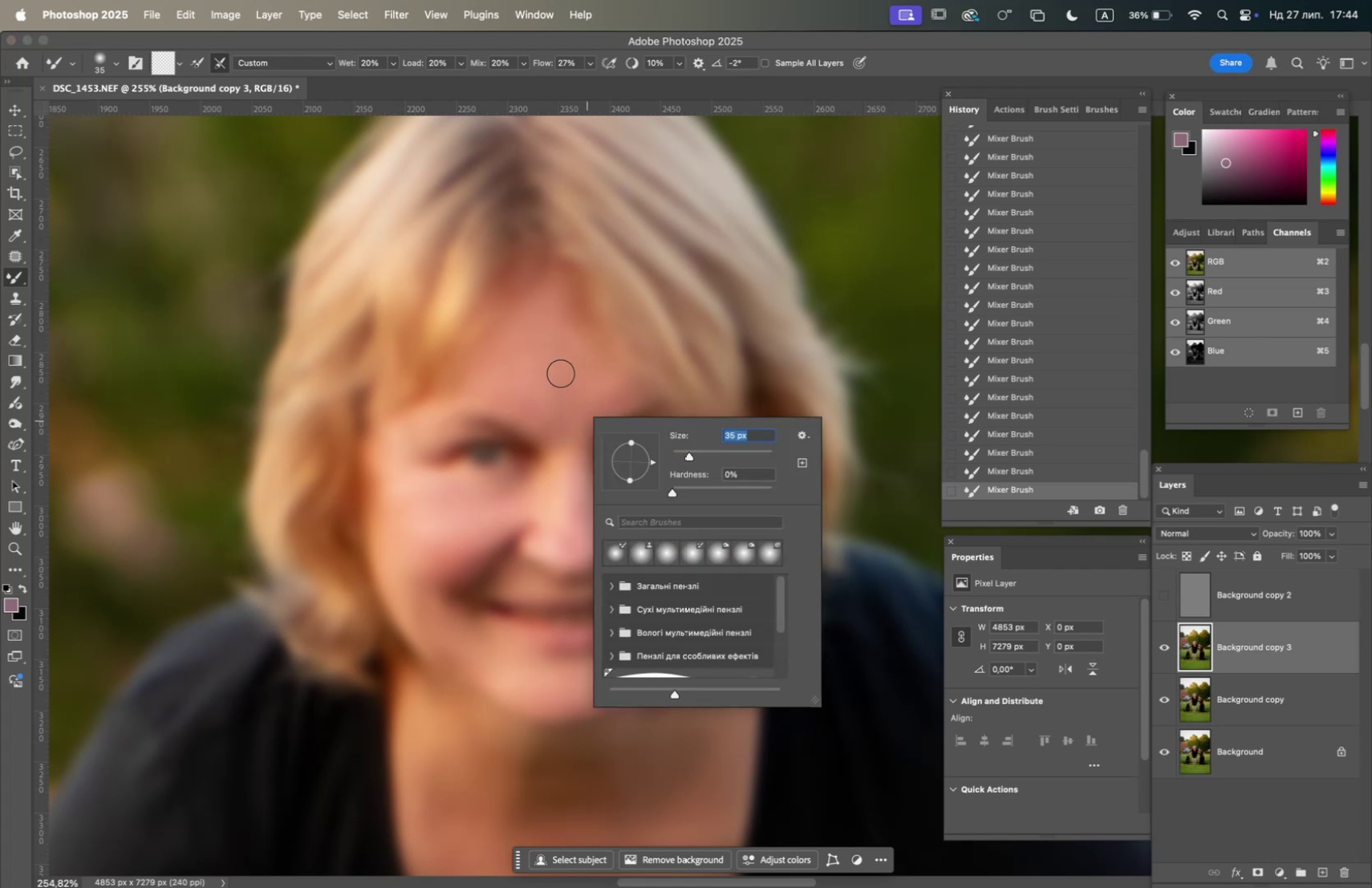 
left_click_drag(start_coordinate=[553, 371], to_coordinate=[557, 418])
 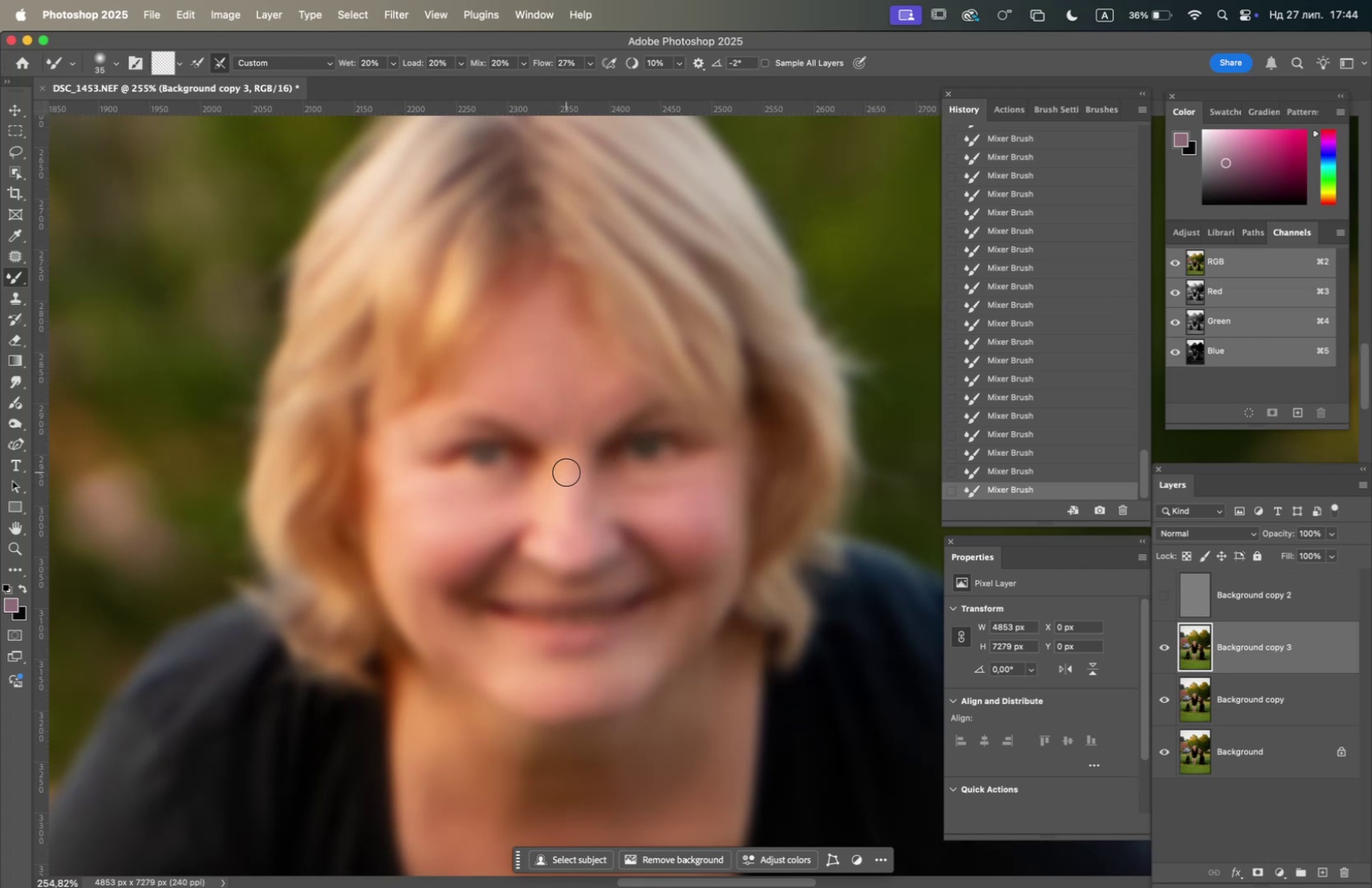 
left_click_drag(start_coordinate=[567, 470], to_coordinate=[546, 416])
 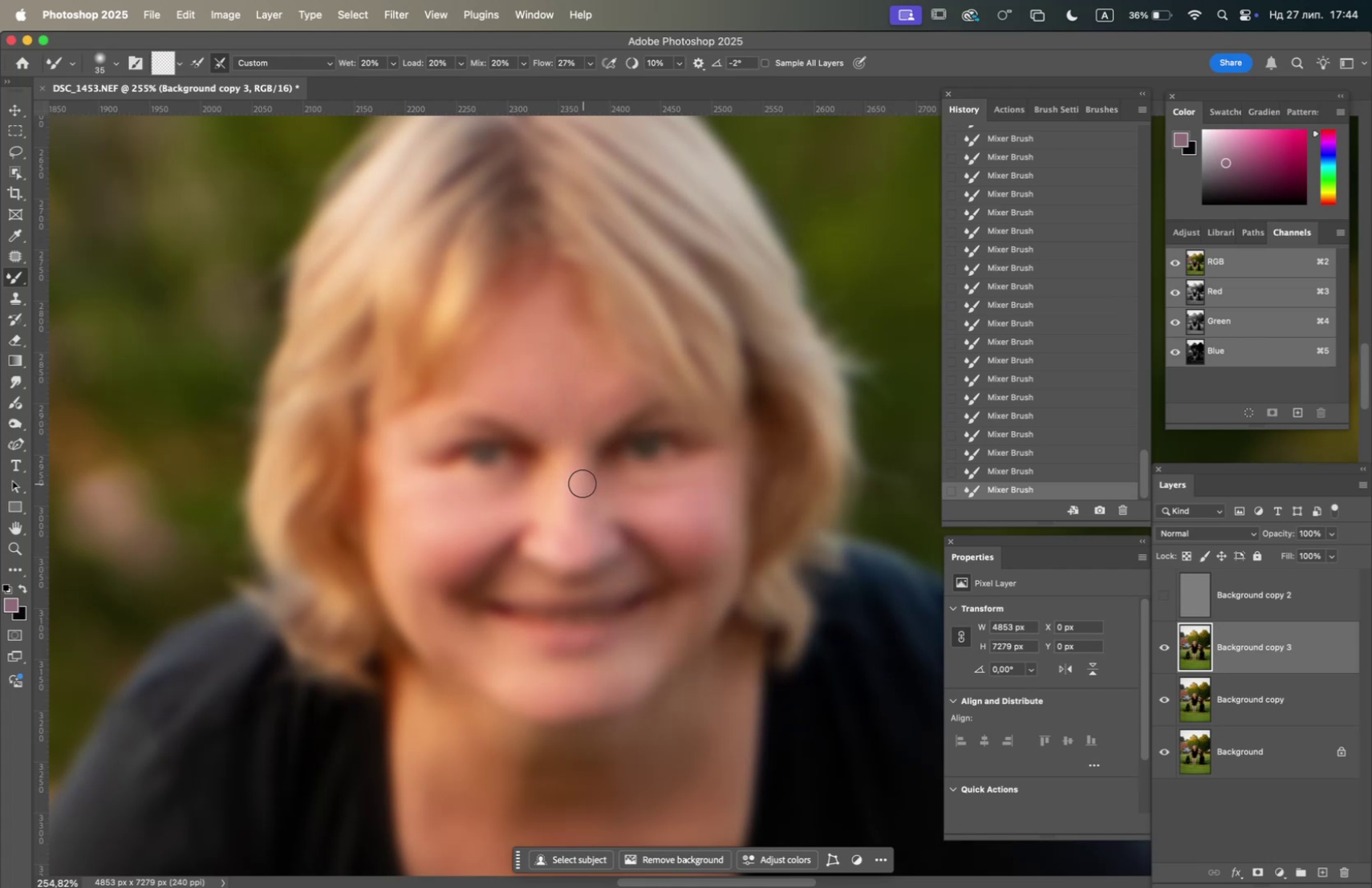 
left_click_drag(start_coordinate=[574, 470], to_coordinate=[595, 403])
 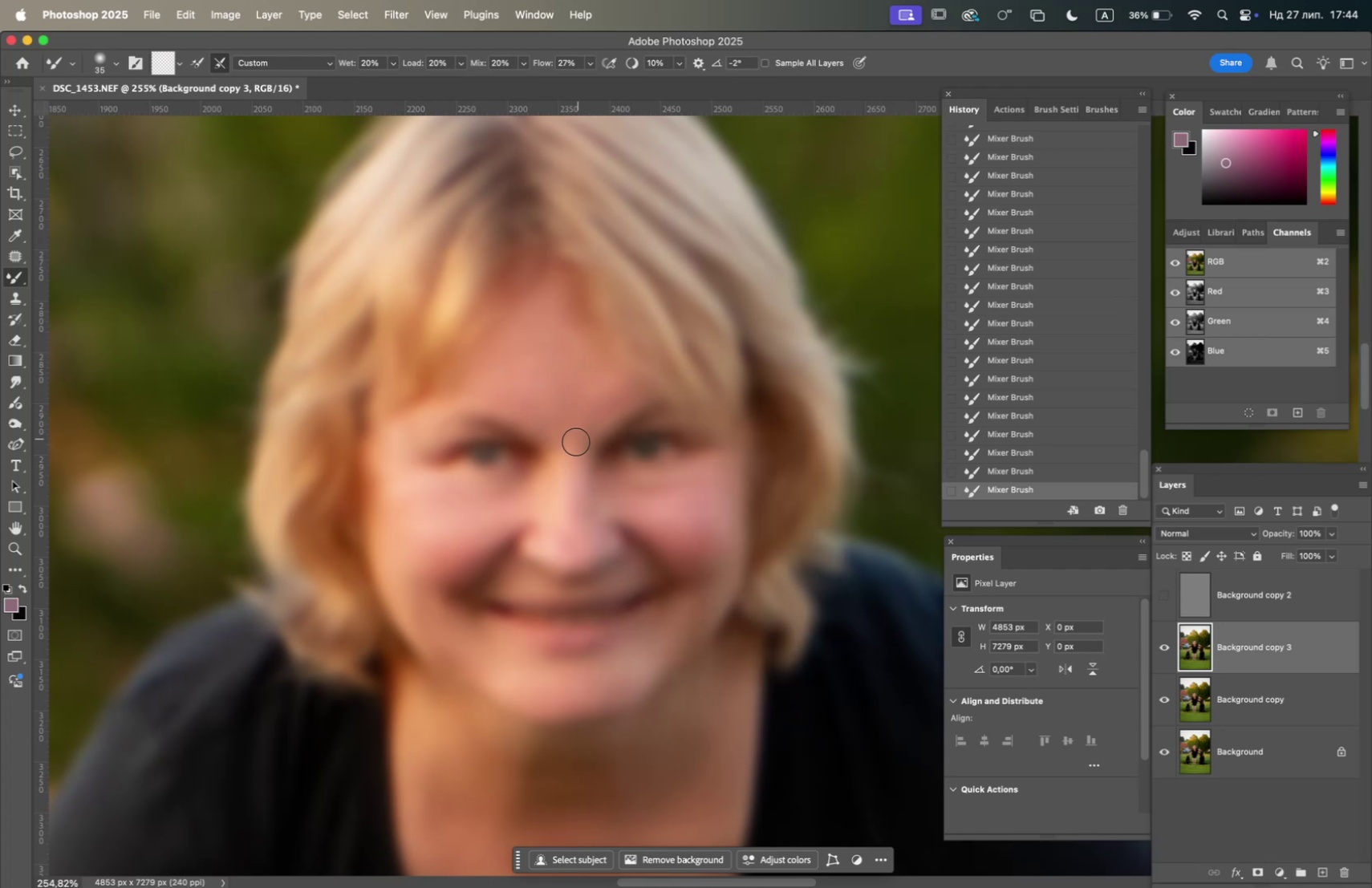 
left_click_drag(start_coordinate=[574, 448], to_coordinate=[599, 405])
 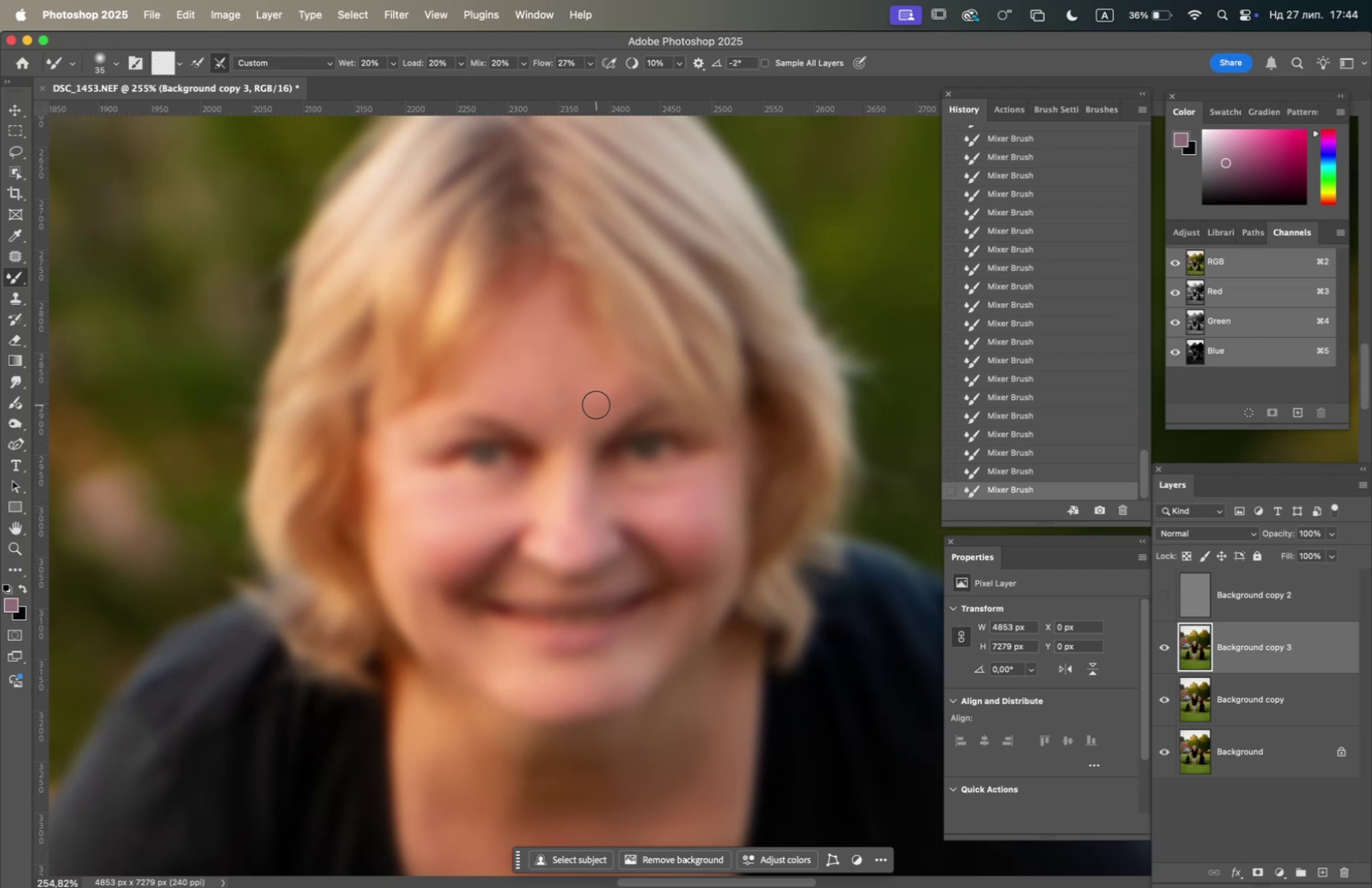 
left_click_drag(start_coordinate=[593, 362], to_coordinate=[590, 391])
 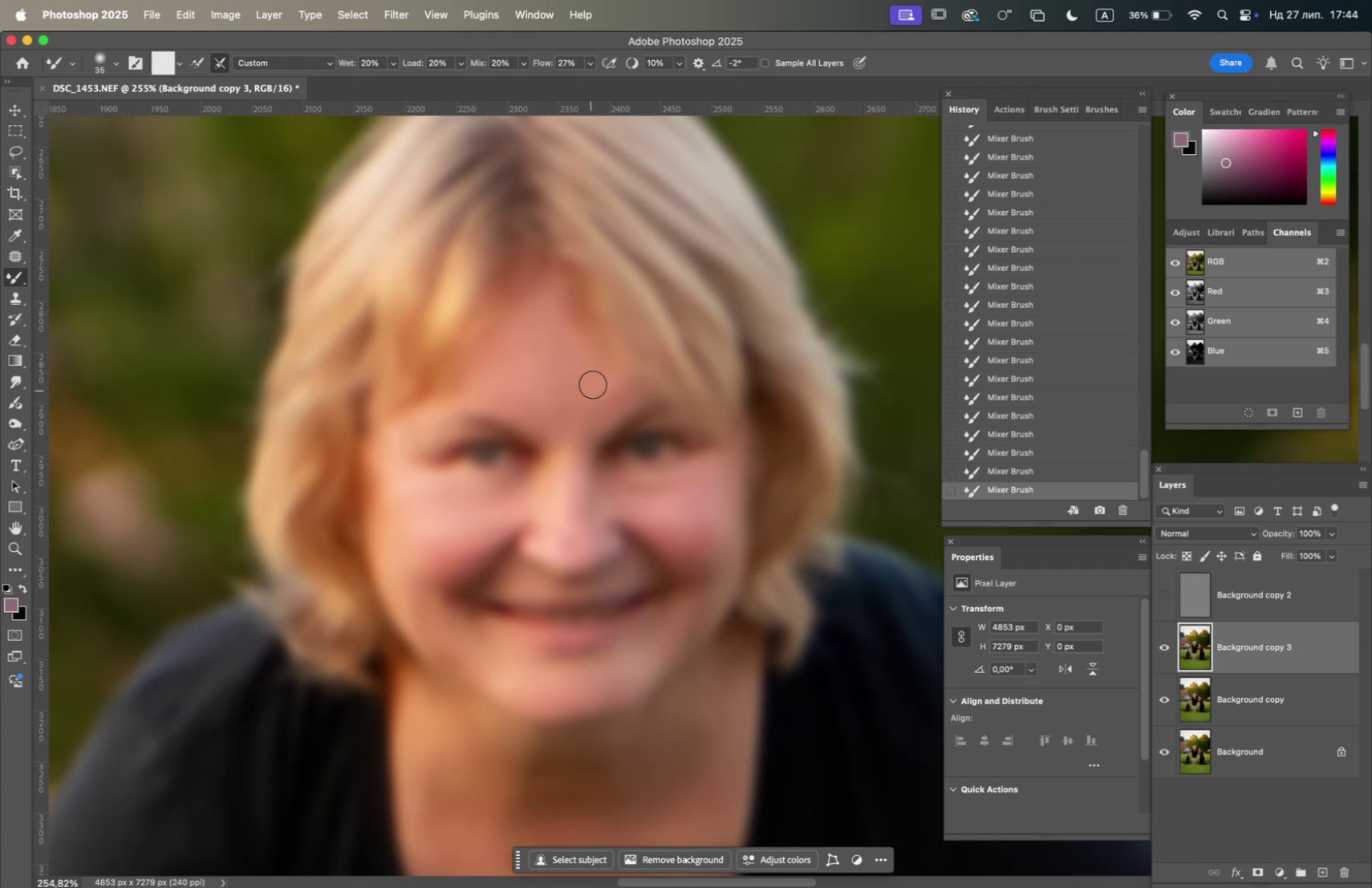 
left_click_drag(start_coordinate=[595, 379], to_coordinate=[595, 393])
 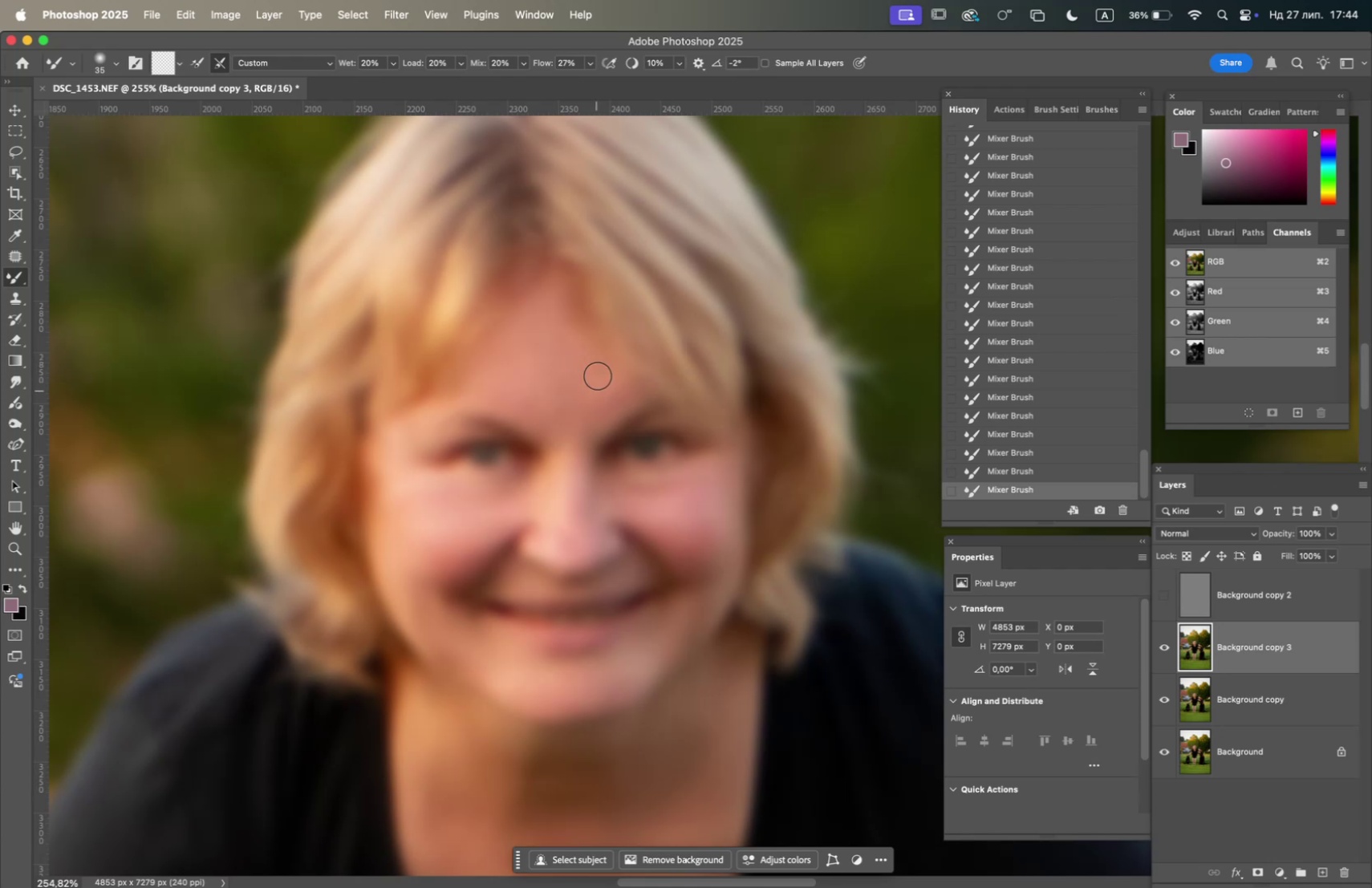 
left_click_drag(start_coordinate=[598, 374], to_coordinate=[583, 412])
 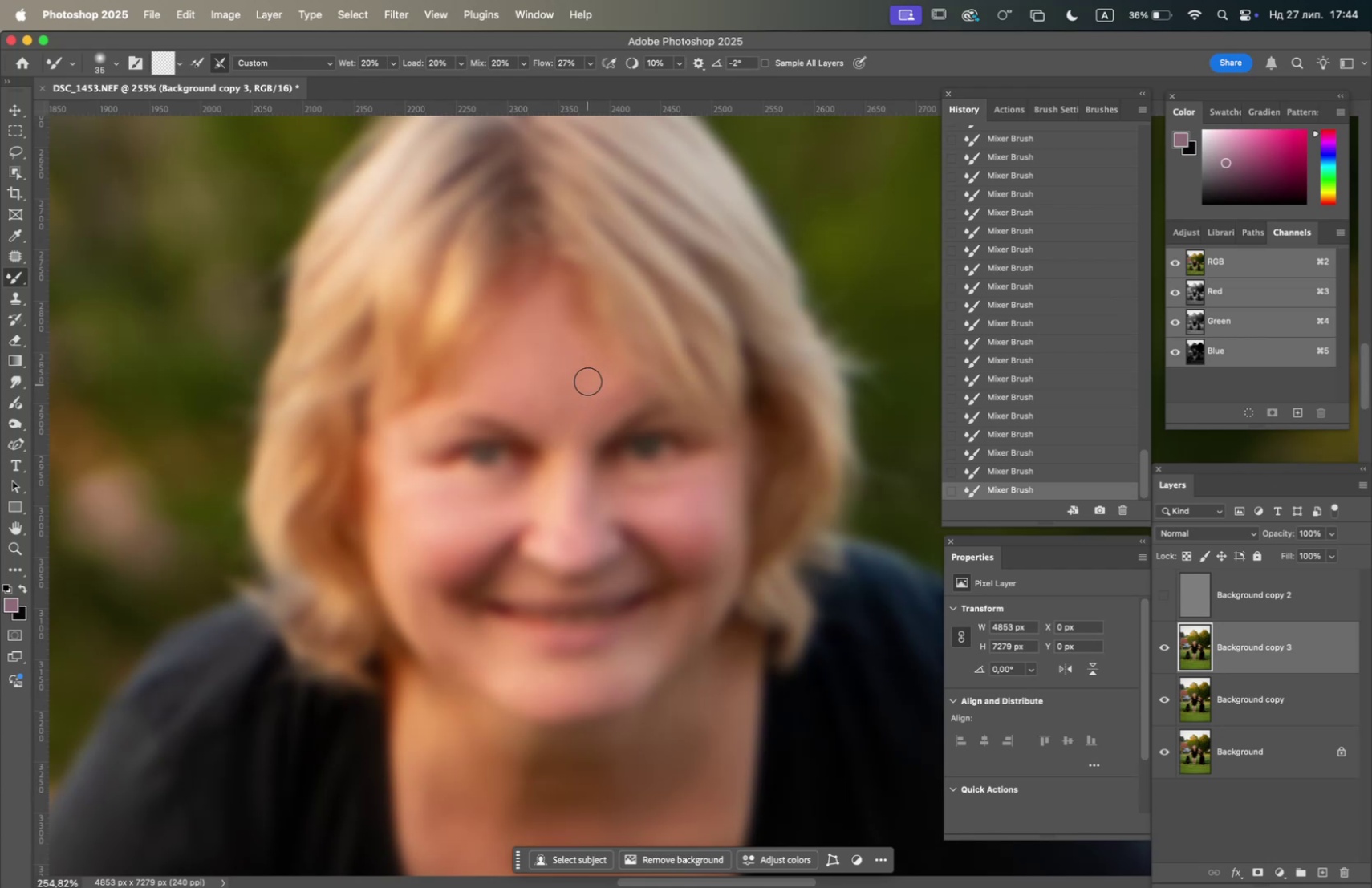 
left_click_drag(start_coordinate=[591, 374], to_coordinate=[620, 388])
 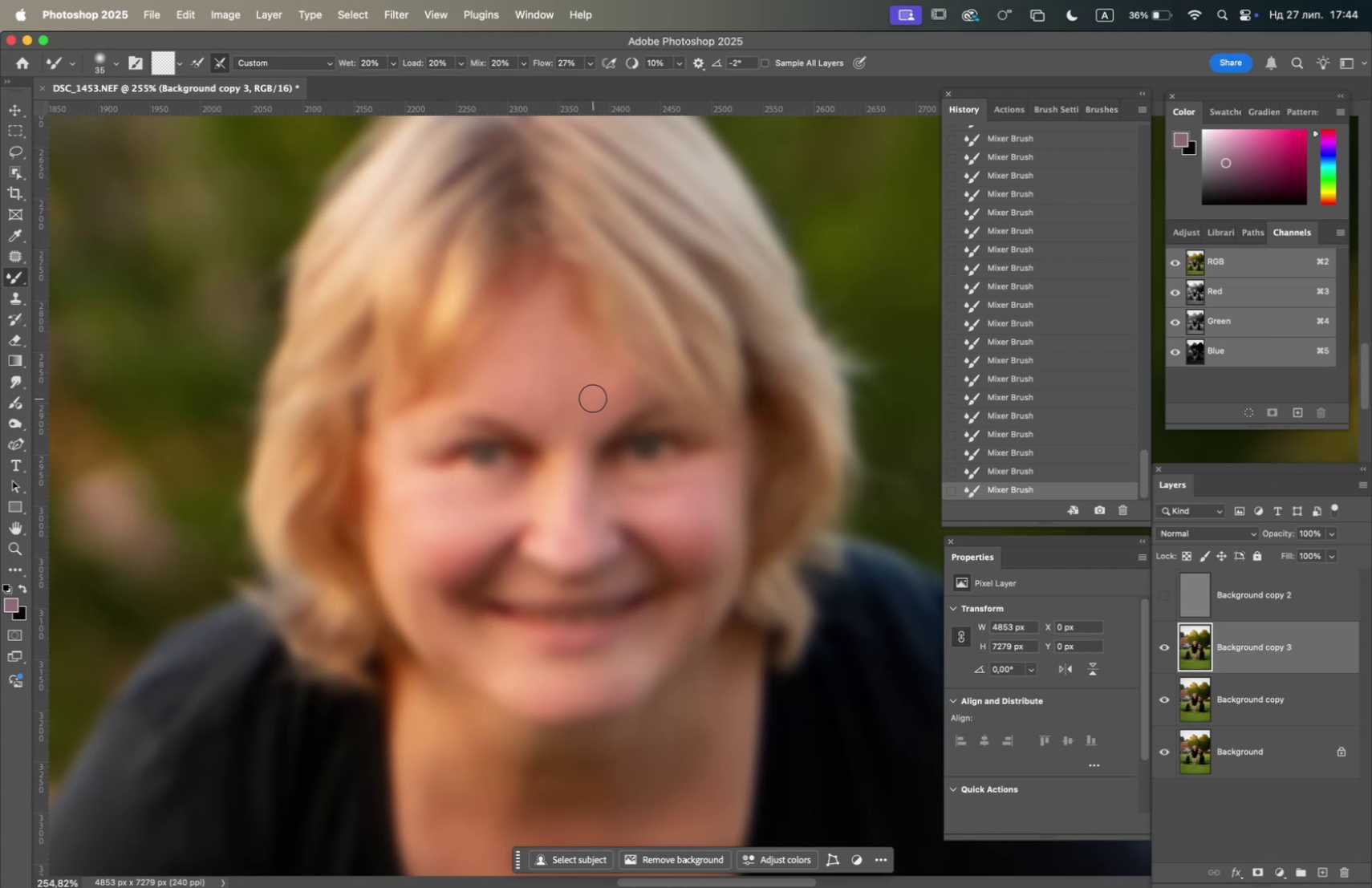 
left_click_drag(start_coordinate=[594, 397], to_coordinate=[546, 407])
 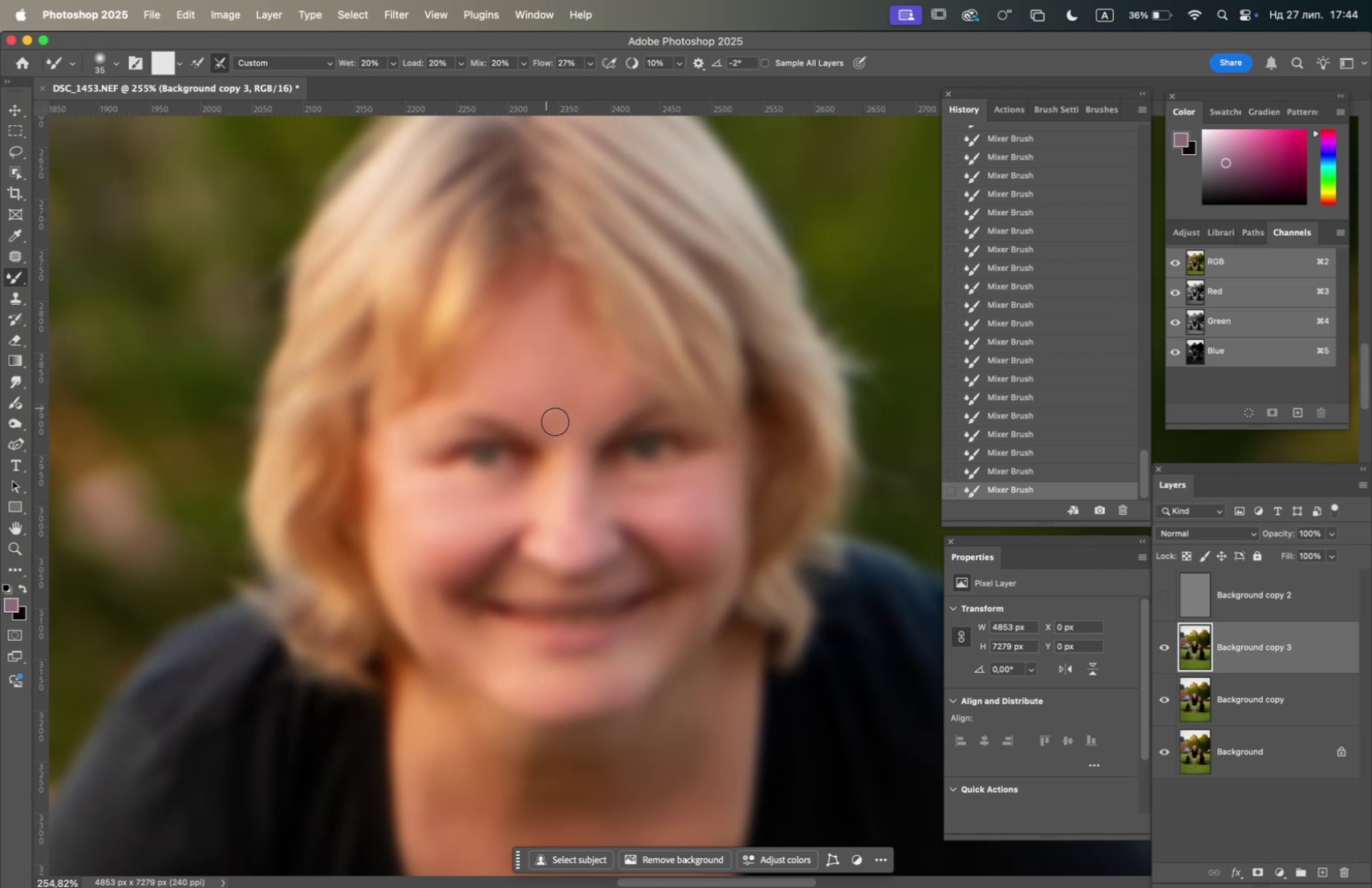 
left_click_drag(start_coordinate=[556, 421], to_coordinate=[548, 429])
 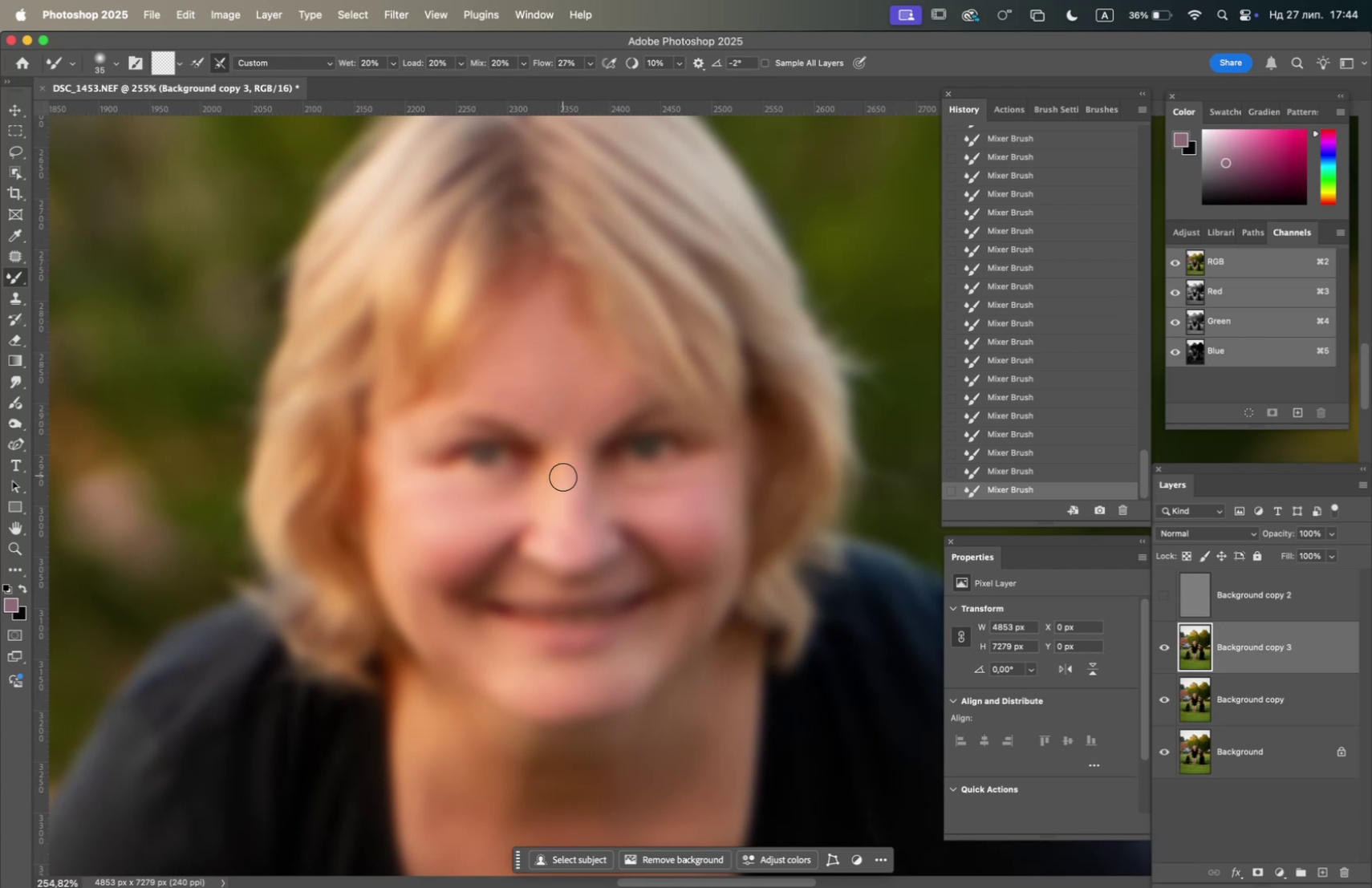 
left_click_drag(start_coordinate=[570, 479], to_coordinate=[473, 391])
 